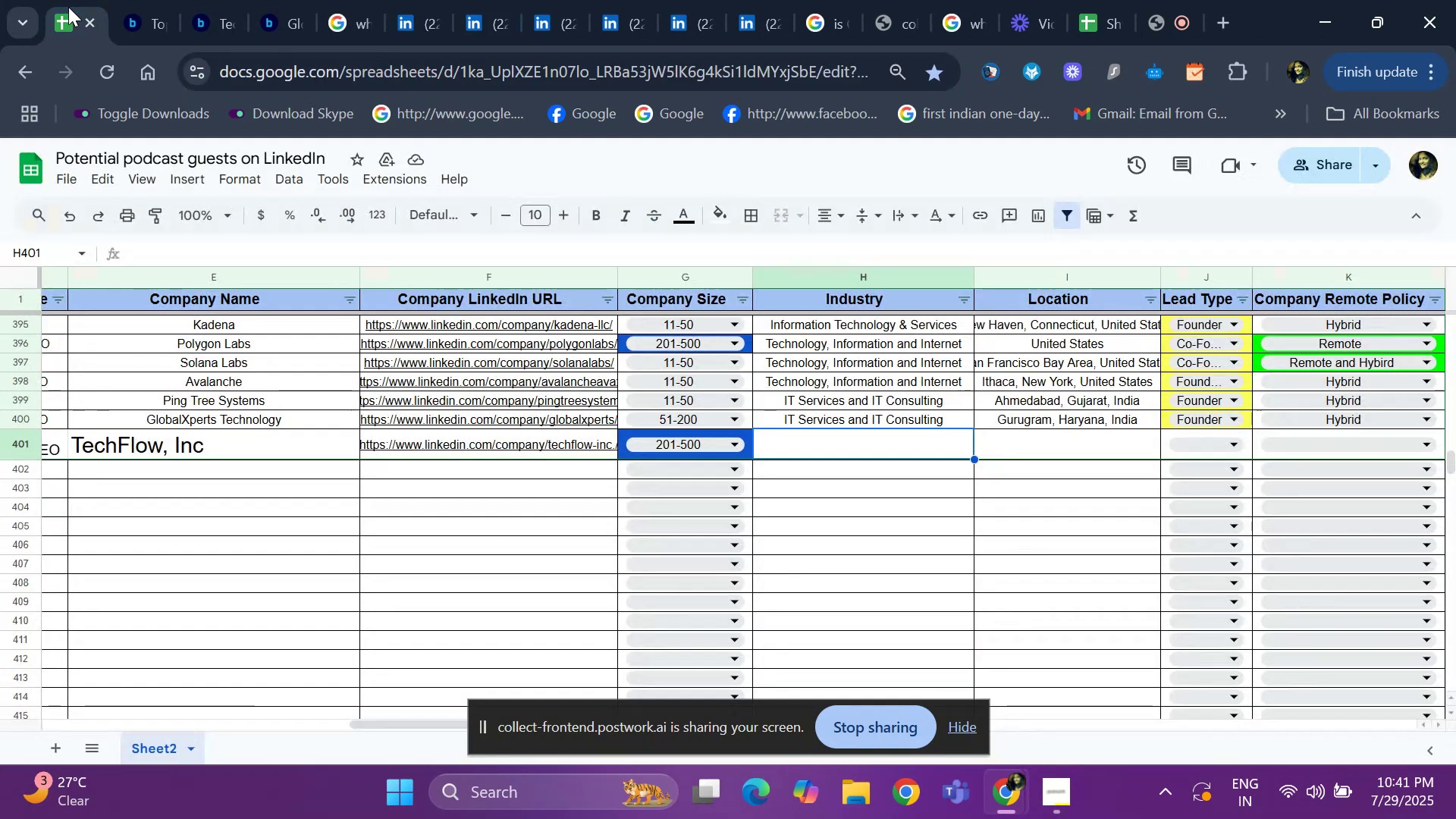 
key(Control+ControlLeft)
 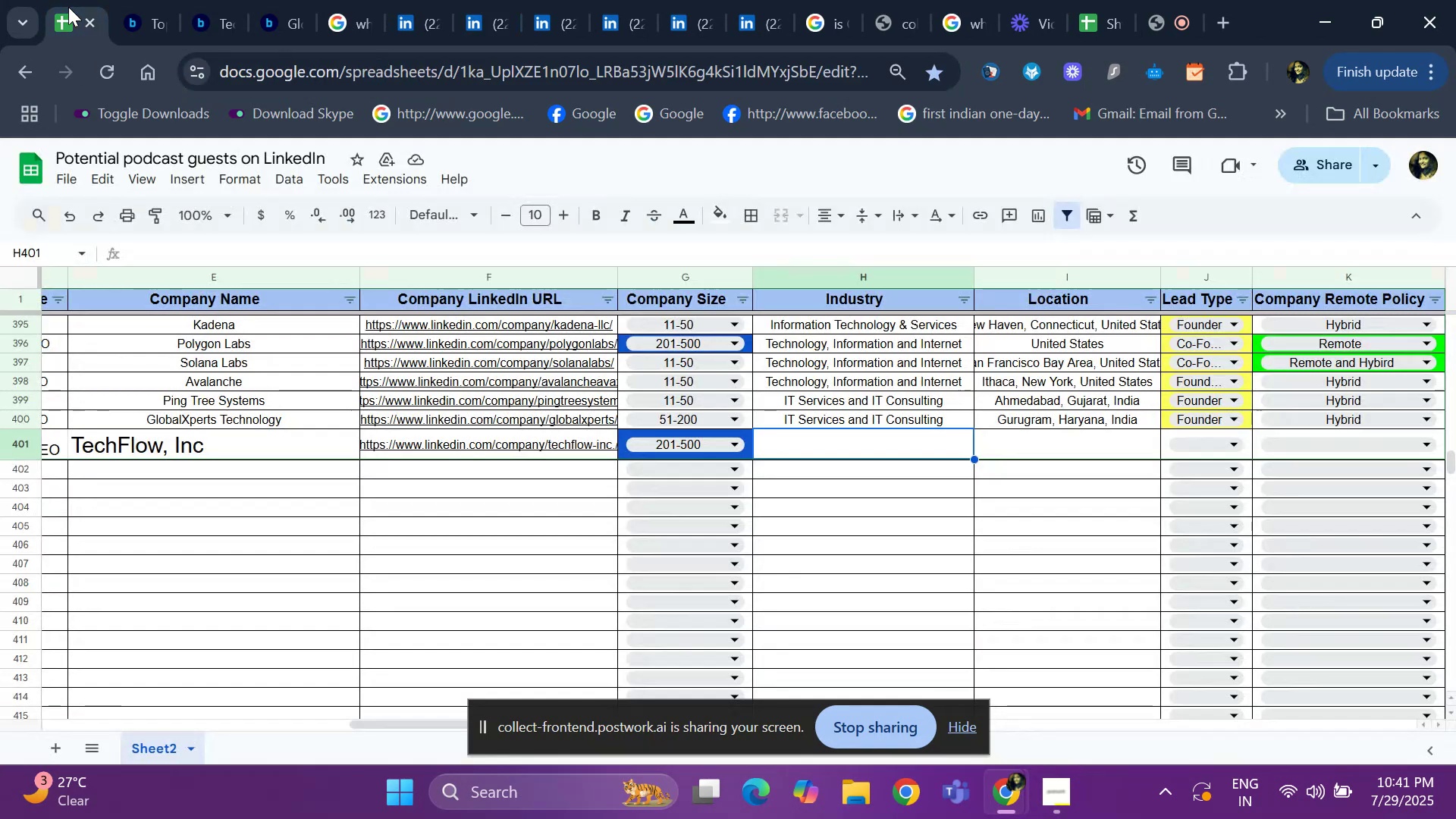 
key(Control+V)
 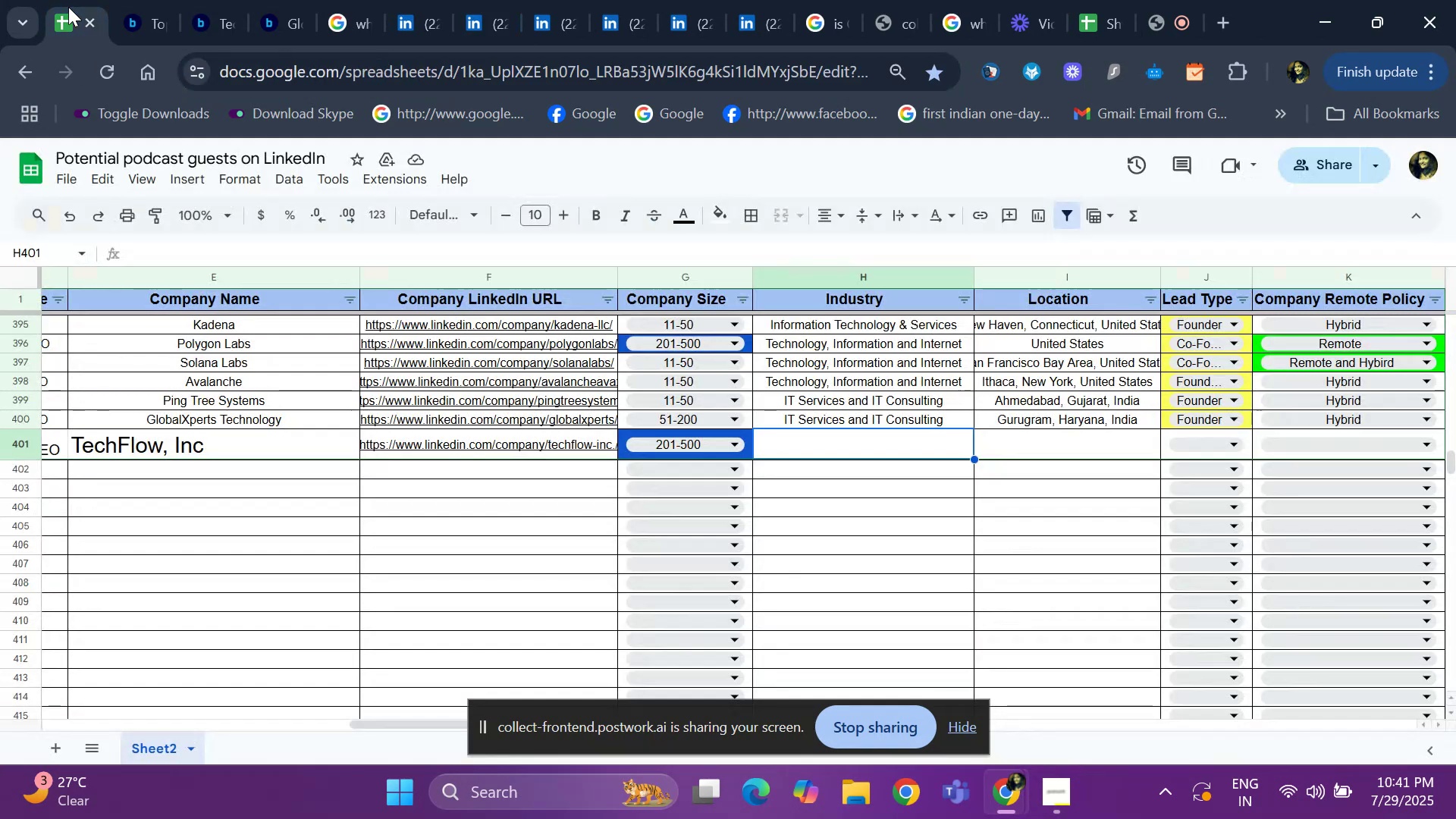 
key(ArrowRight)
 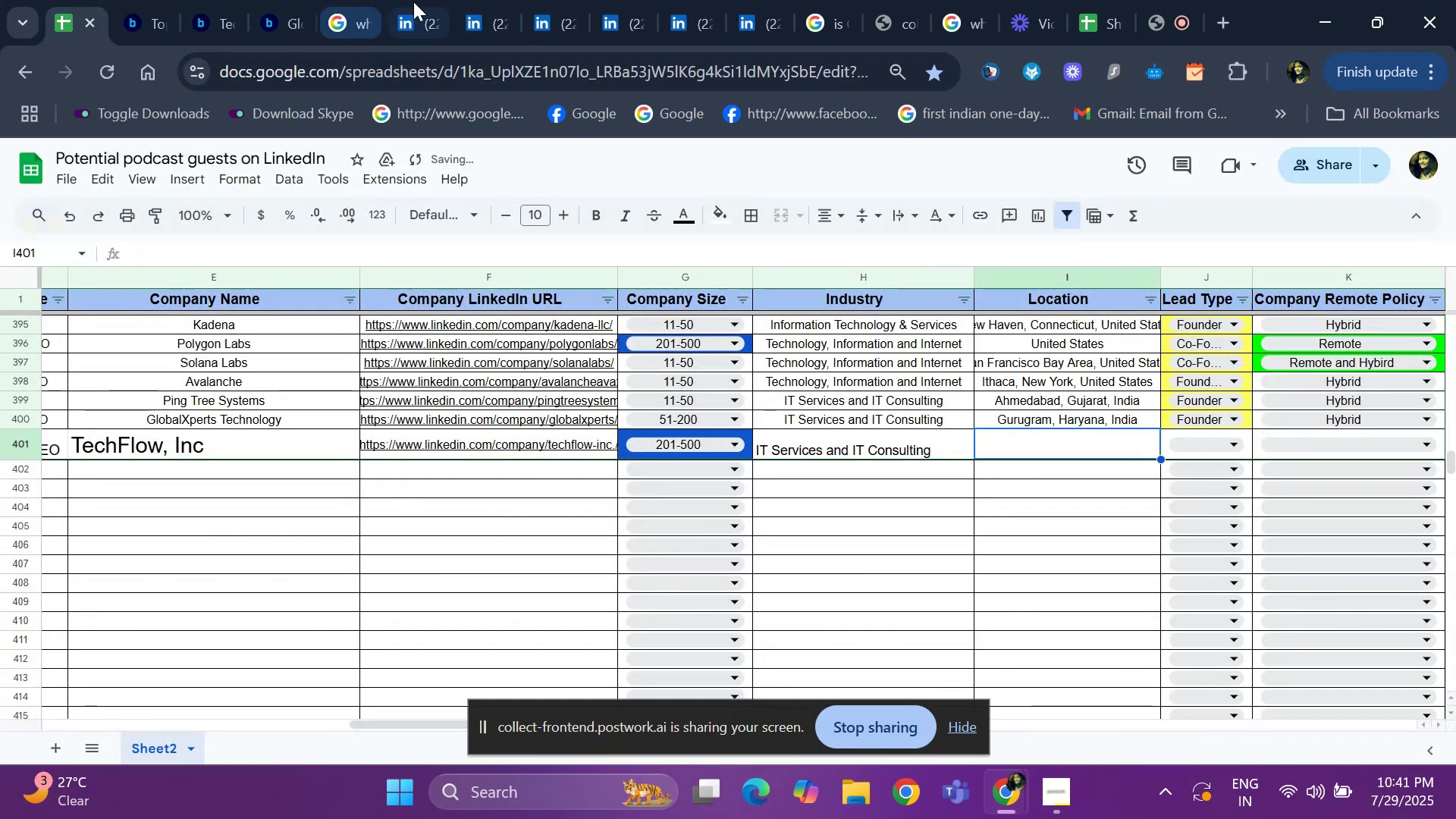 
left_click([423, 2])
 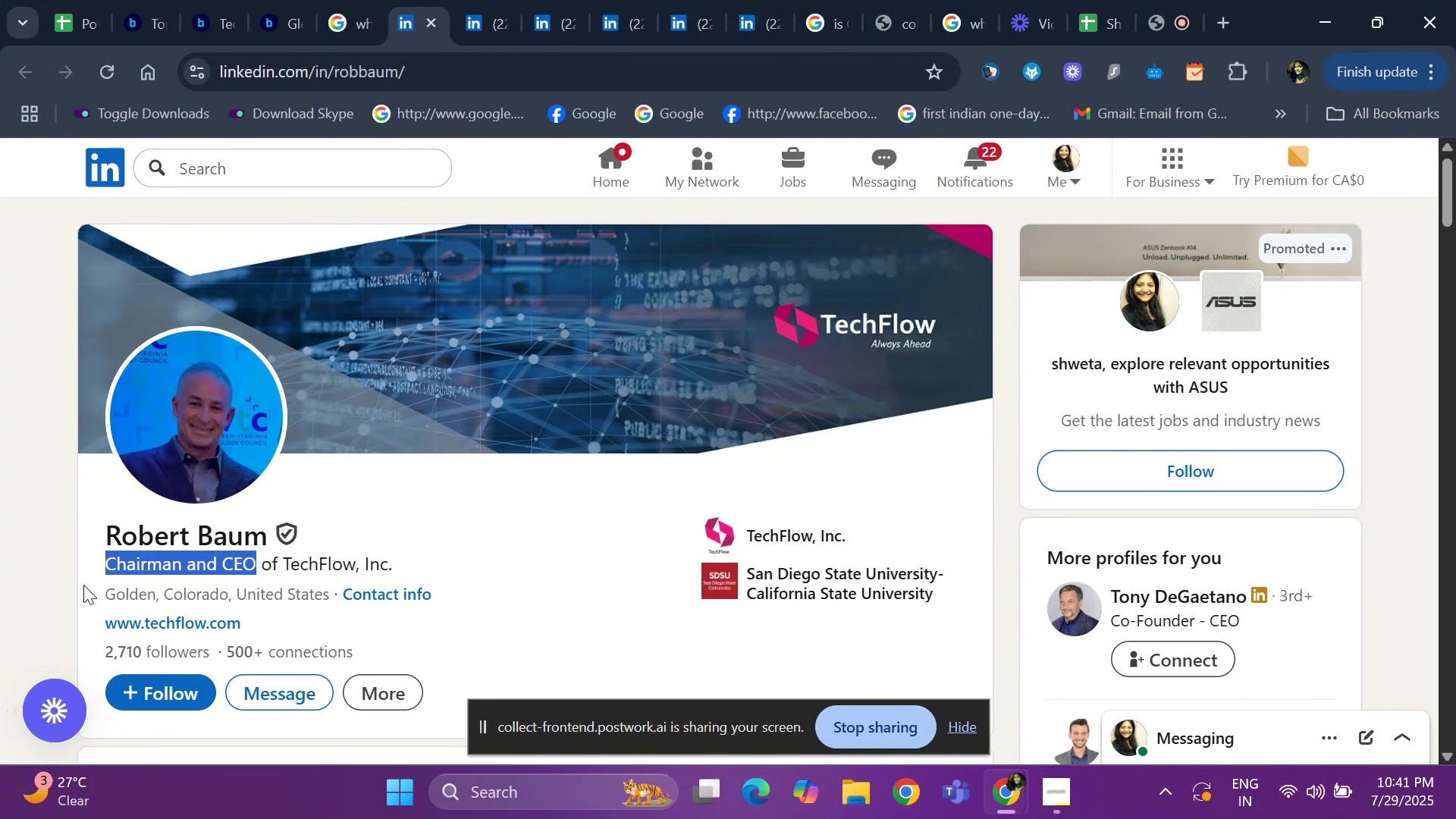 
left_click_drag(start_coordinate=[97, 599], to_coordinate=[337, 592])
 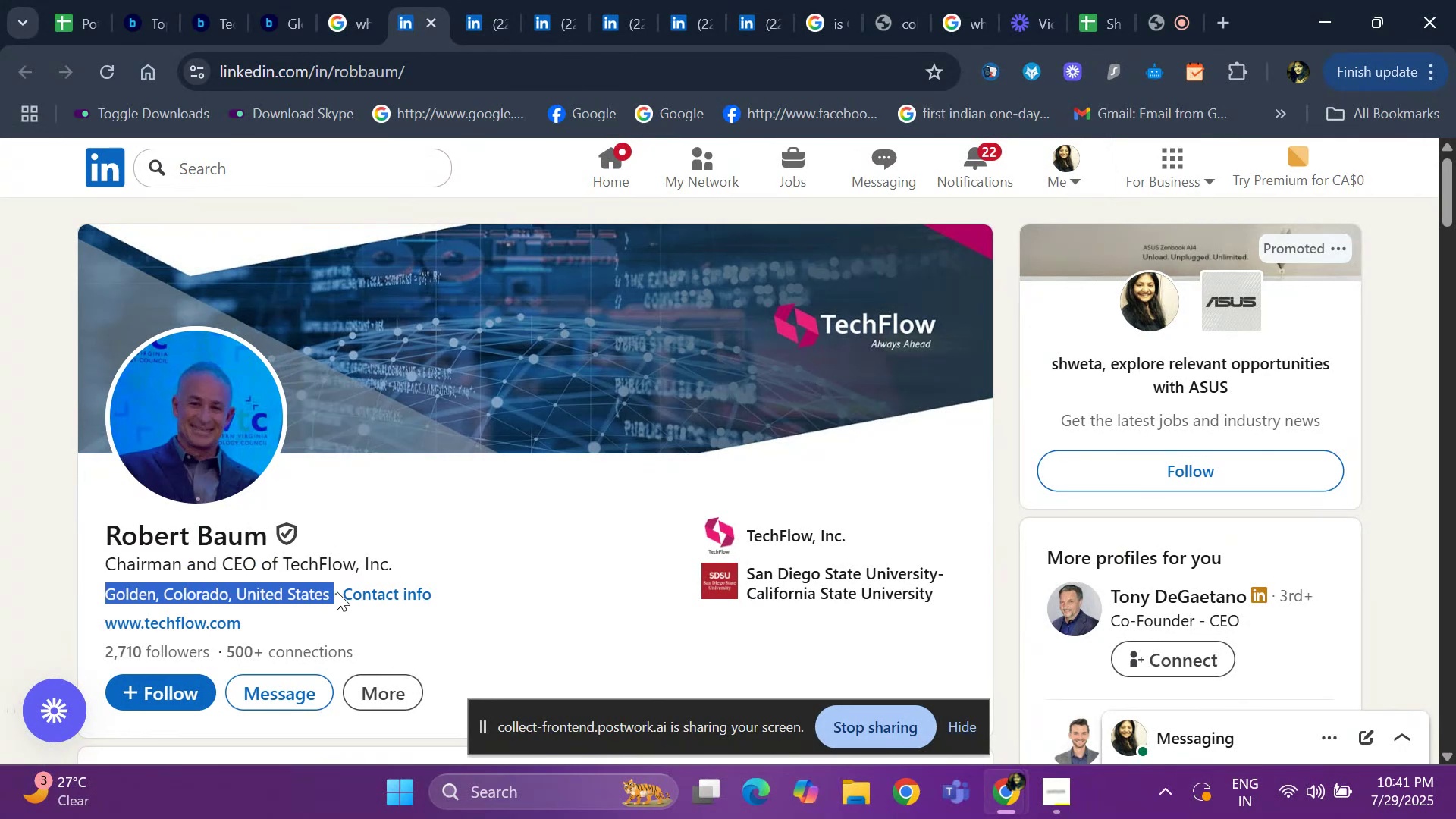 
key(Control+ControlLeft)
 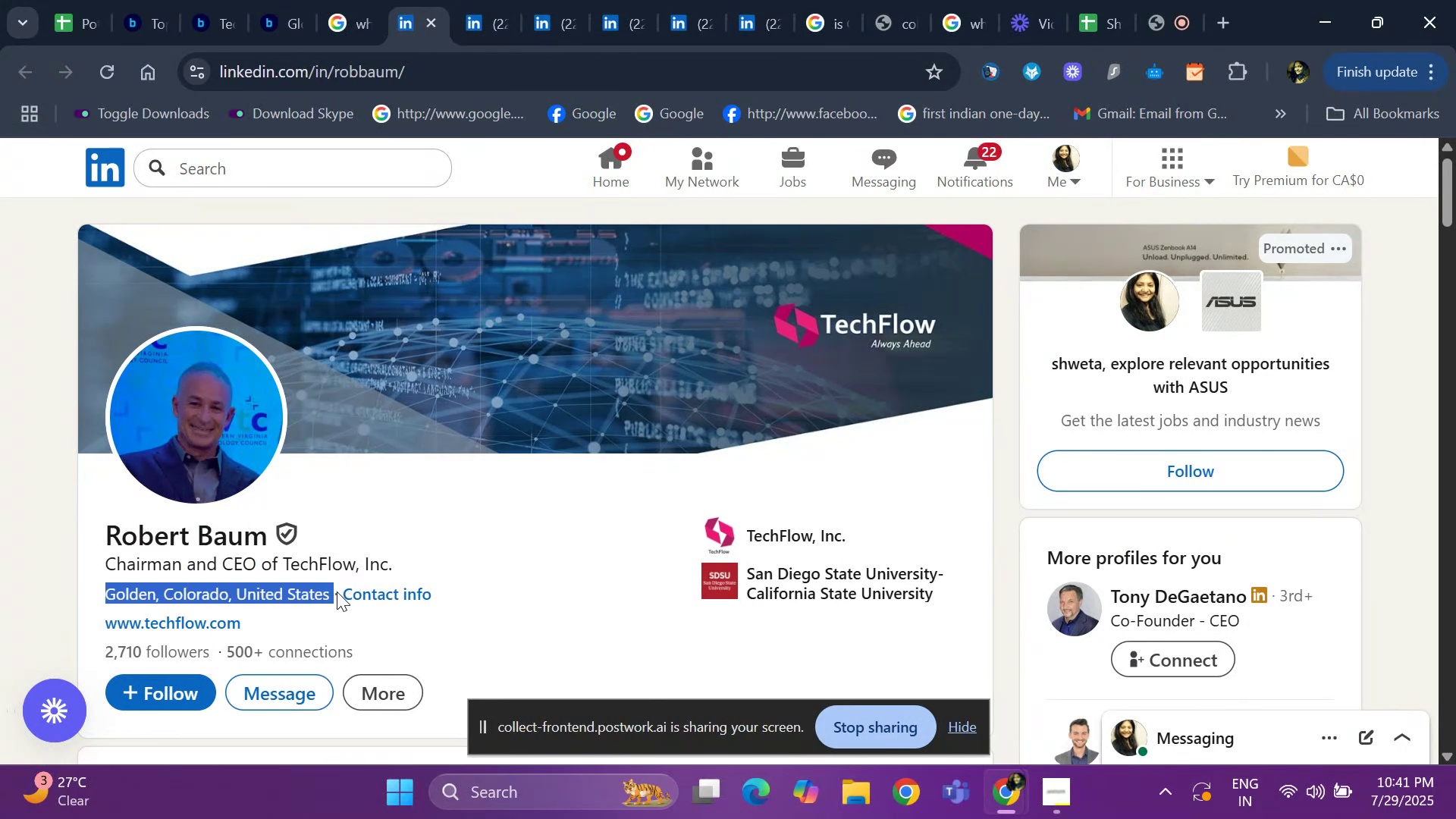 
key(Control+C)
 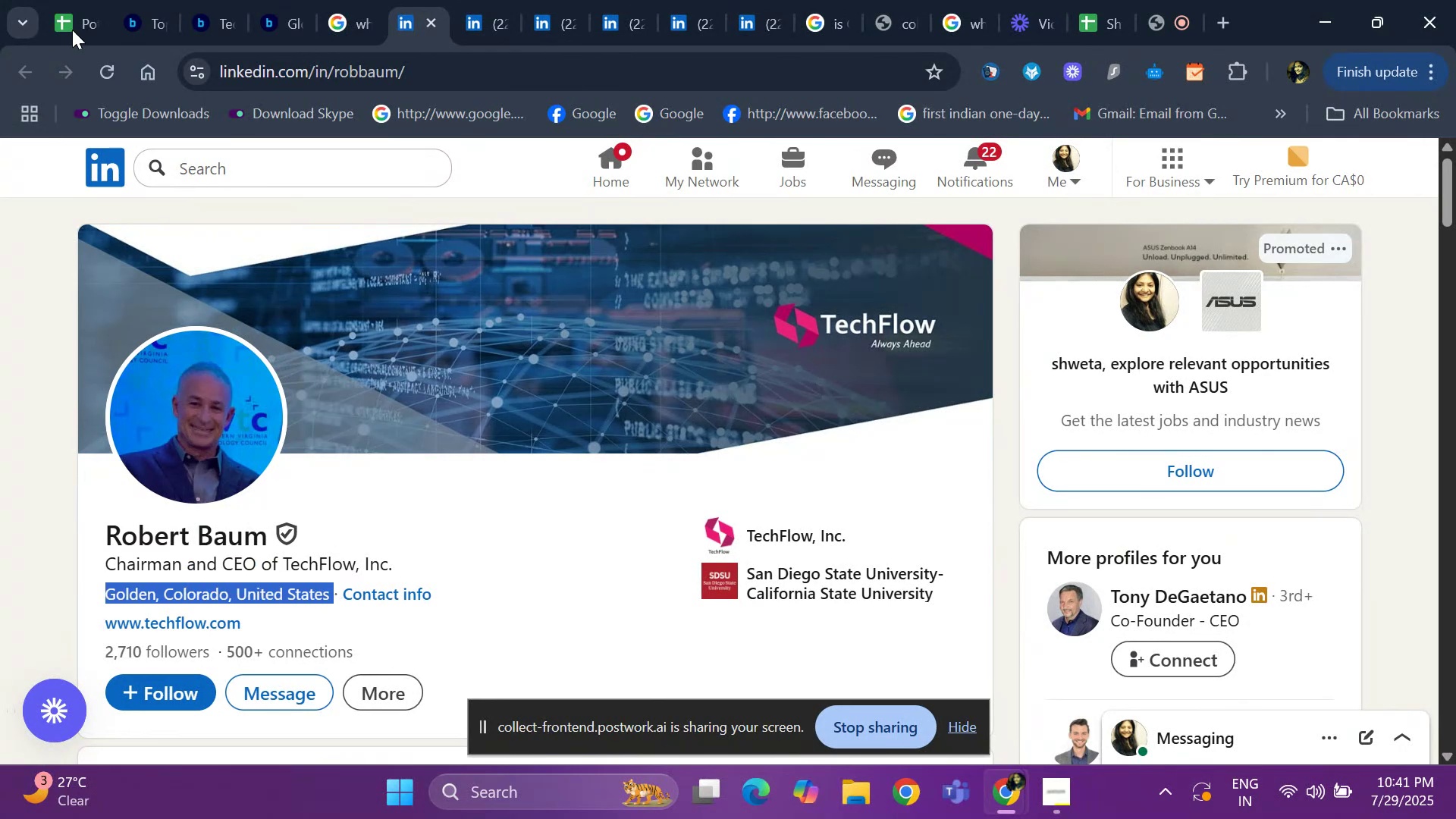 
left_click([73, 8])
 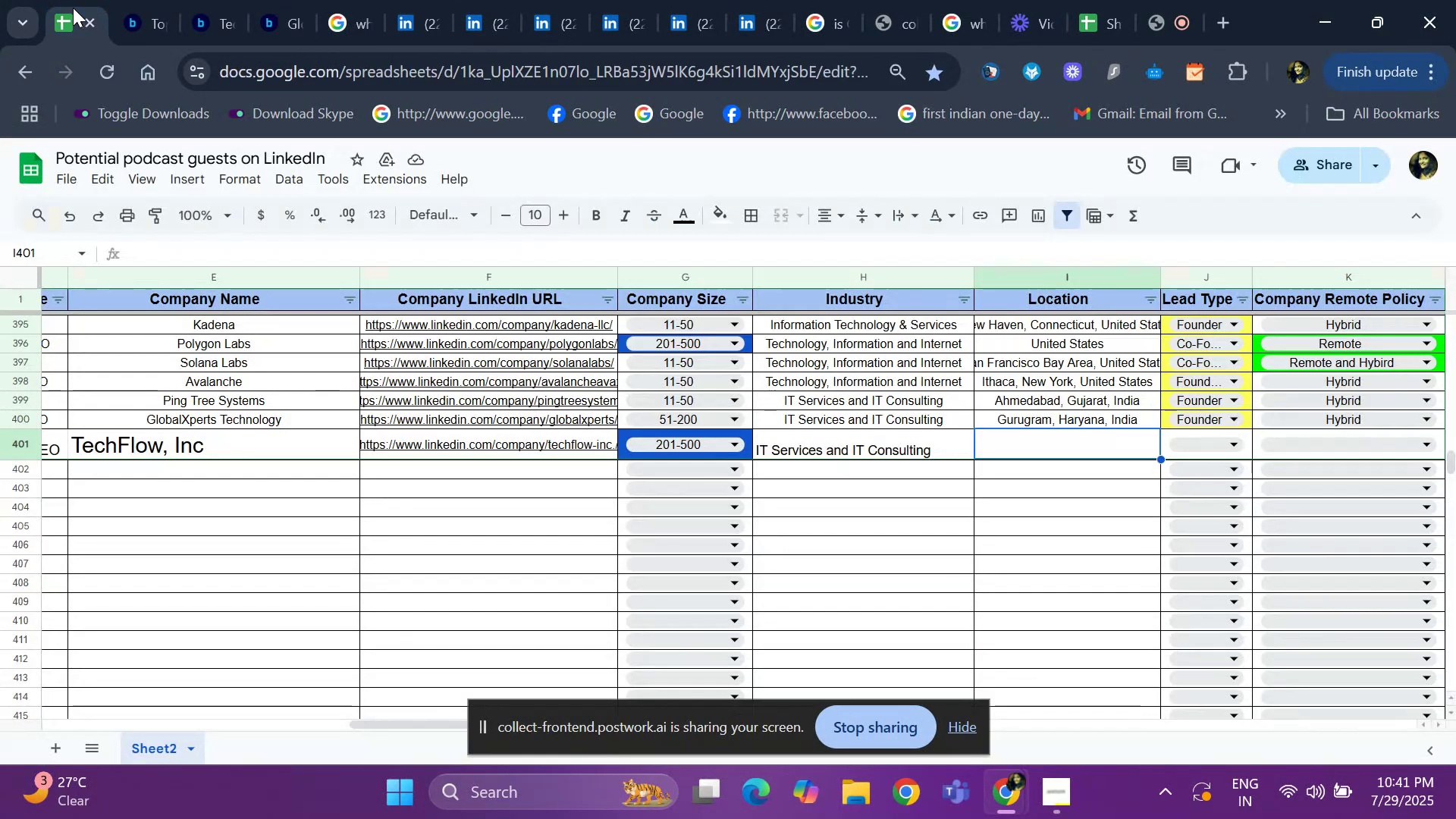 
key(Control+ControlLeft)
 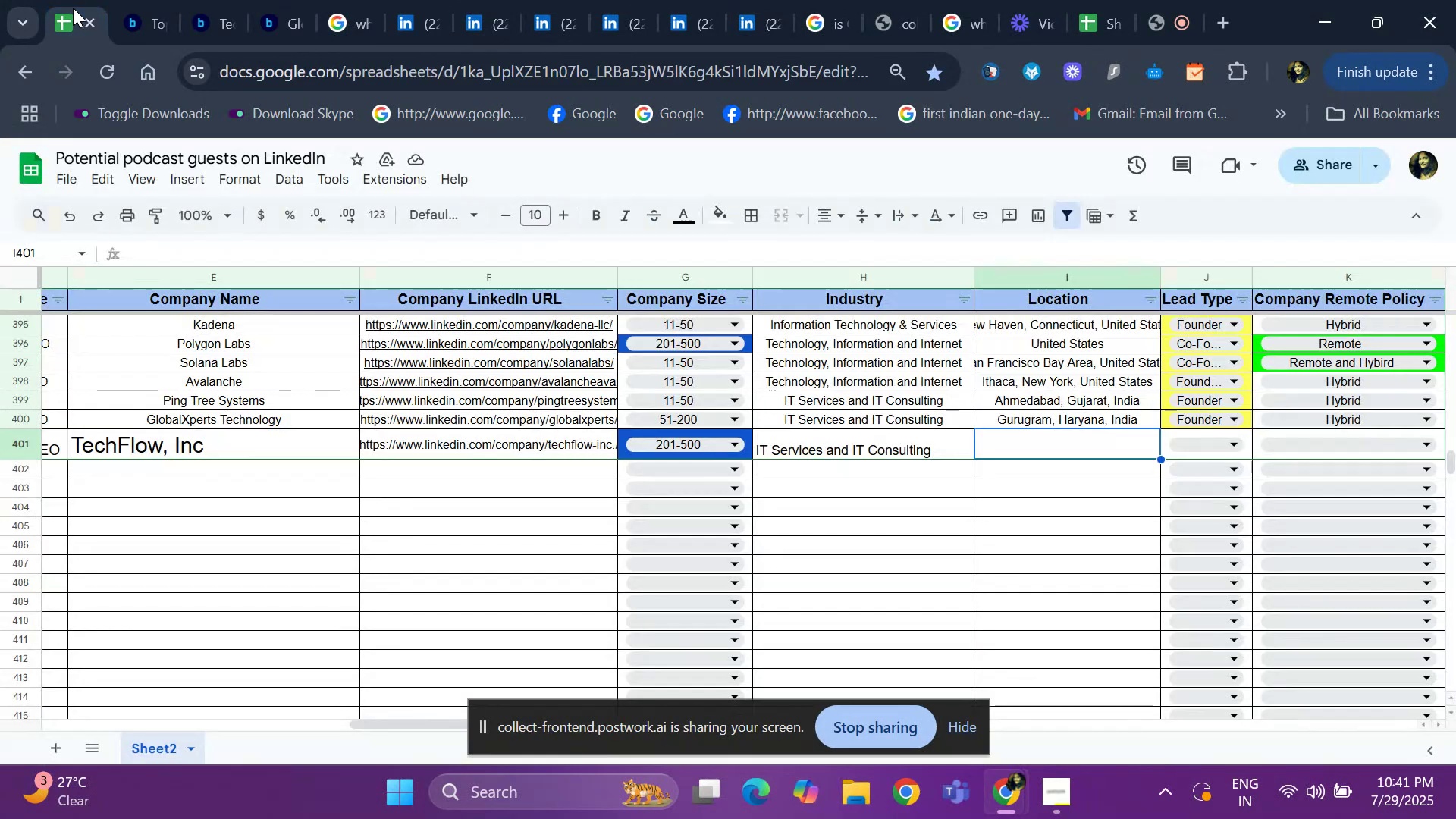 
key(Control+V)
 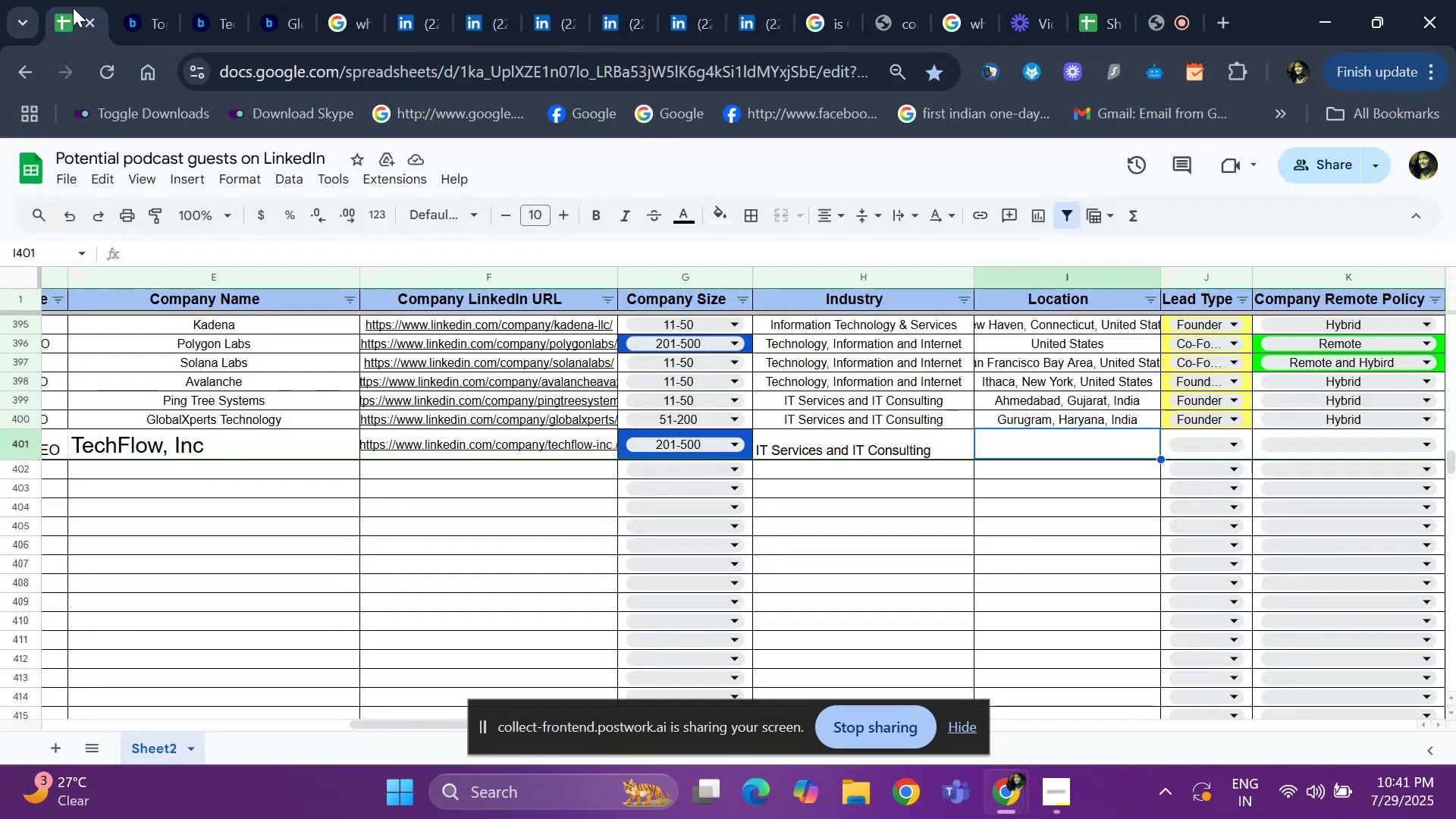 
key(ArrowRight)
 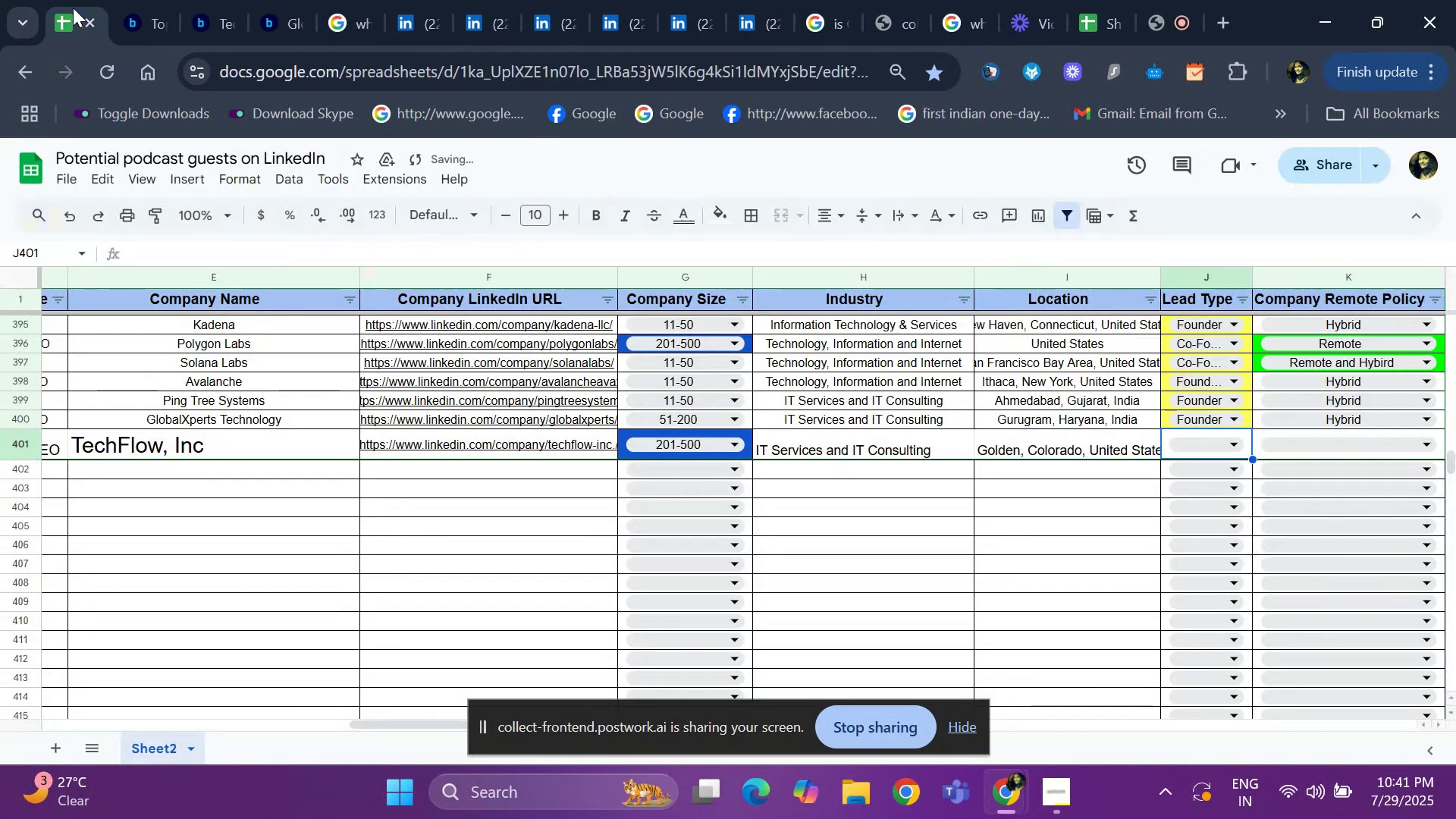 
key(ArrowLeft)
 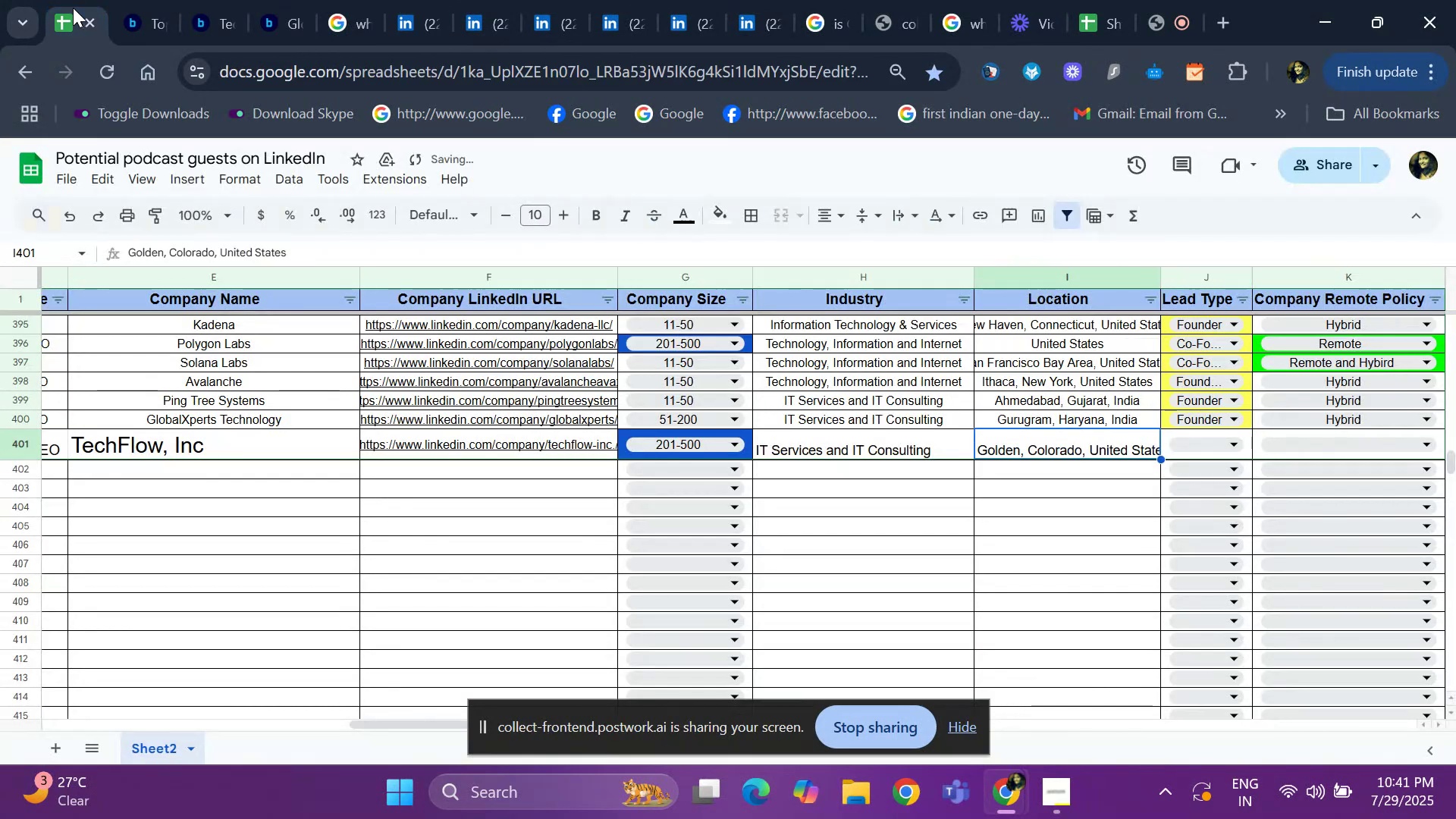 
key(ArrowLeft)
 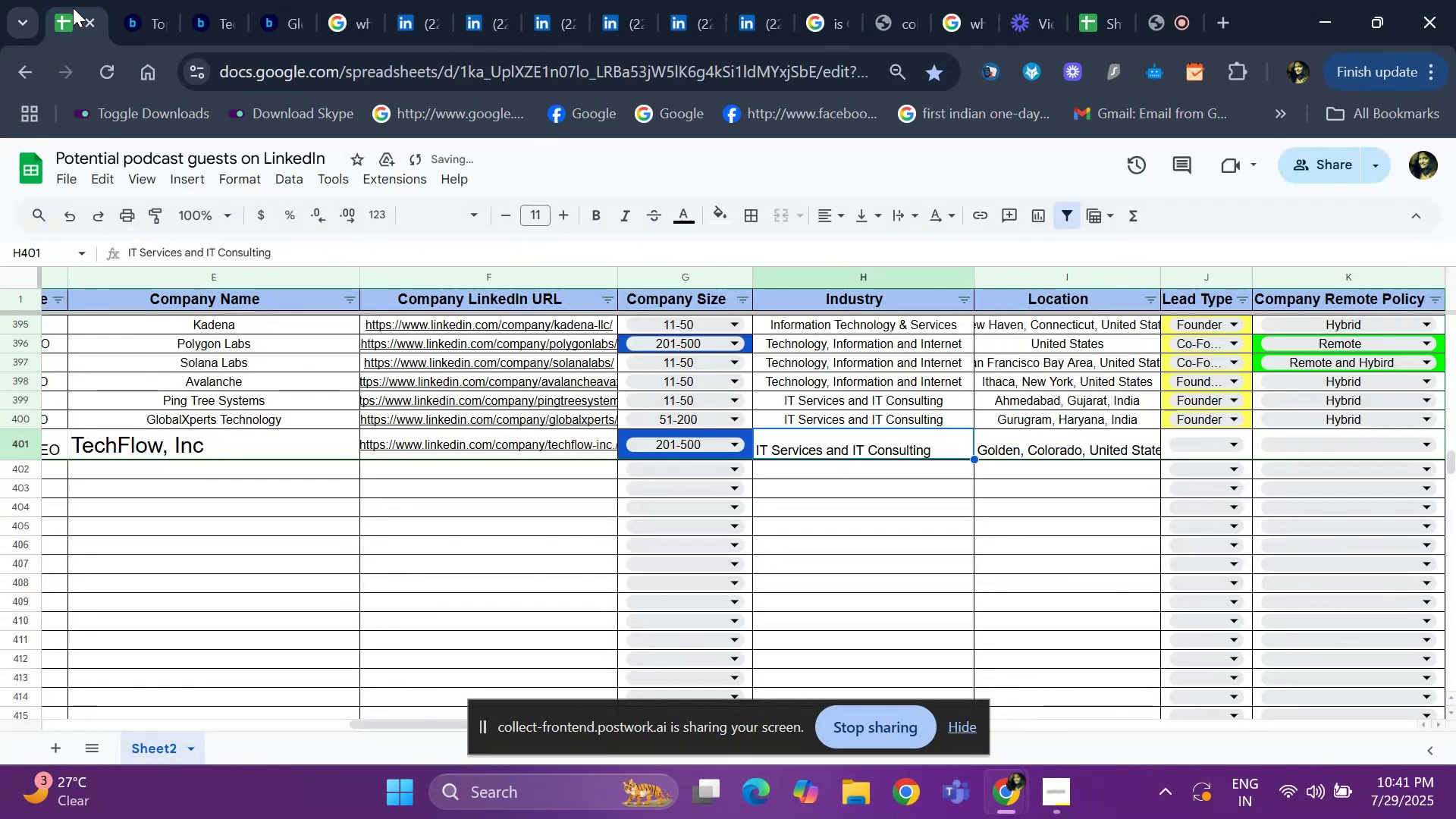 
key(ArrowLeft)
 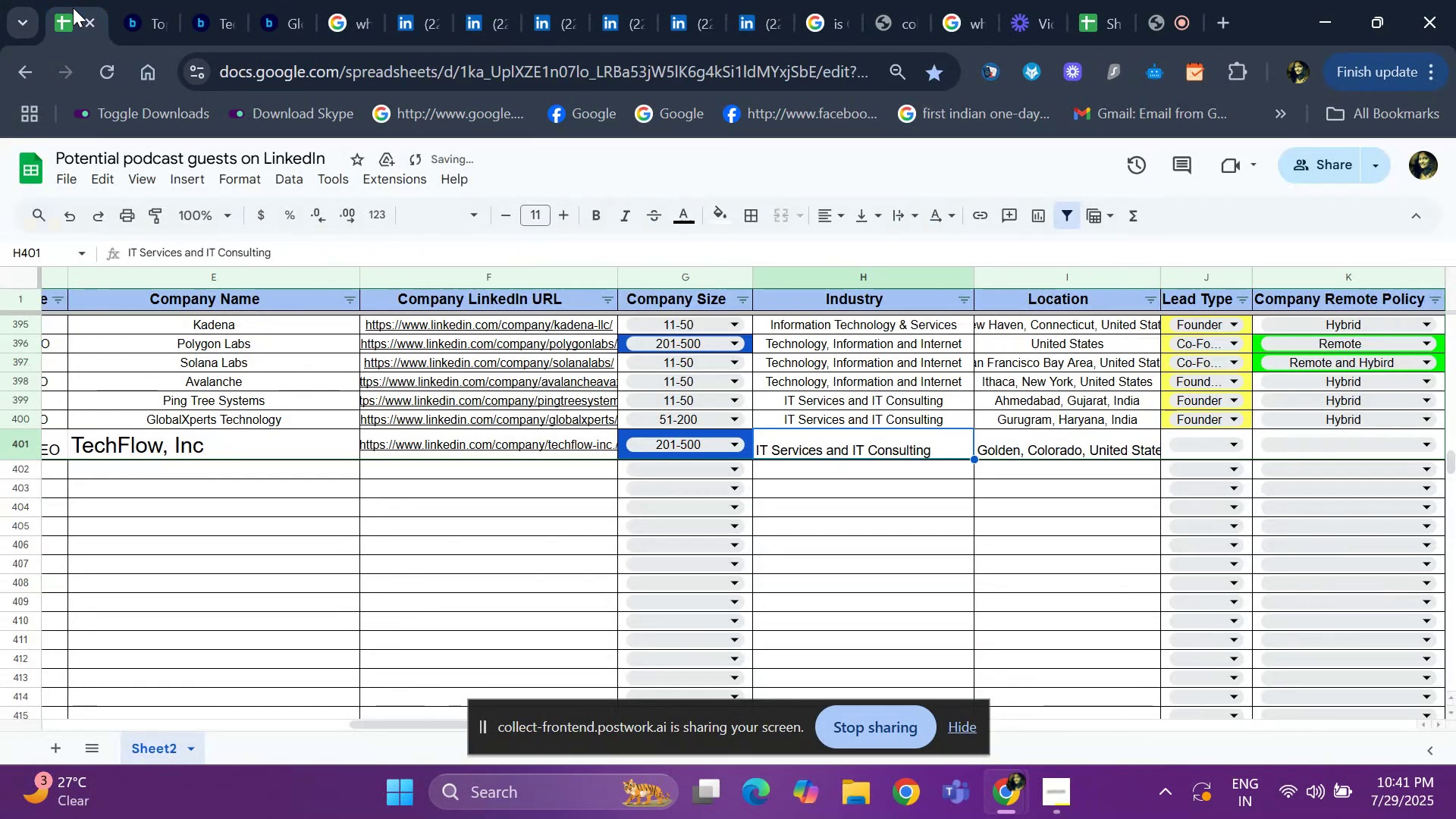 
key(ArrowLeft)
 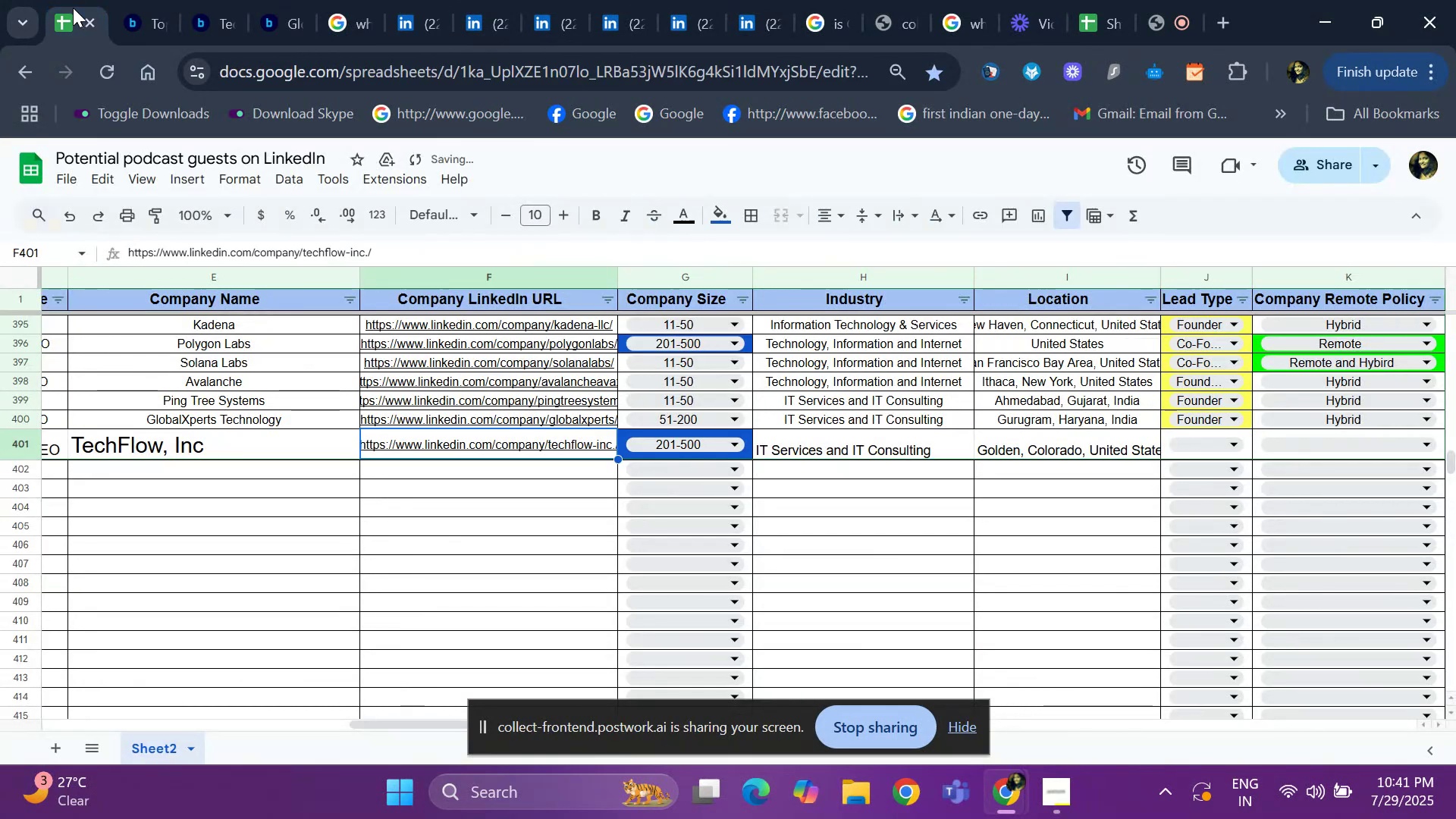 
key(ArrowLeft)
 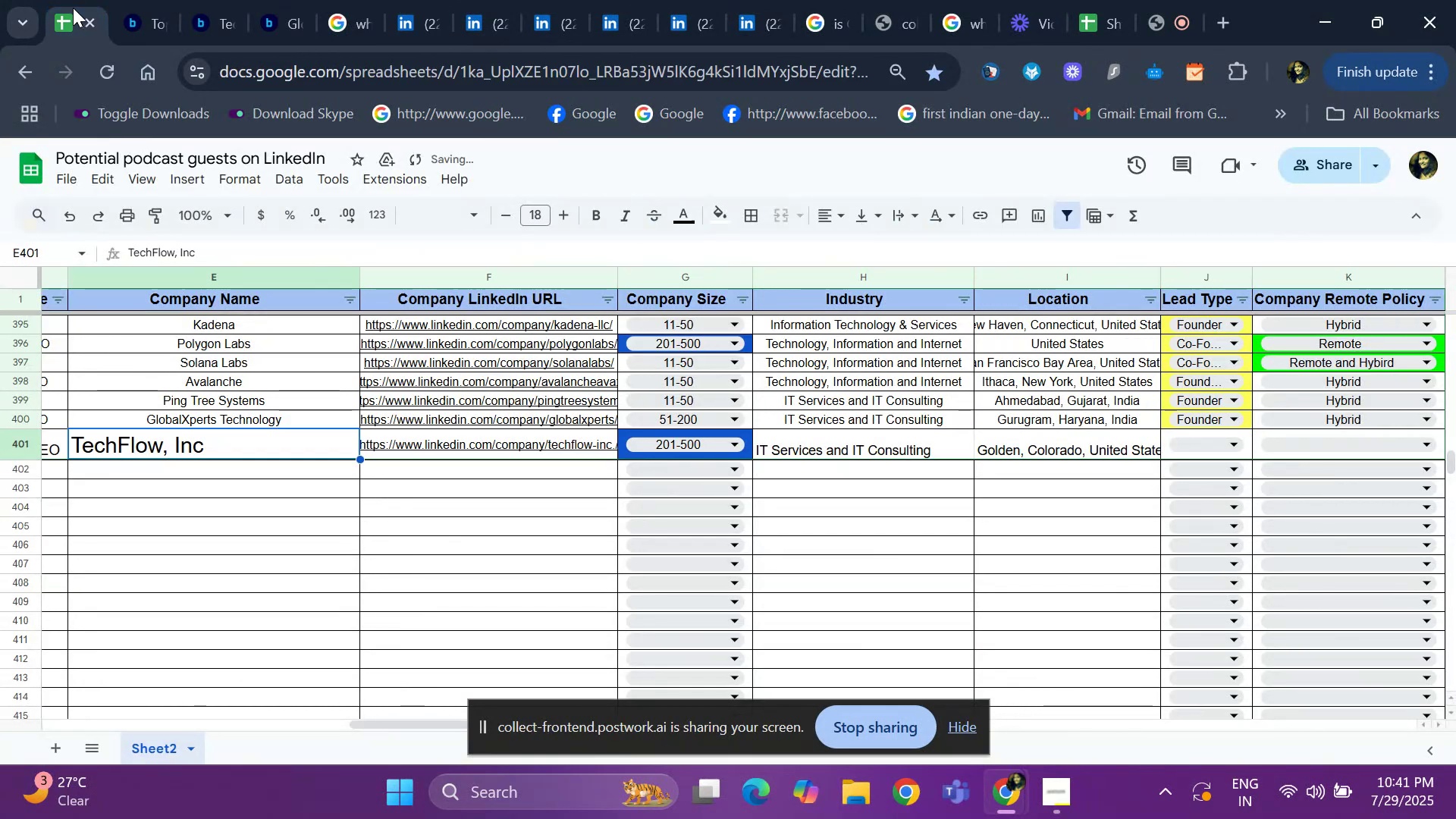 
key(ArrowLeft)
 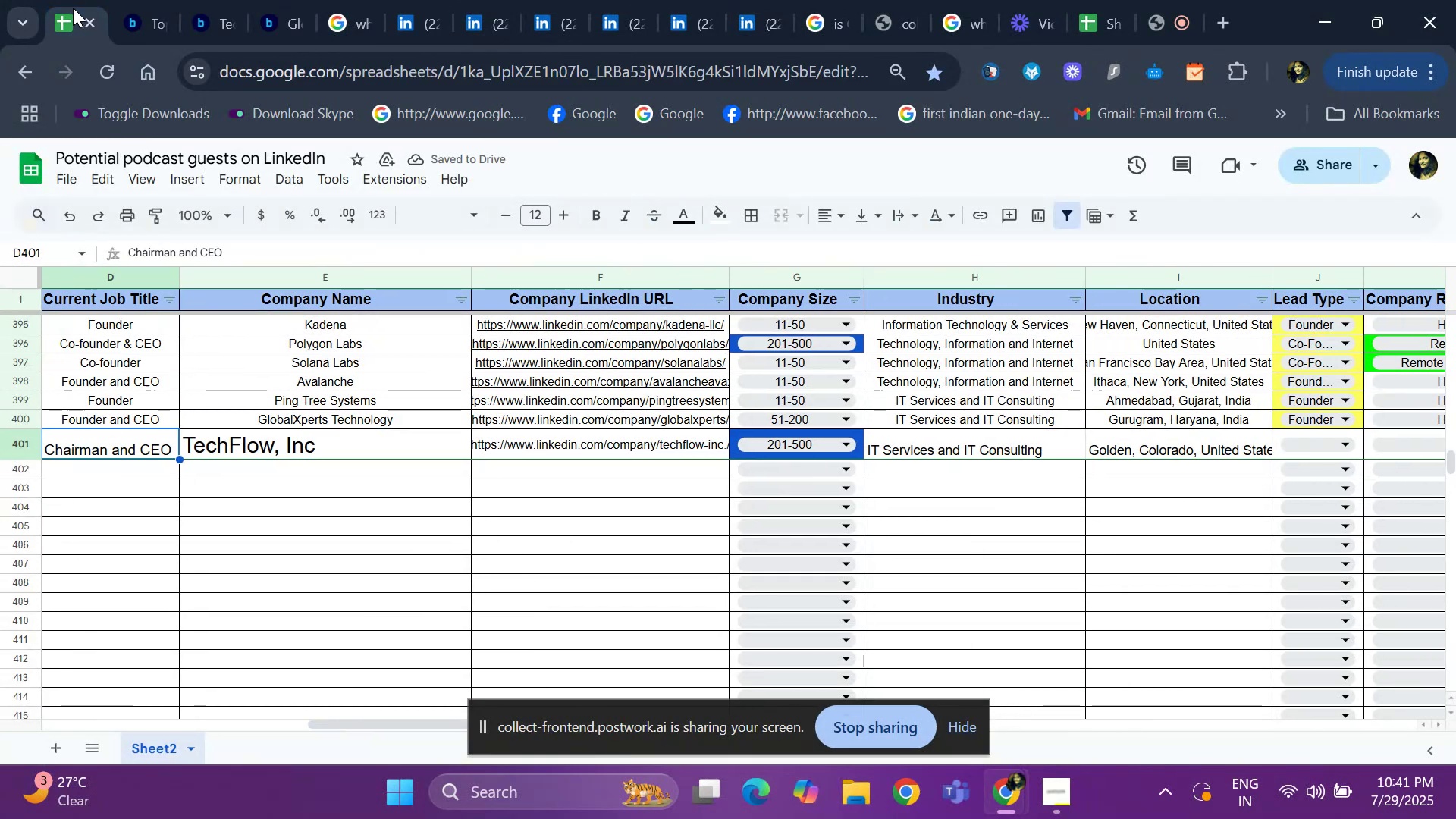 
hold_key(key=ArrowRight, duration=0.66)
 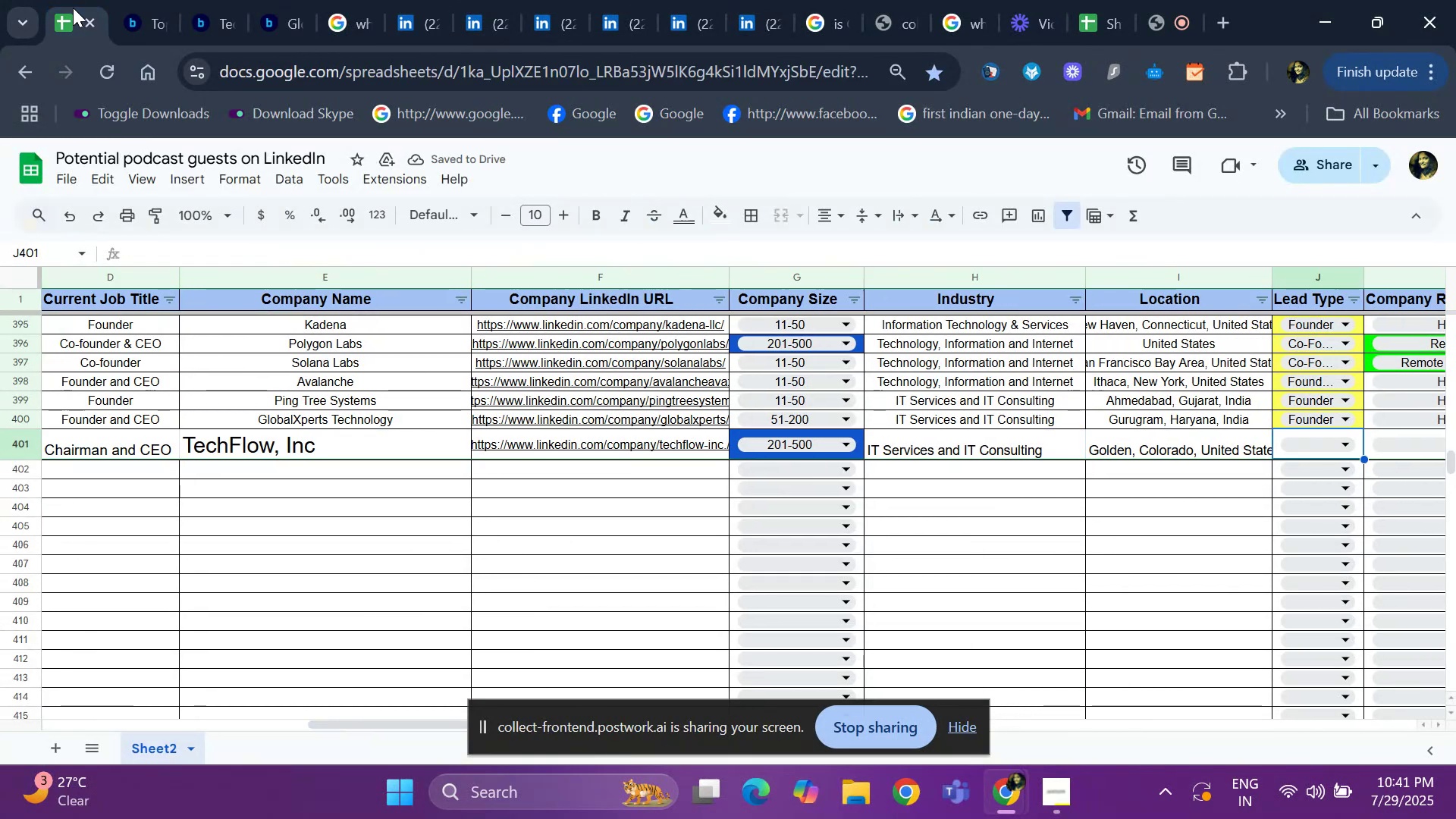 
key(ArrowRight)
 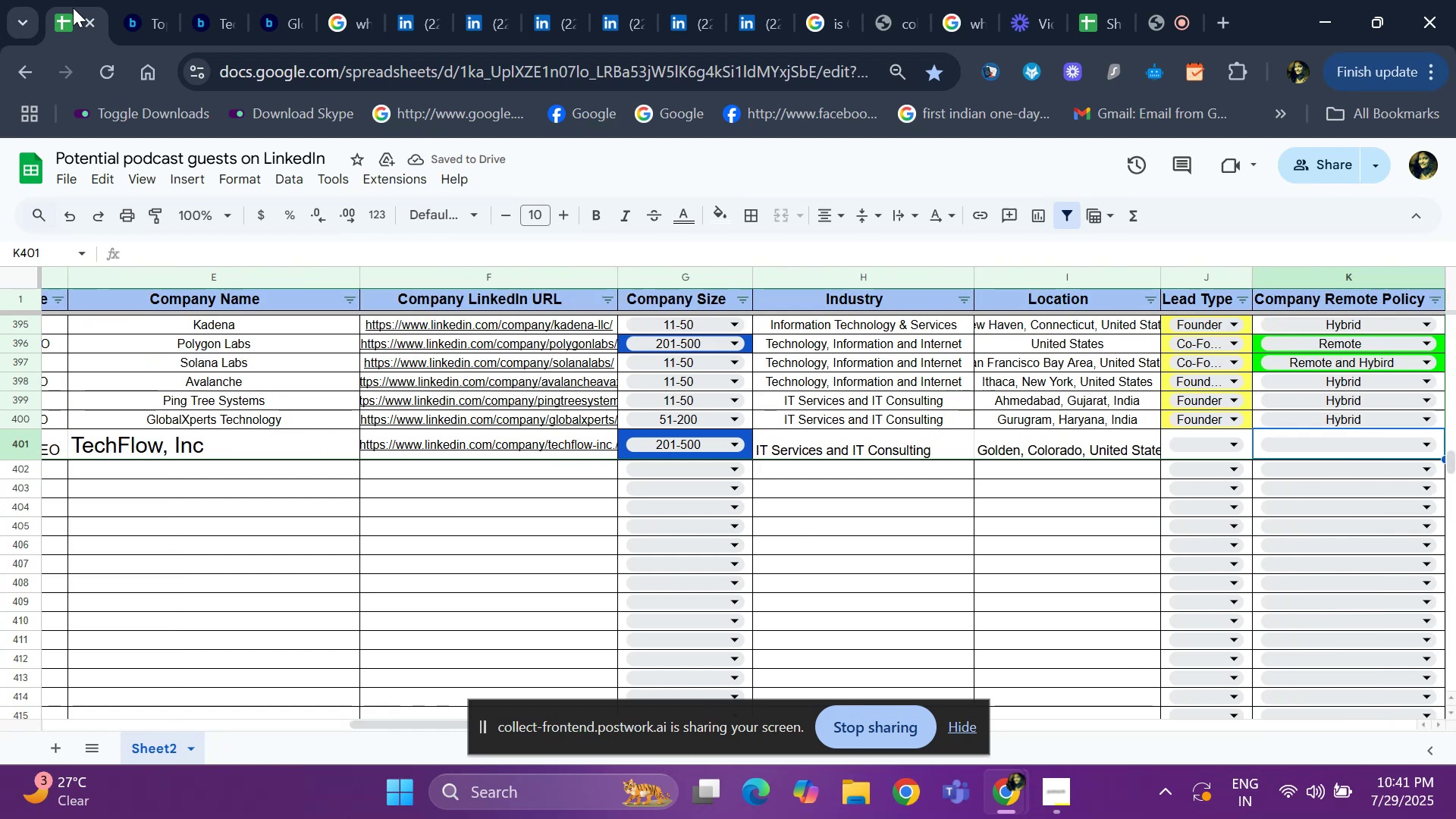 
key(ArrowLeft)
 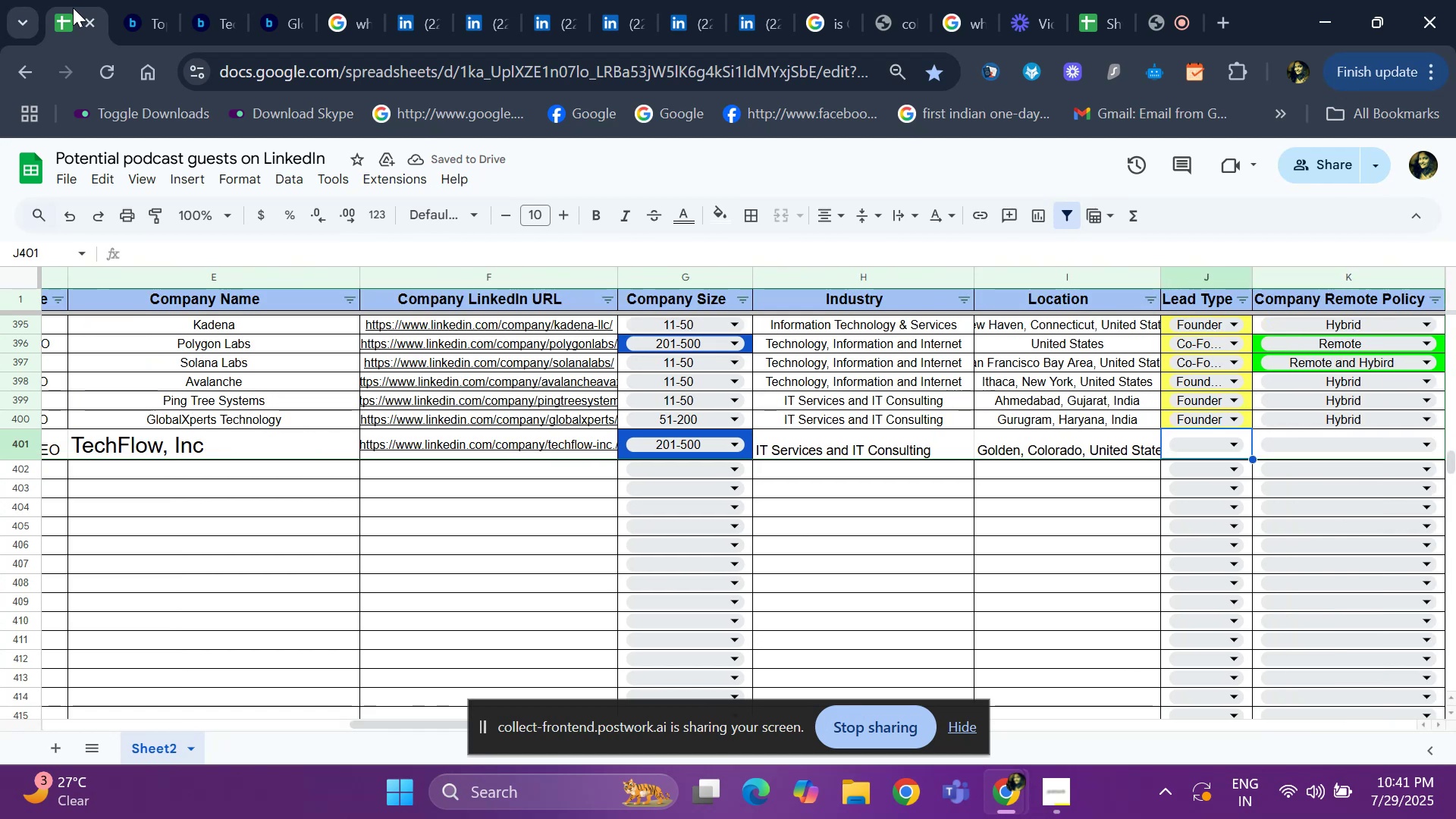 
key(ArrowLeft)
 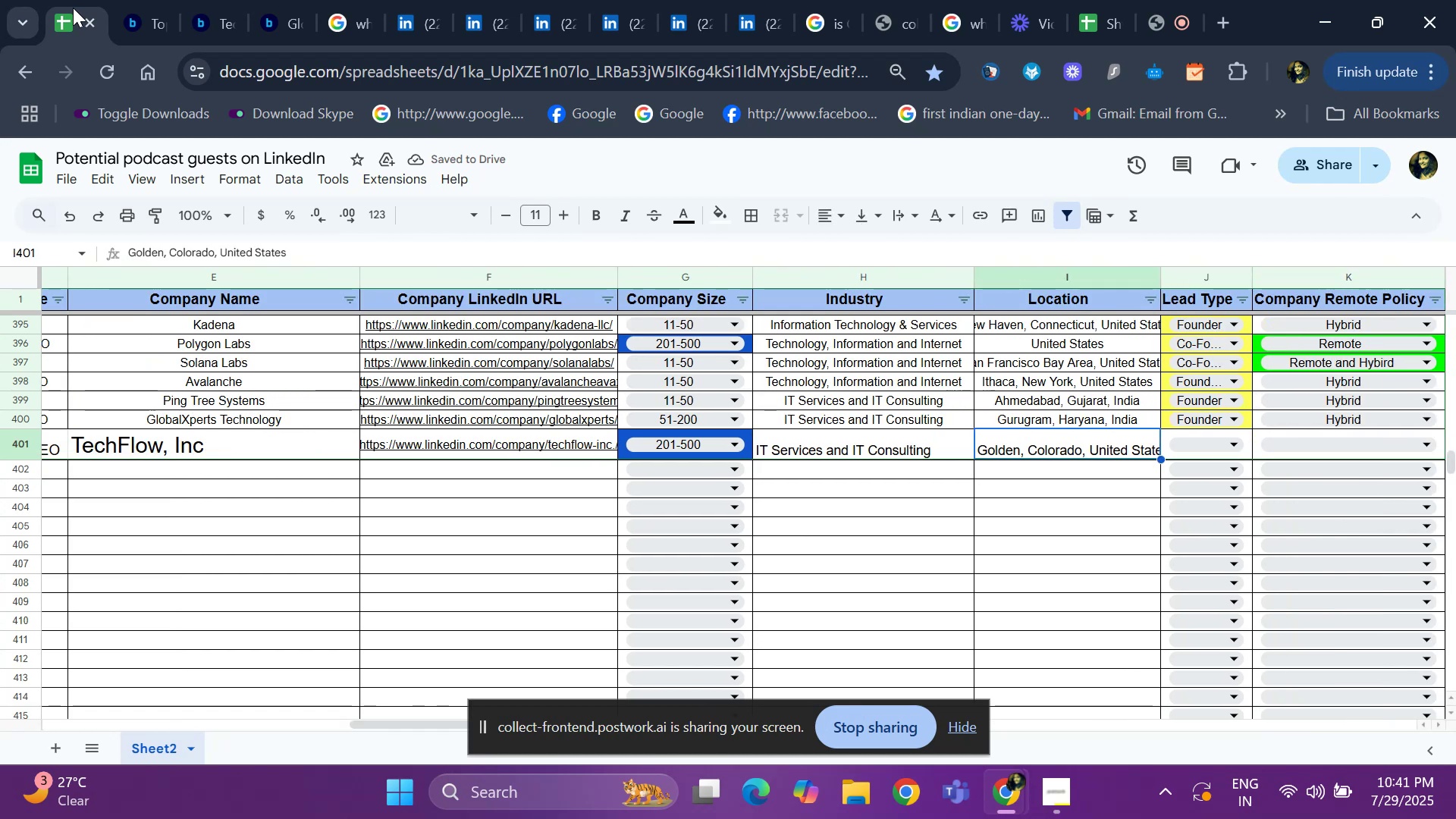 
key(ArrowRight)
 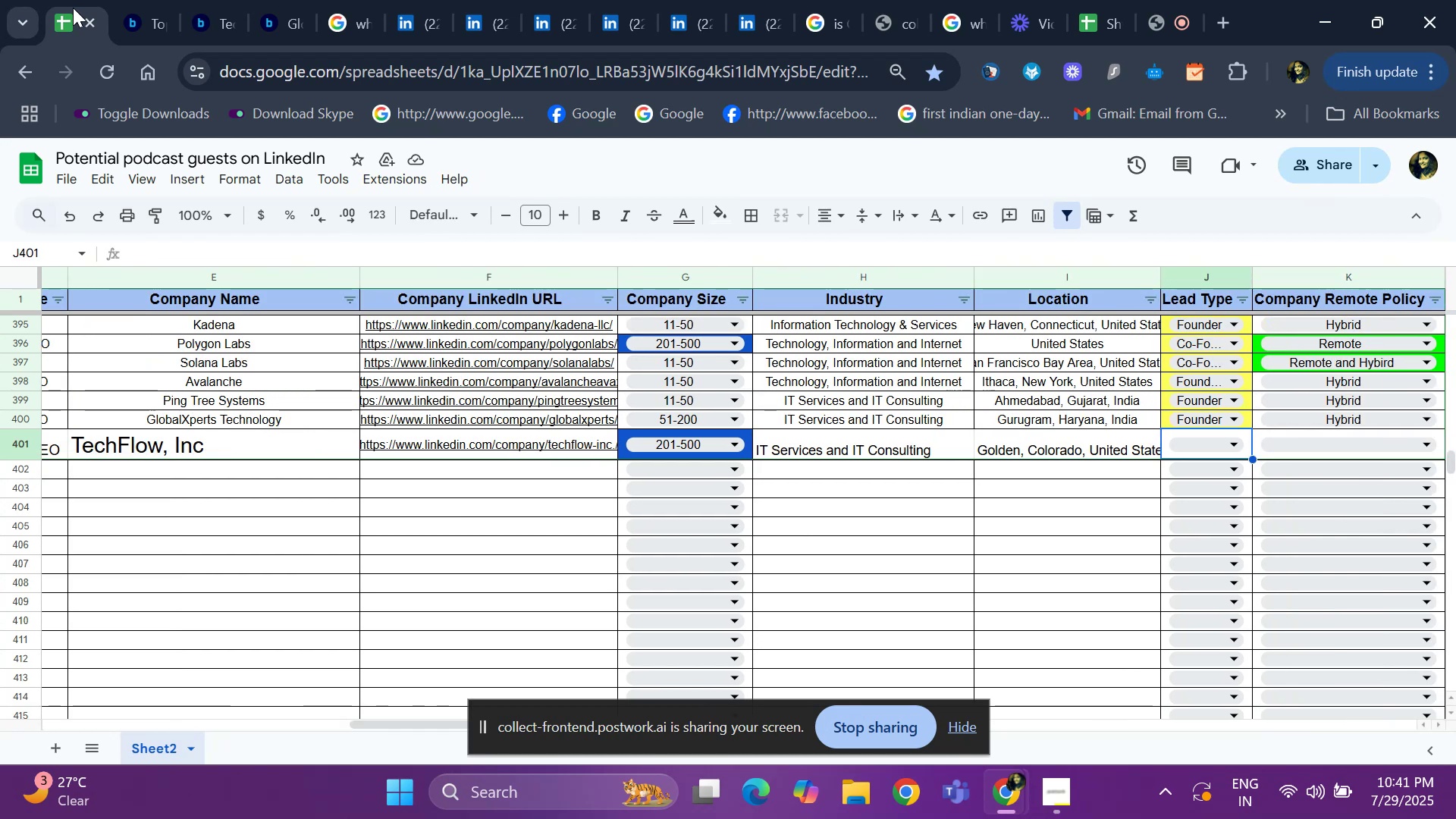 
type(ce)
 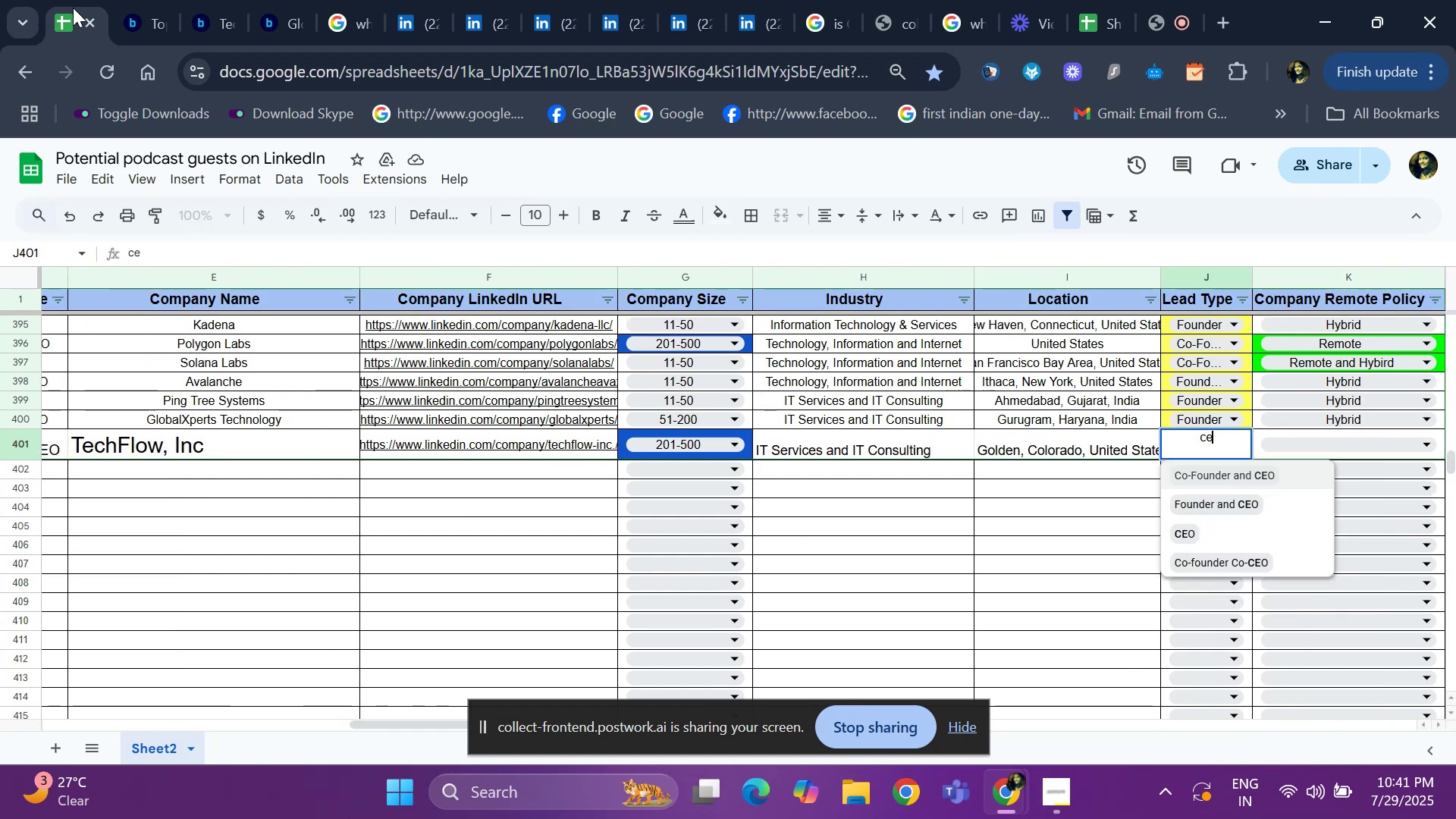 
key(ArrowDown)
 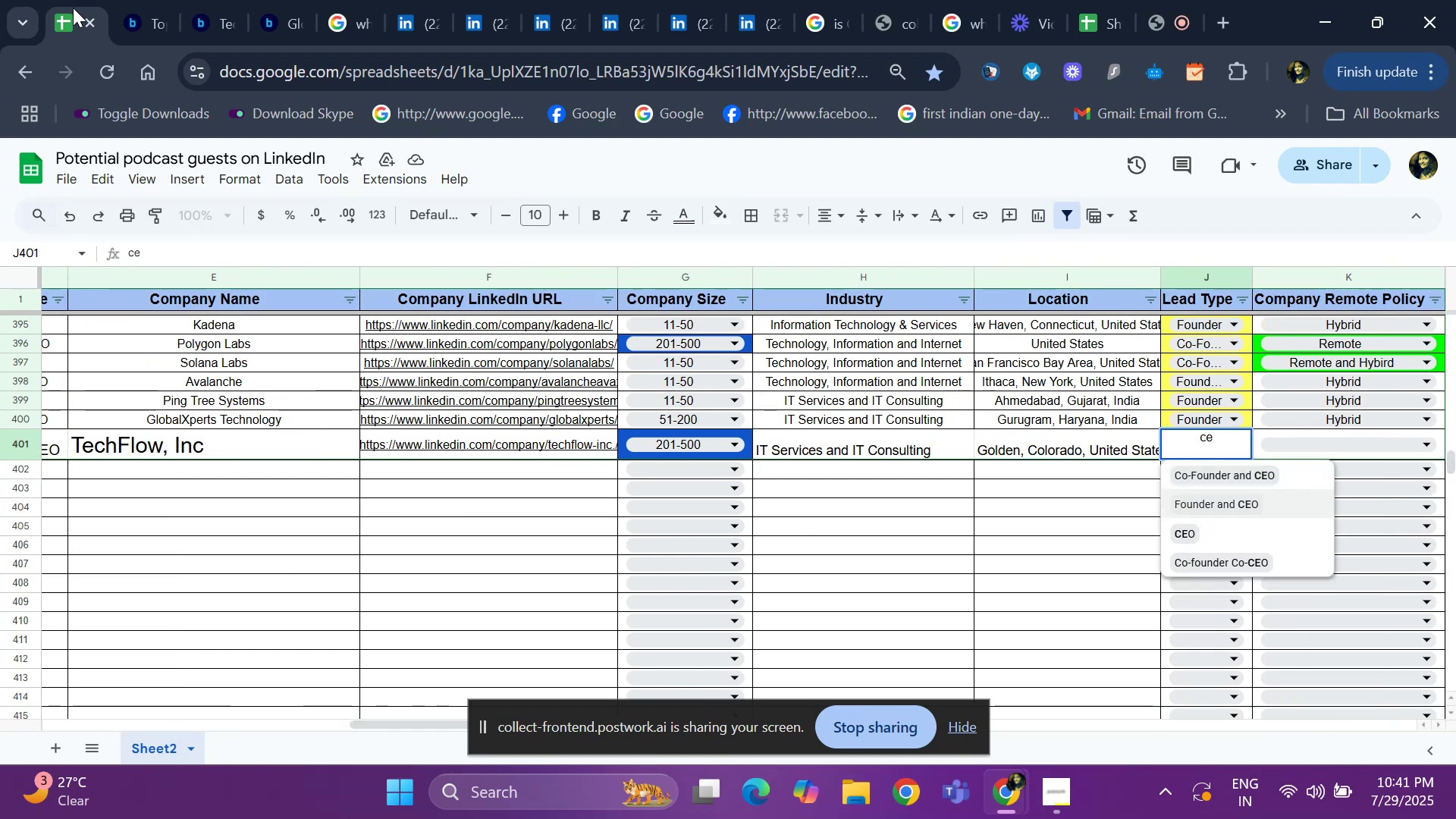 
key(ArrowDown)
 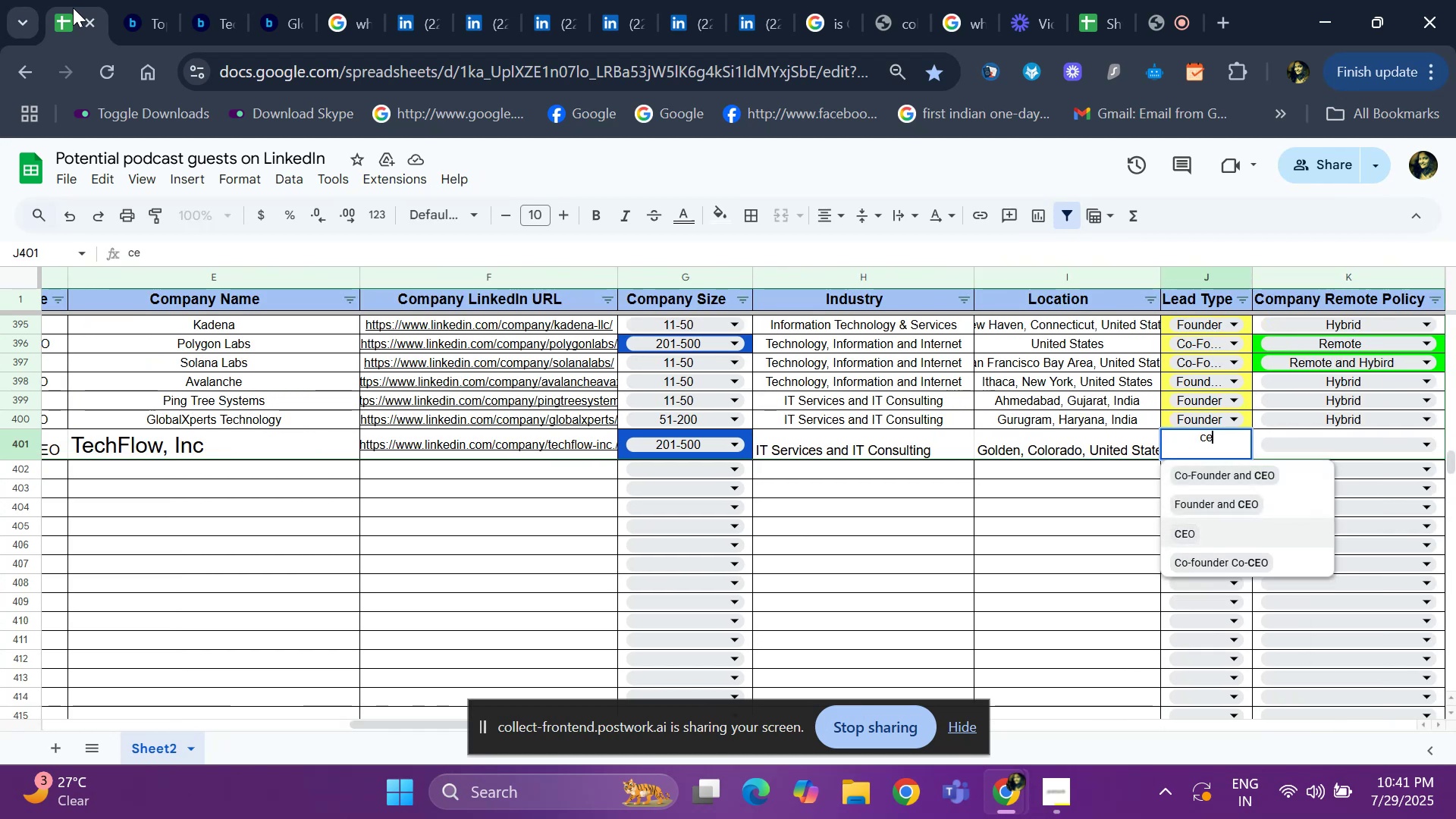 
key(Enter)
 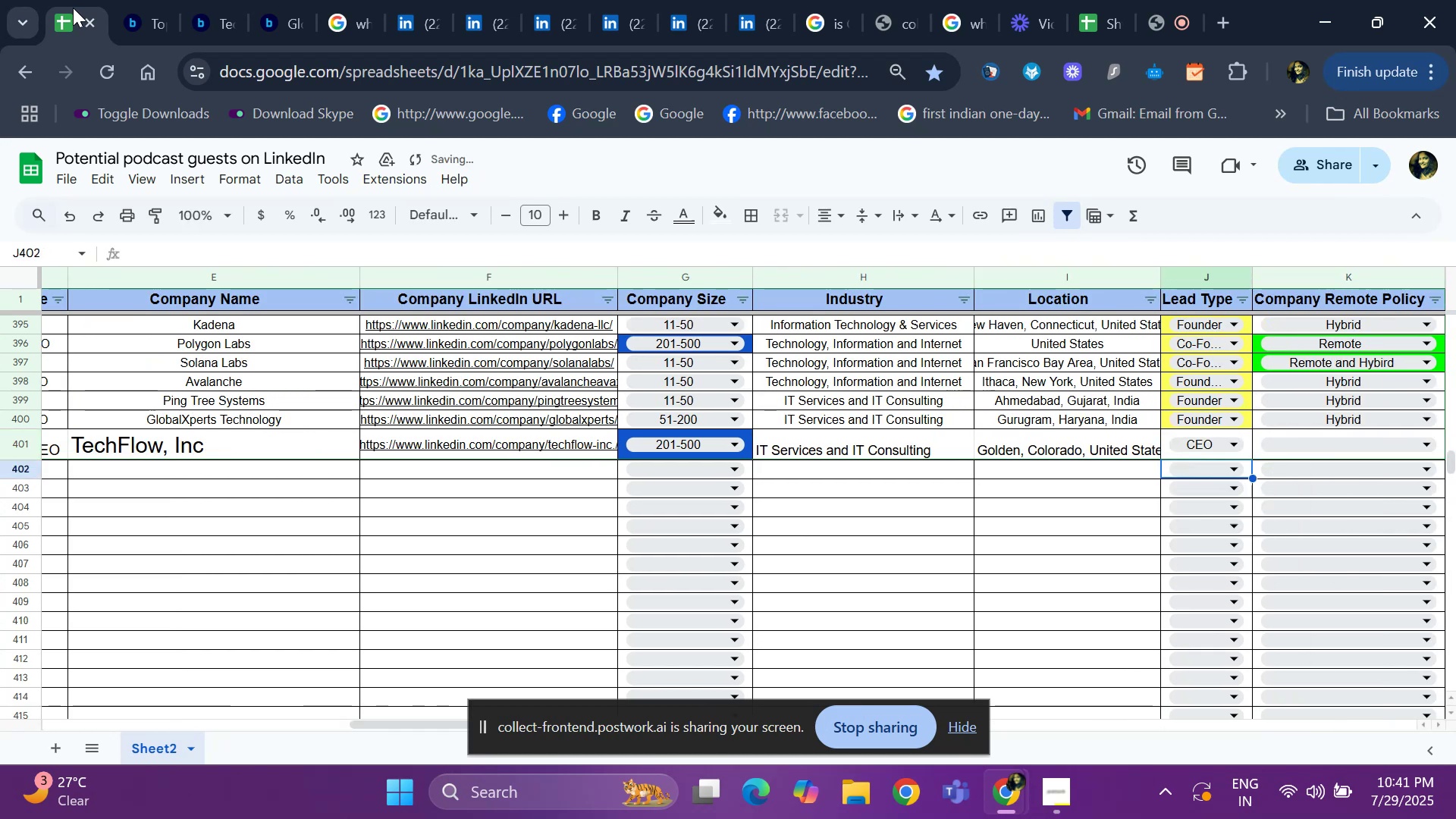 
key(ArrowUp)
 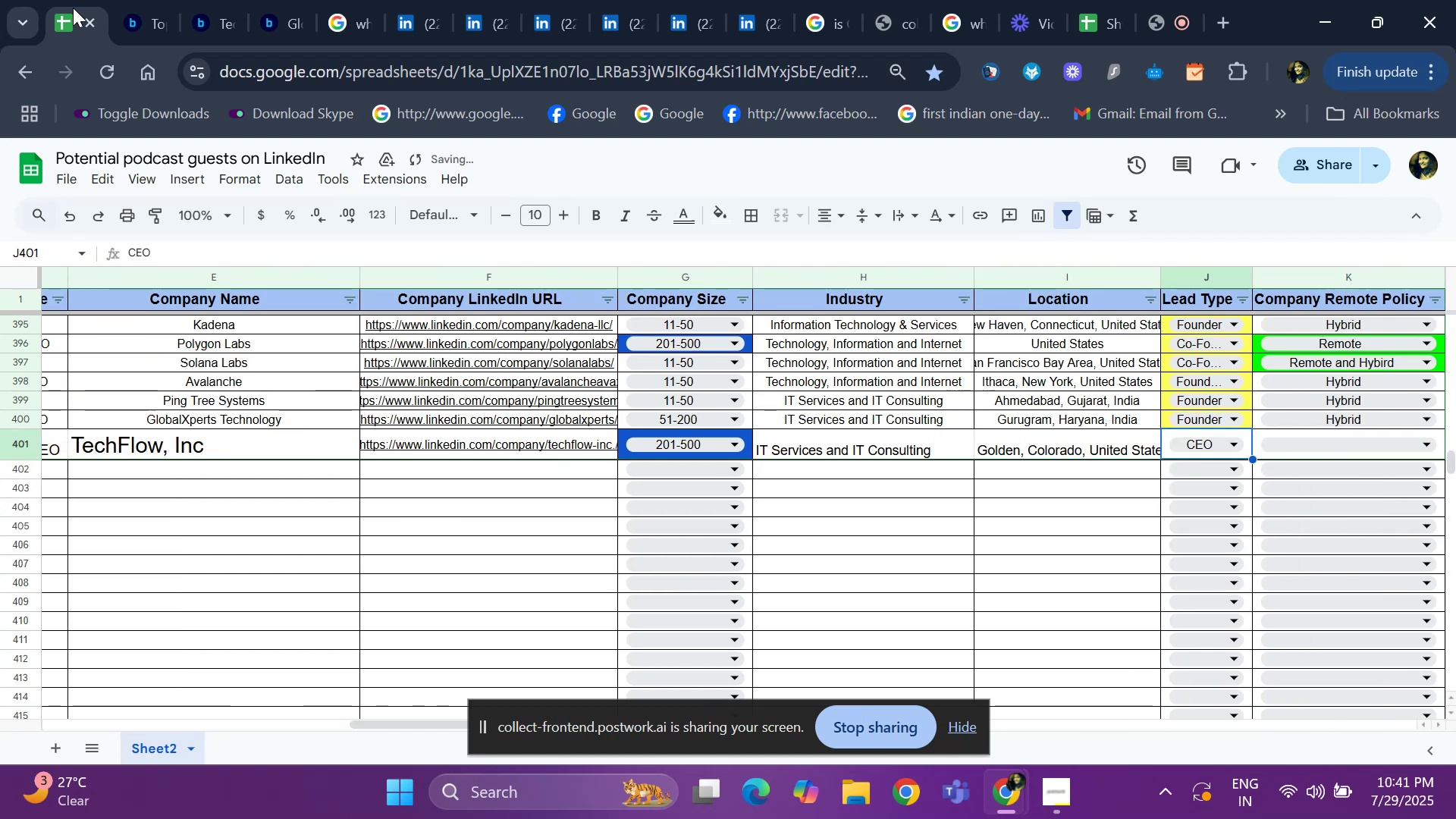 
key(ArrowLeft)
 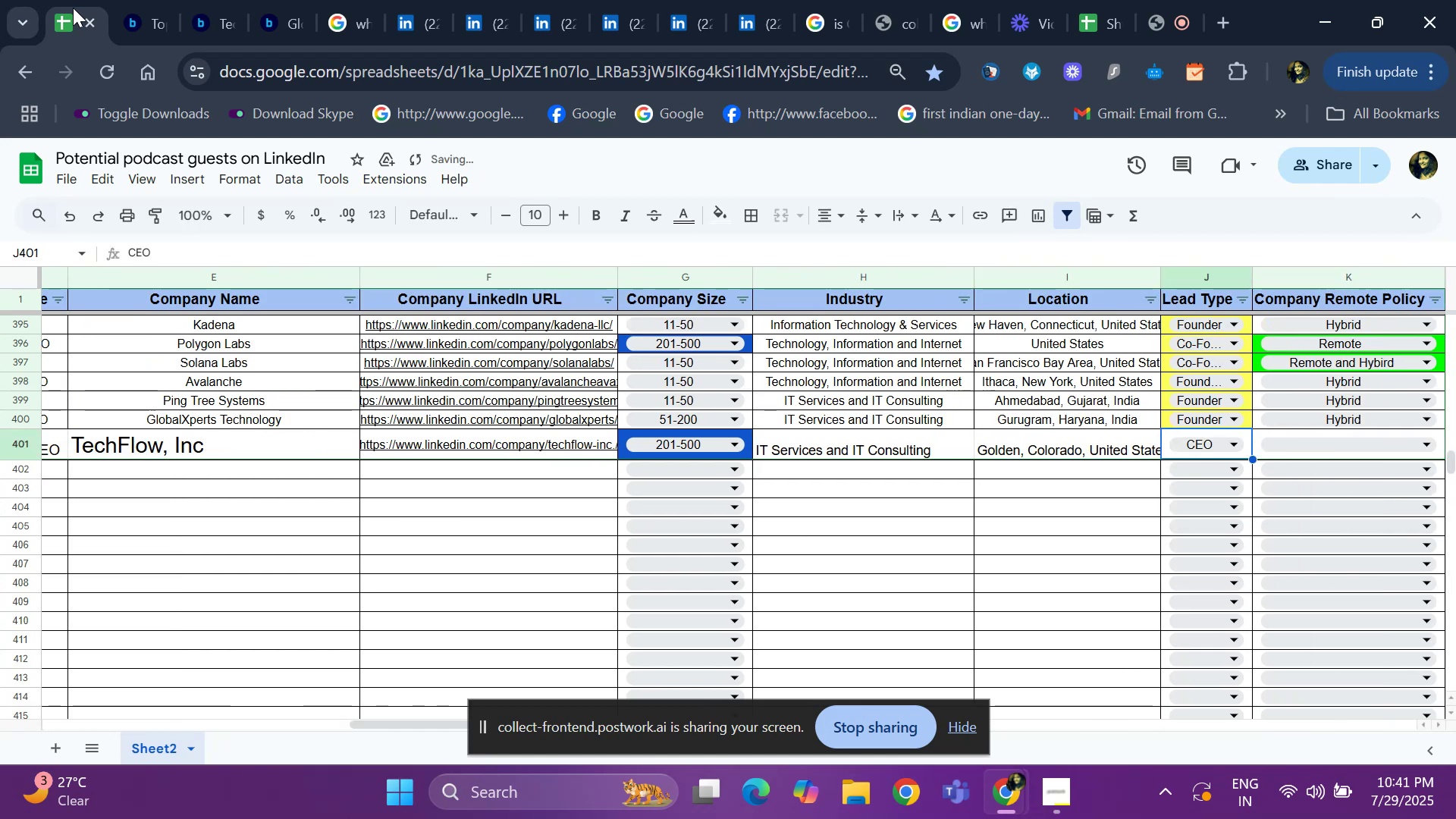 
key(ArrowLeft)
 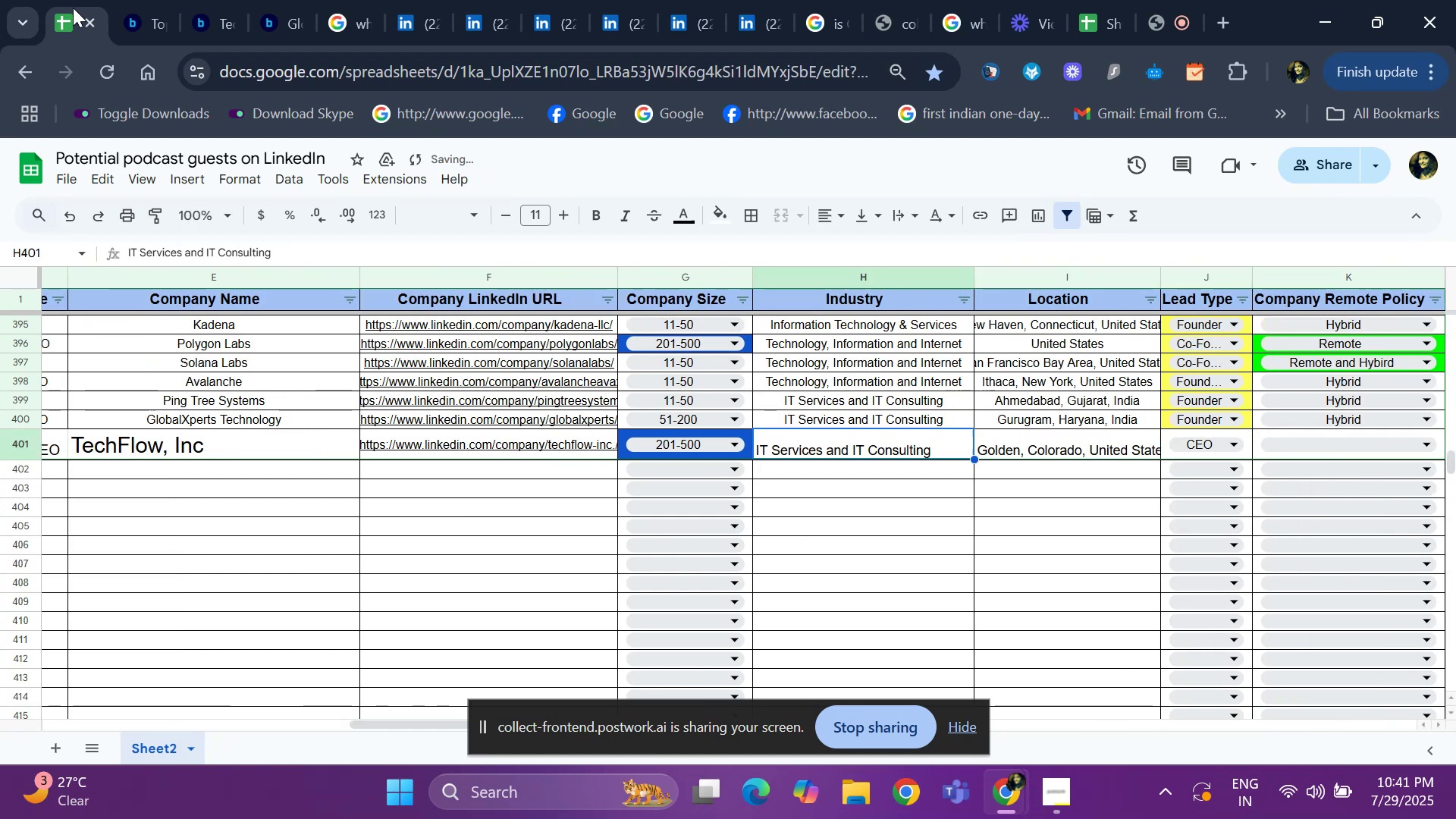 
key(ArrowLeft)
 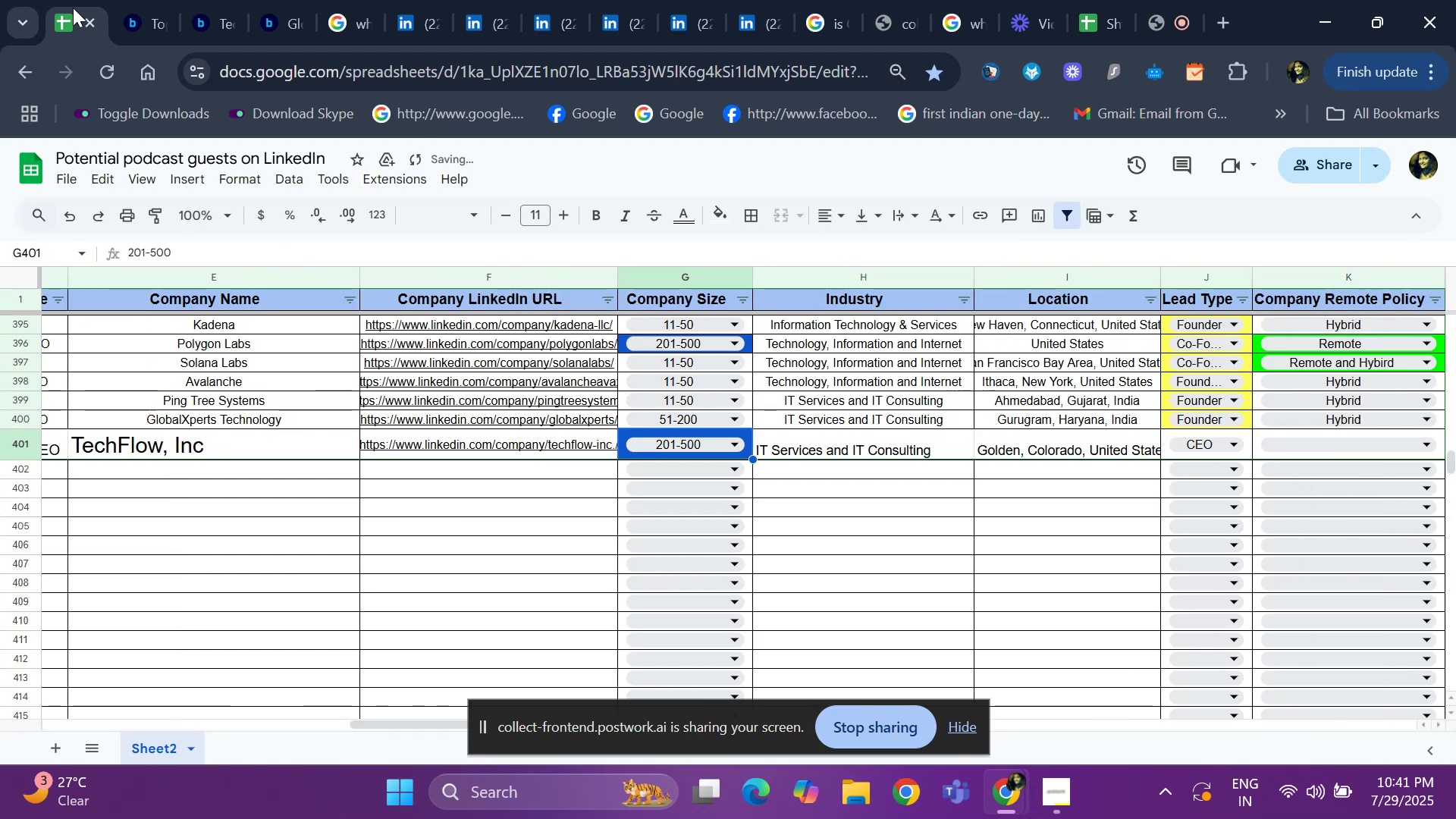 
key(ArrowLeft)
 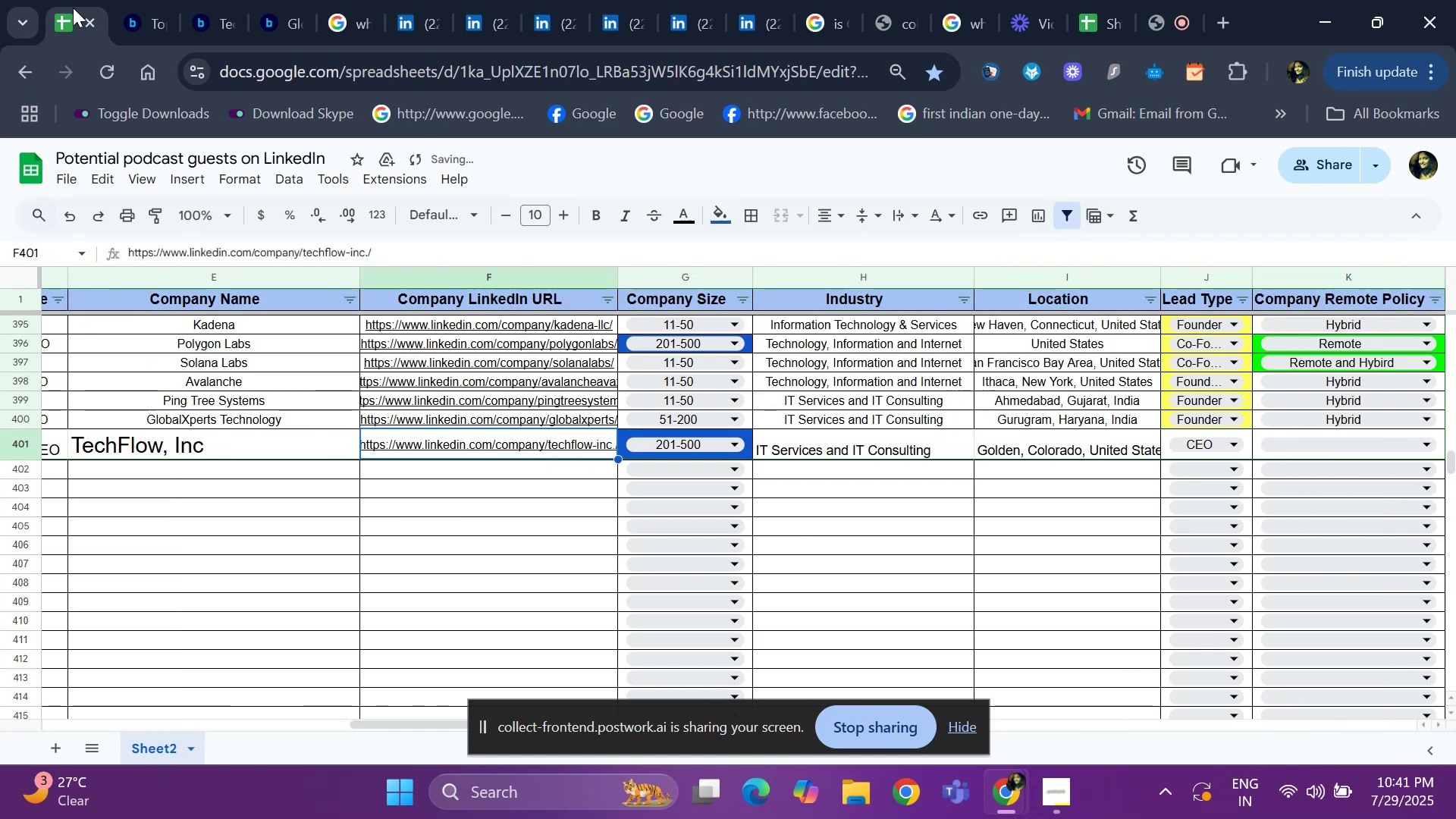 
key(ArrowLeft)
 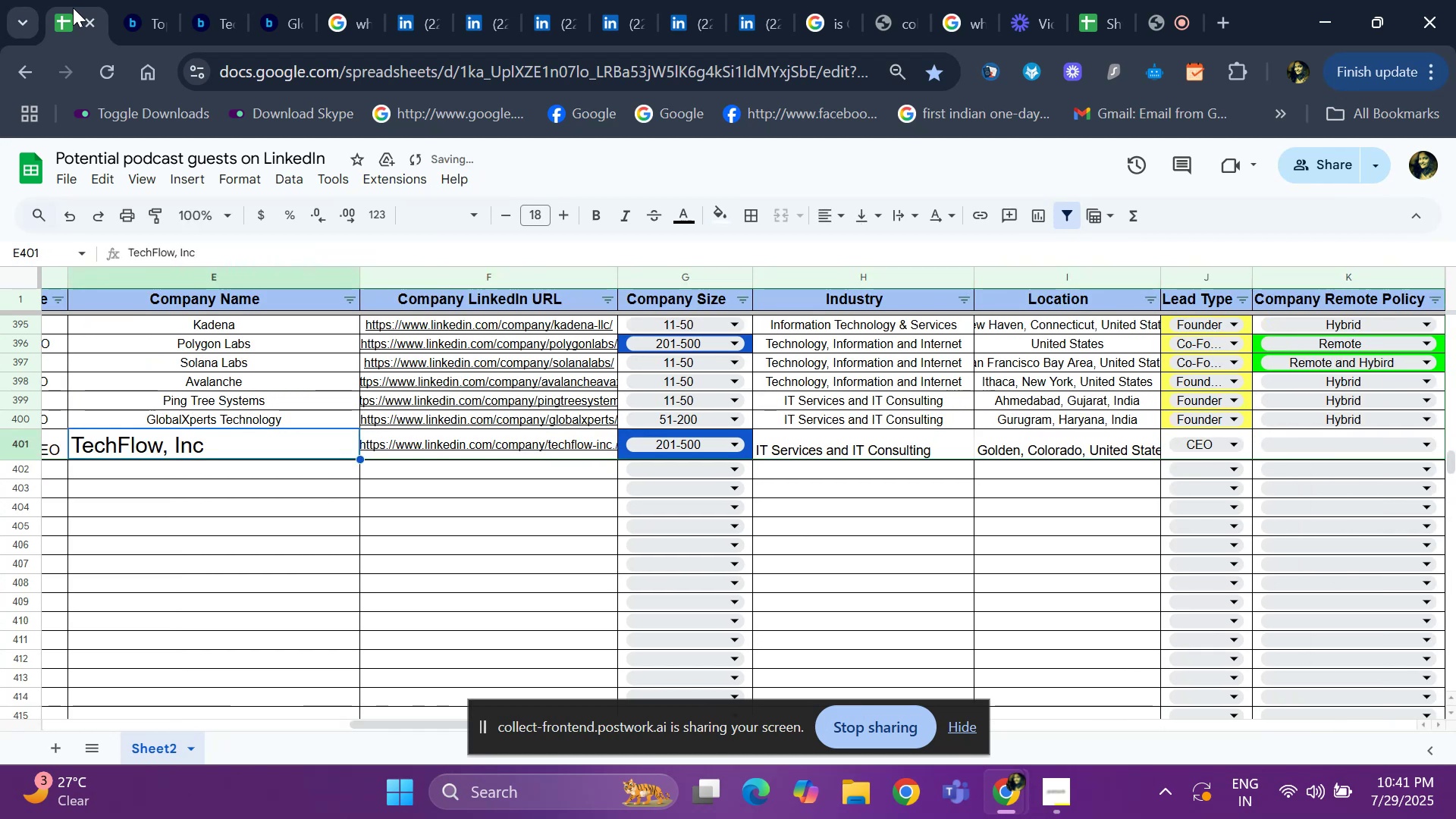 
key(Control+ControlLeft)
 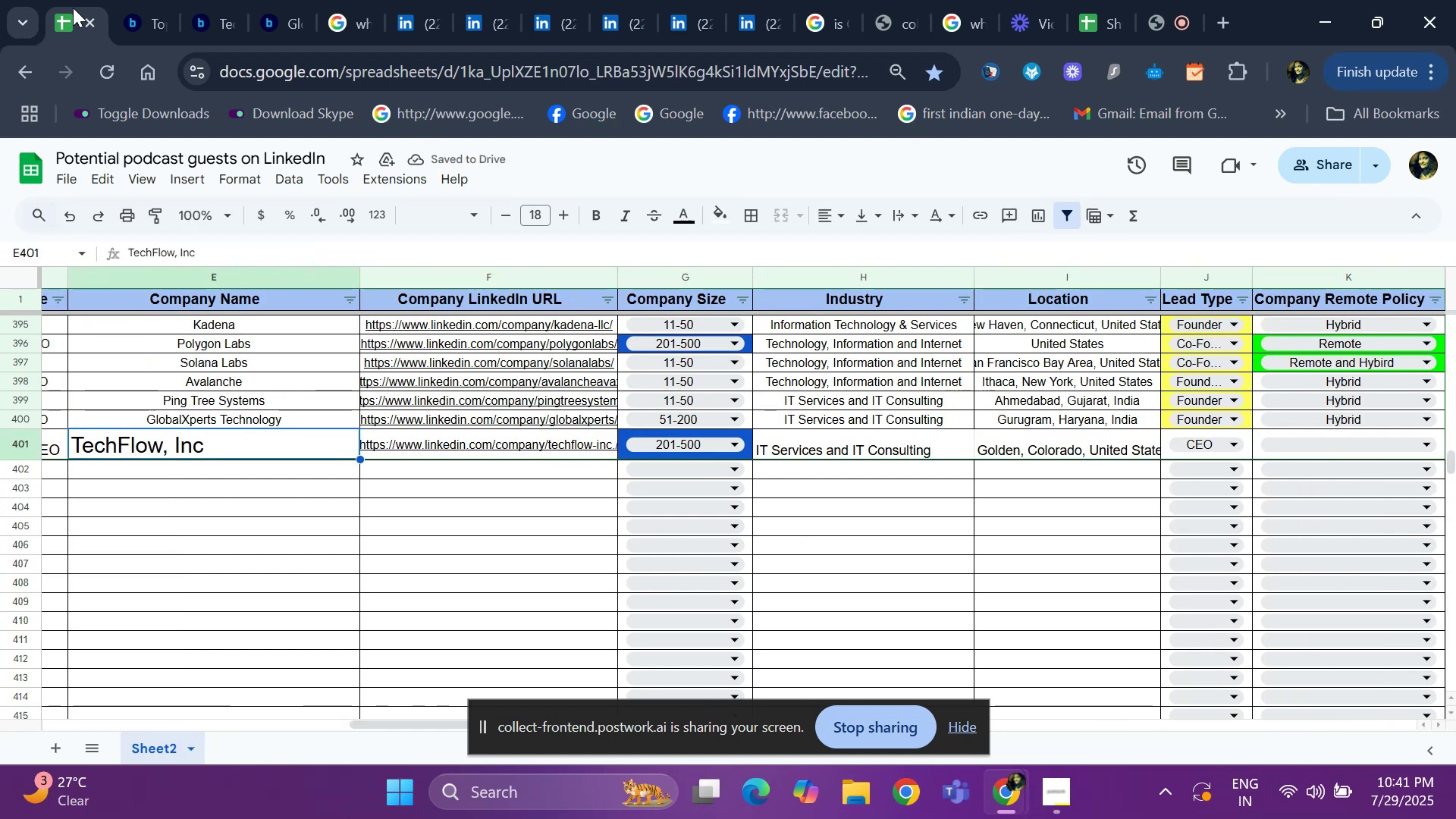 
key(Control+C)
 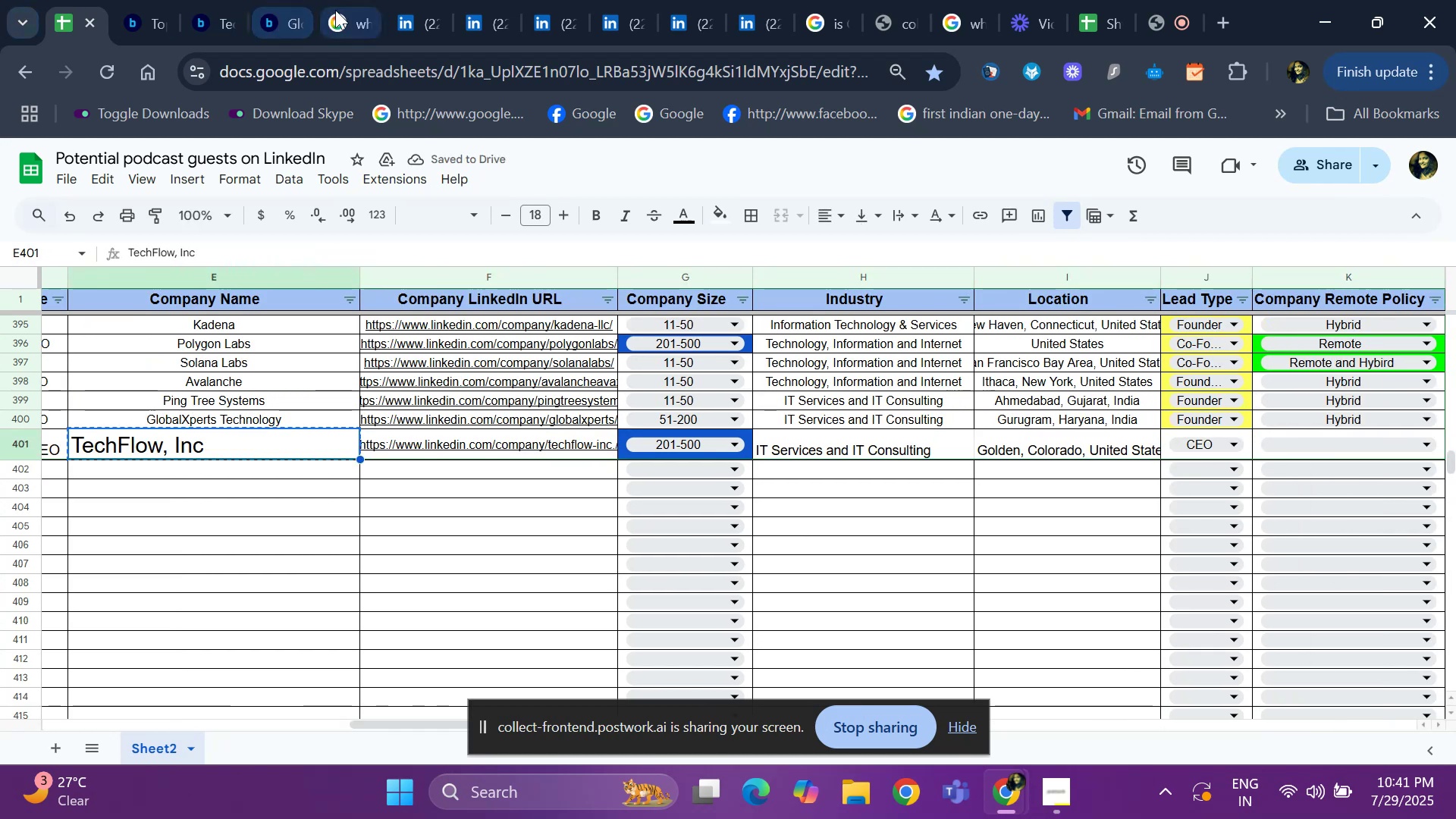 
left_click([338, 11])
 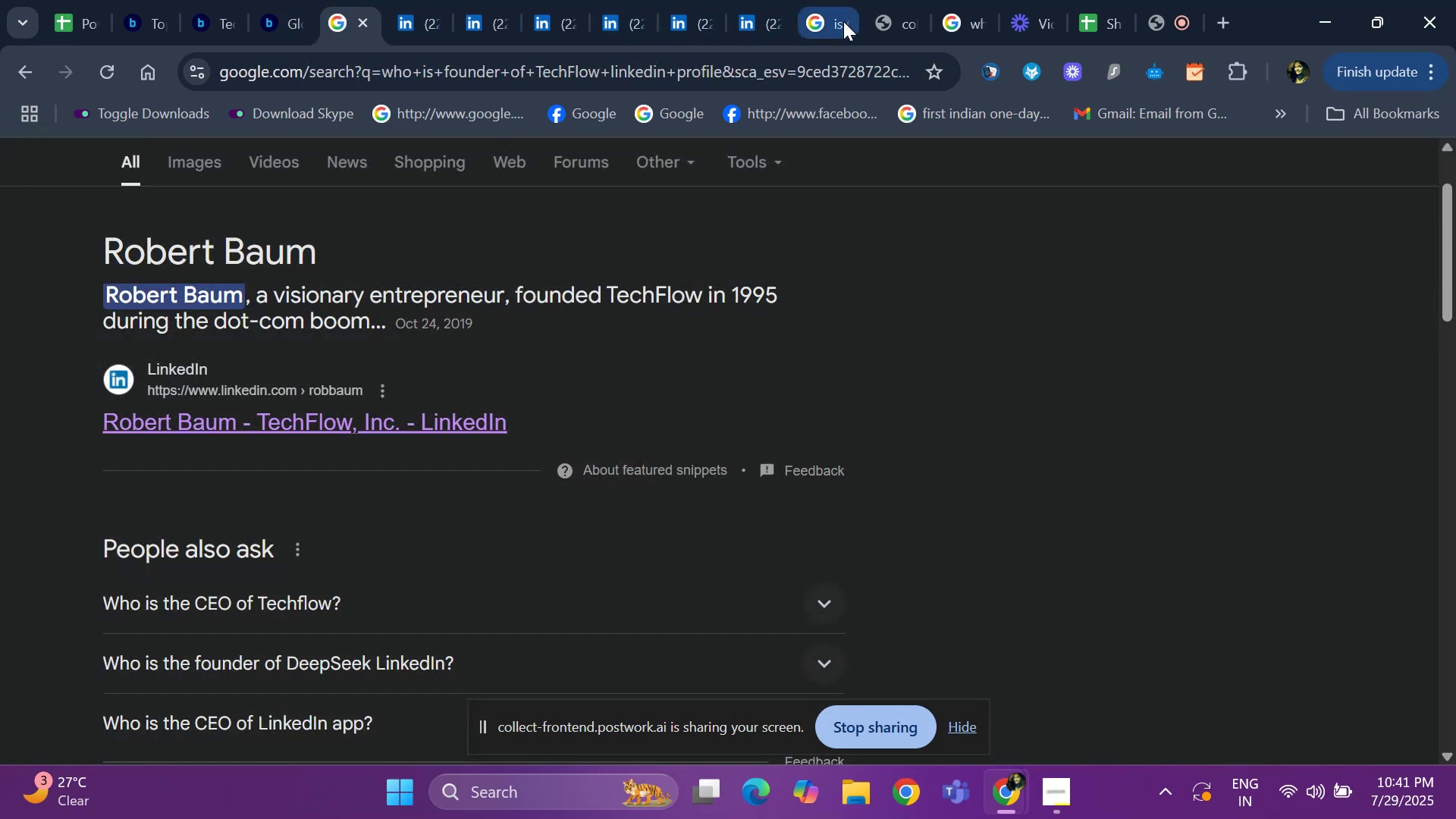 
left_click([813, 21])
 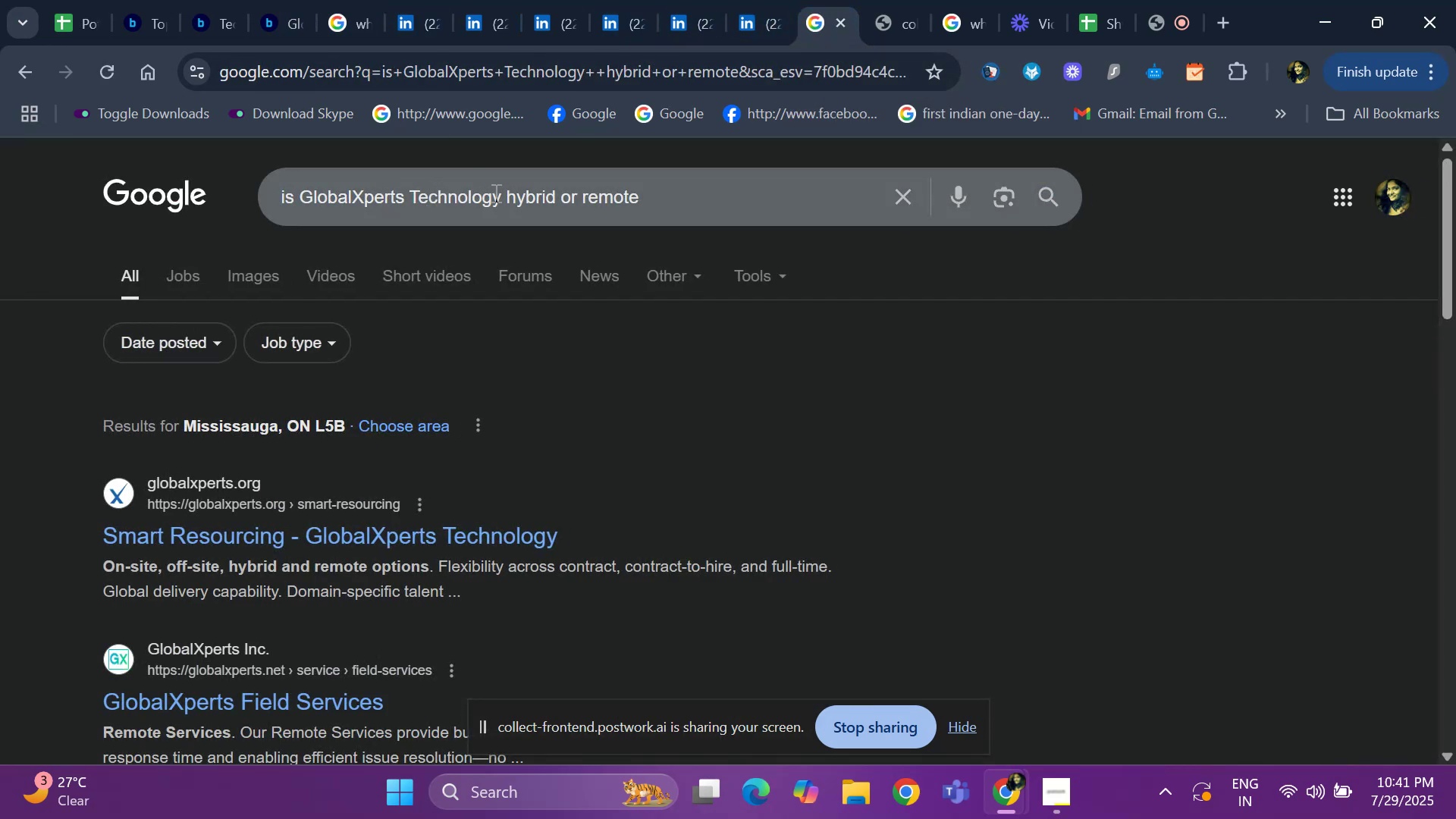 
left_click([500, 194])
 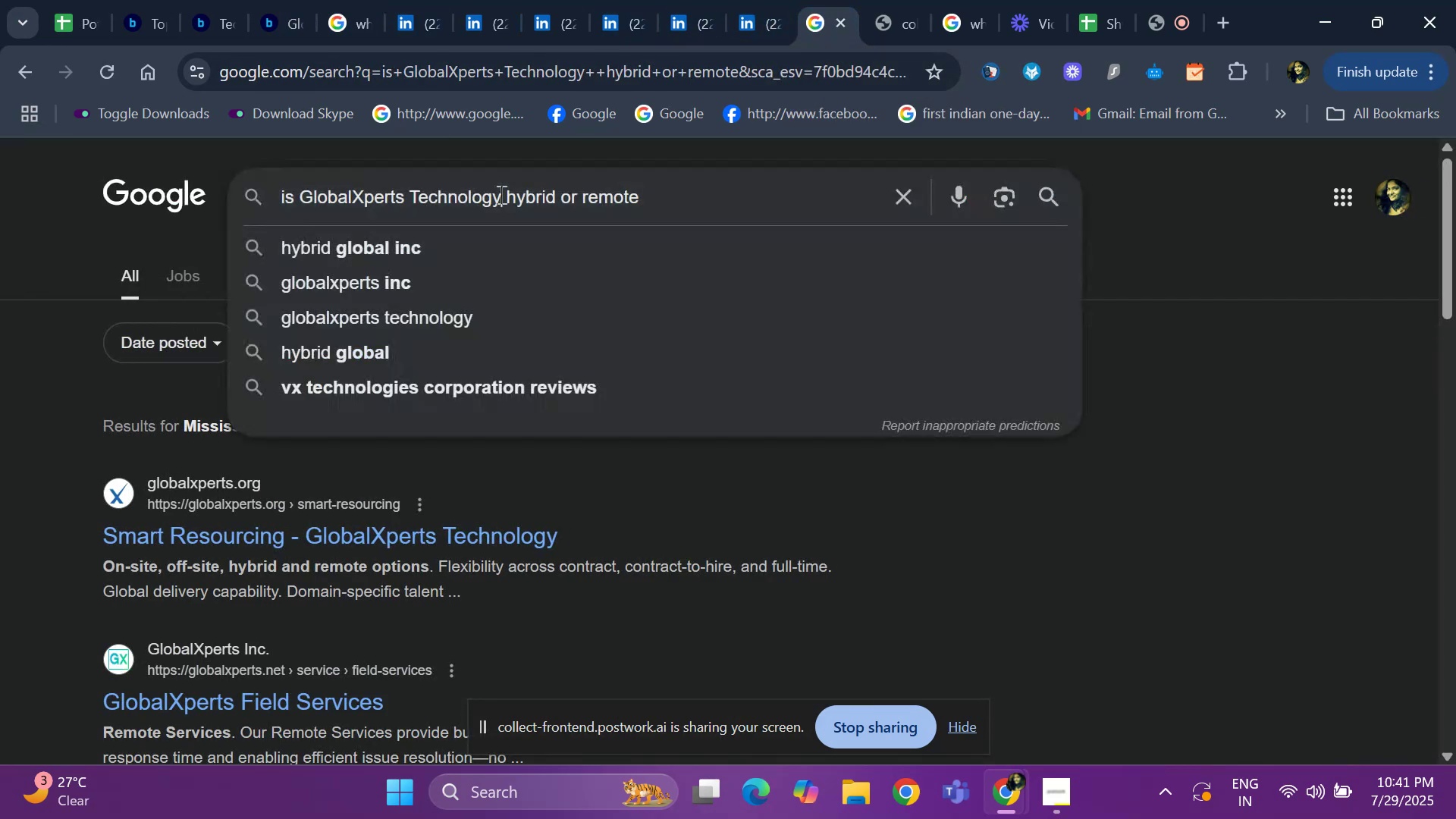 
hold_key(key=Backspace, duration=0.88)
 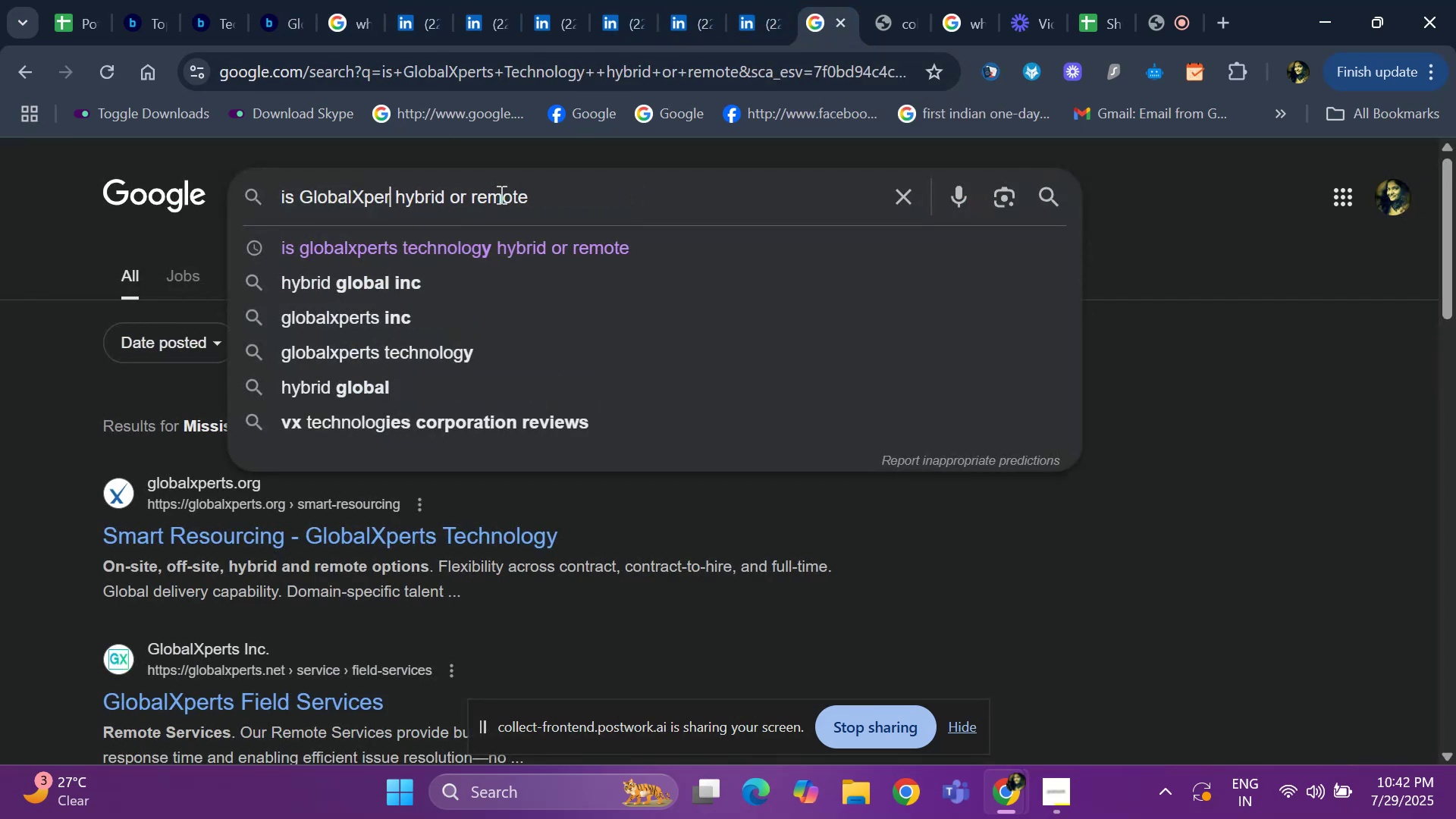 
key(Backspace)
 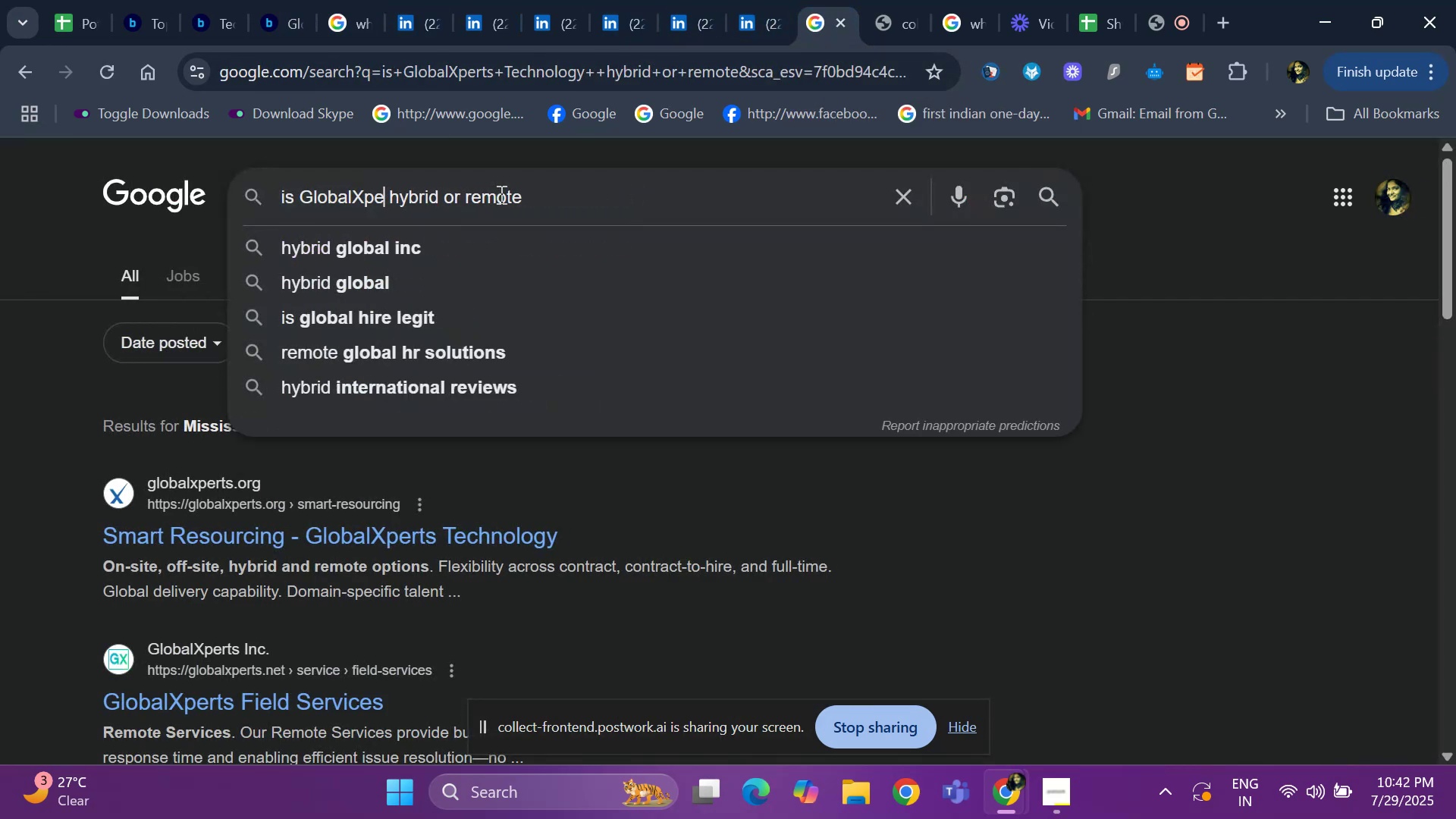 
key(Backspace)
 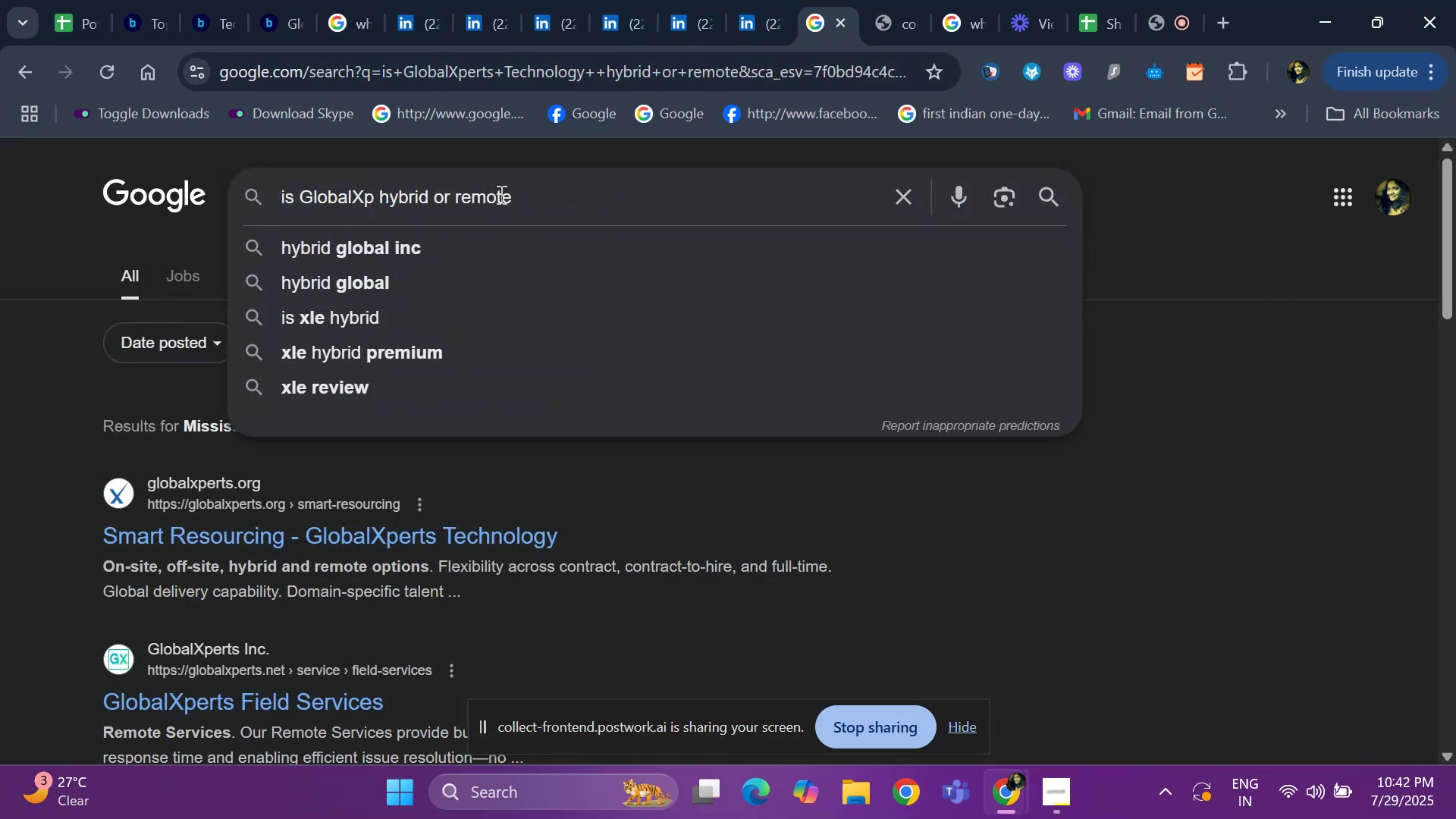 
key(Backspace)
 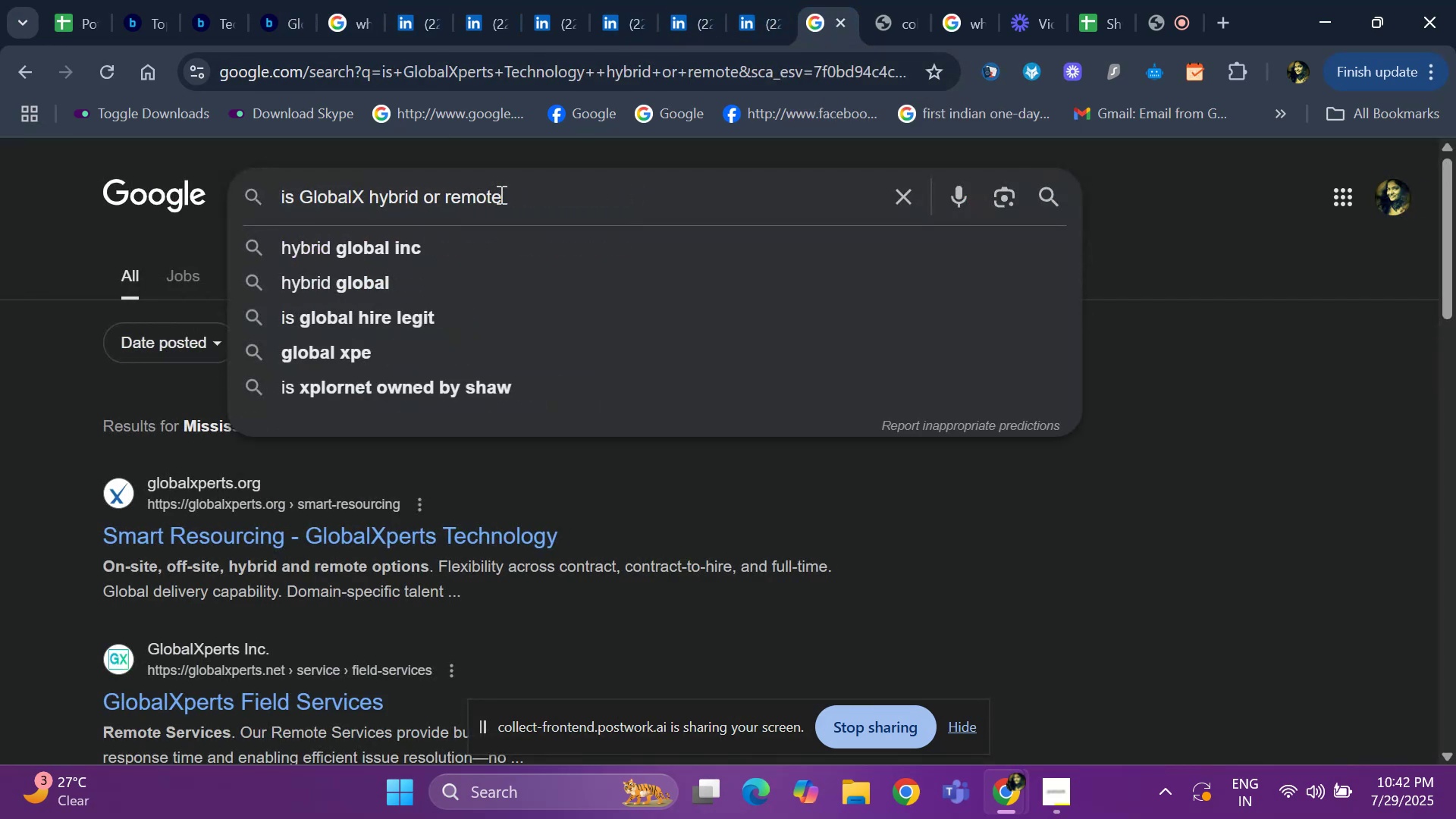 
key(Backspace)
 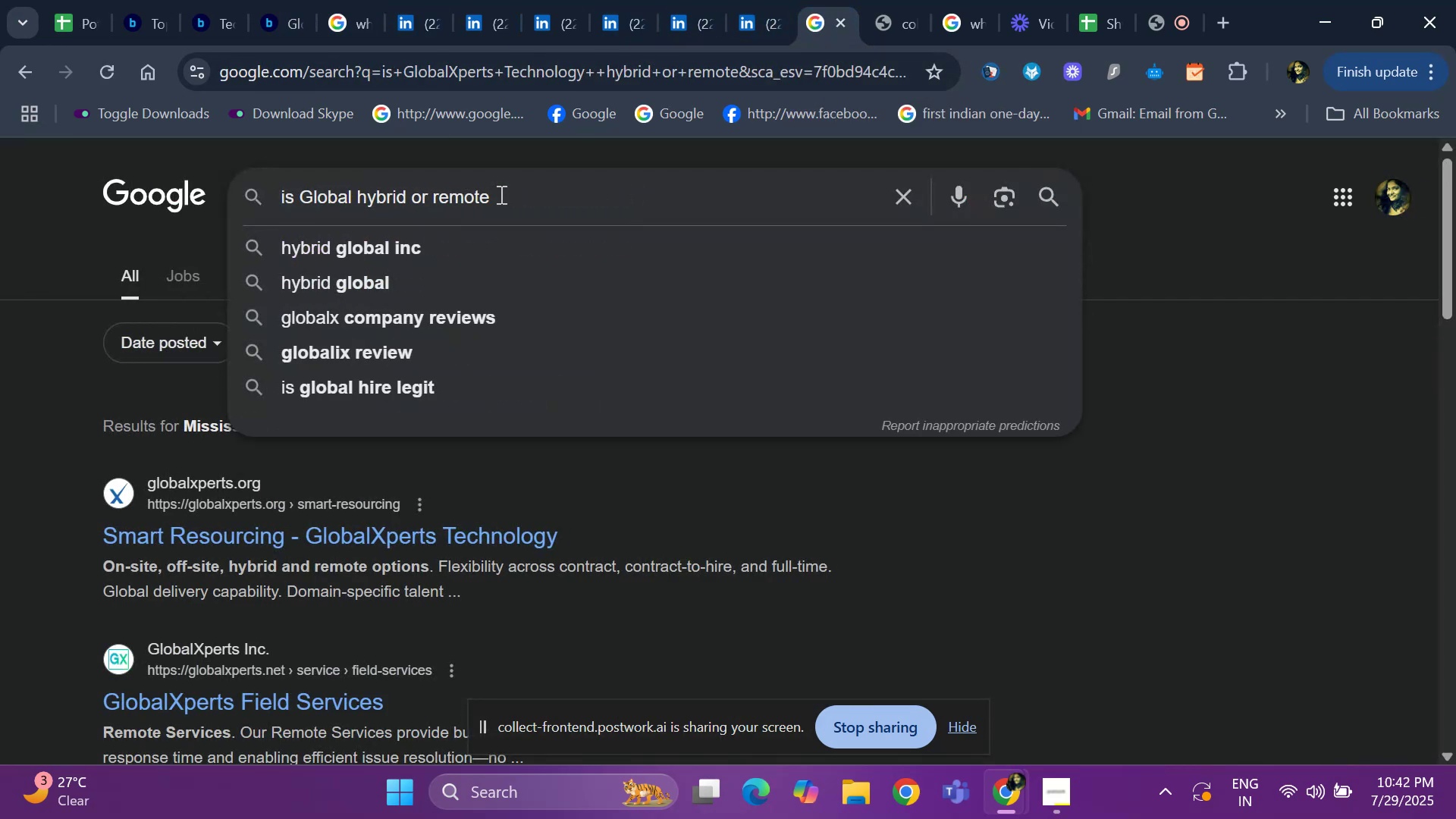 
key(Backspace)
 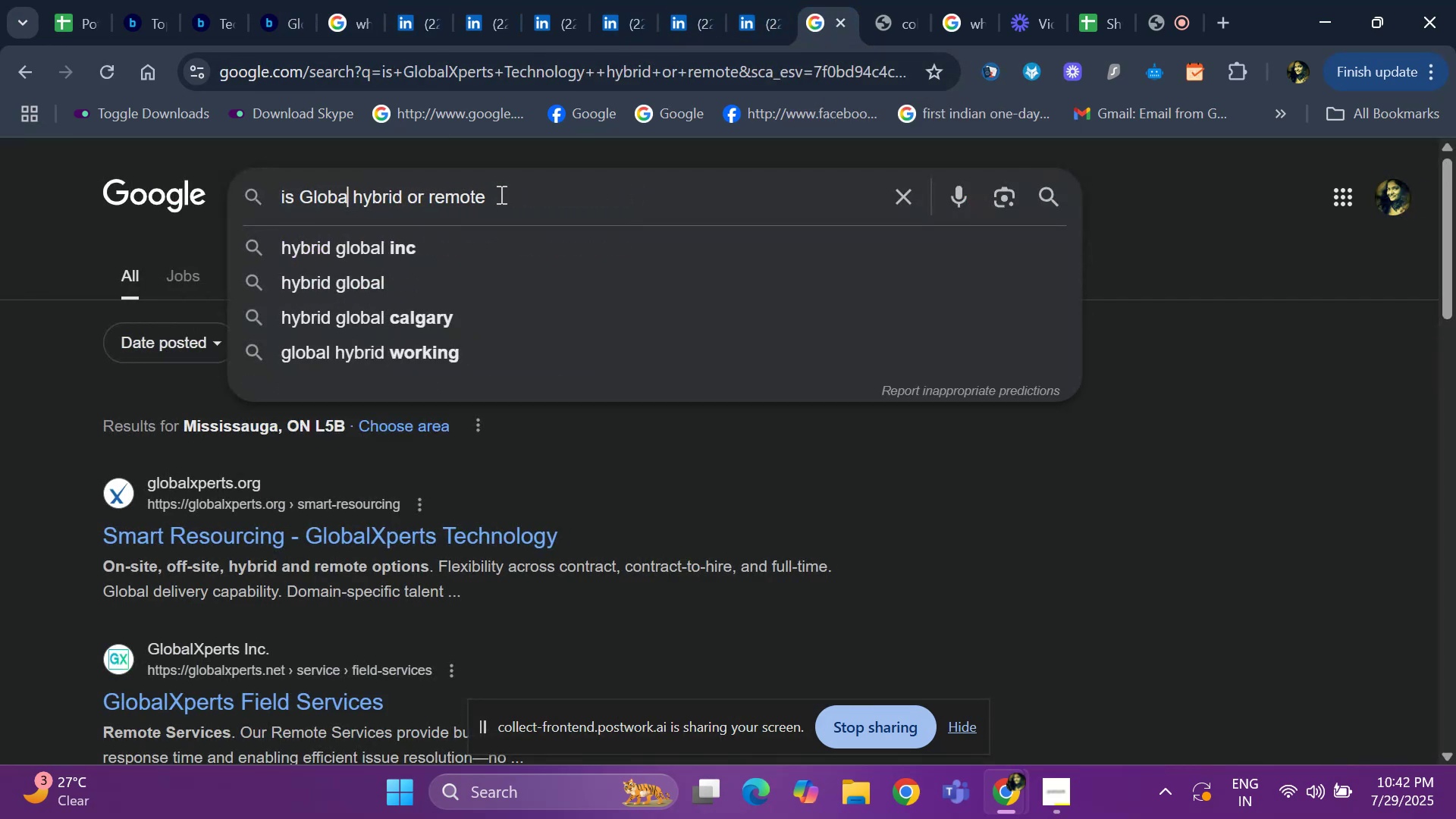 
key(Backspace)
 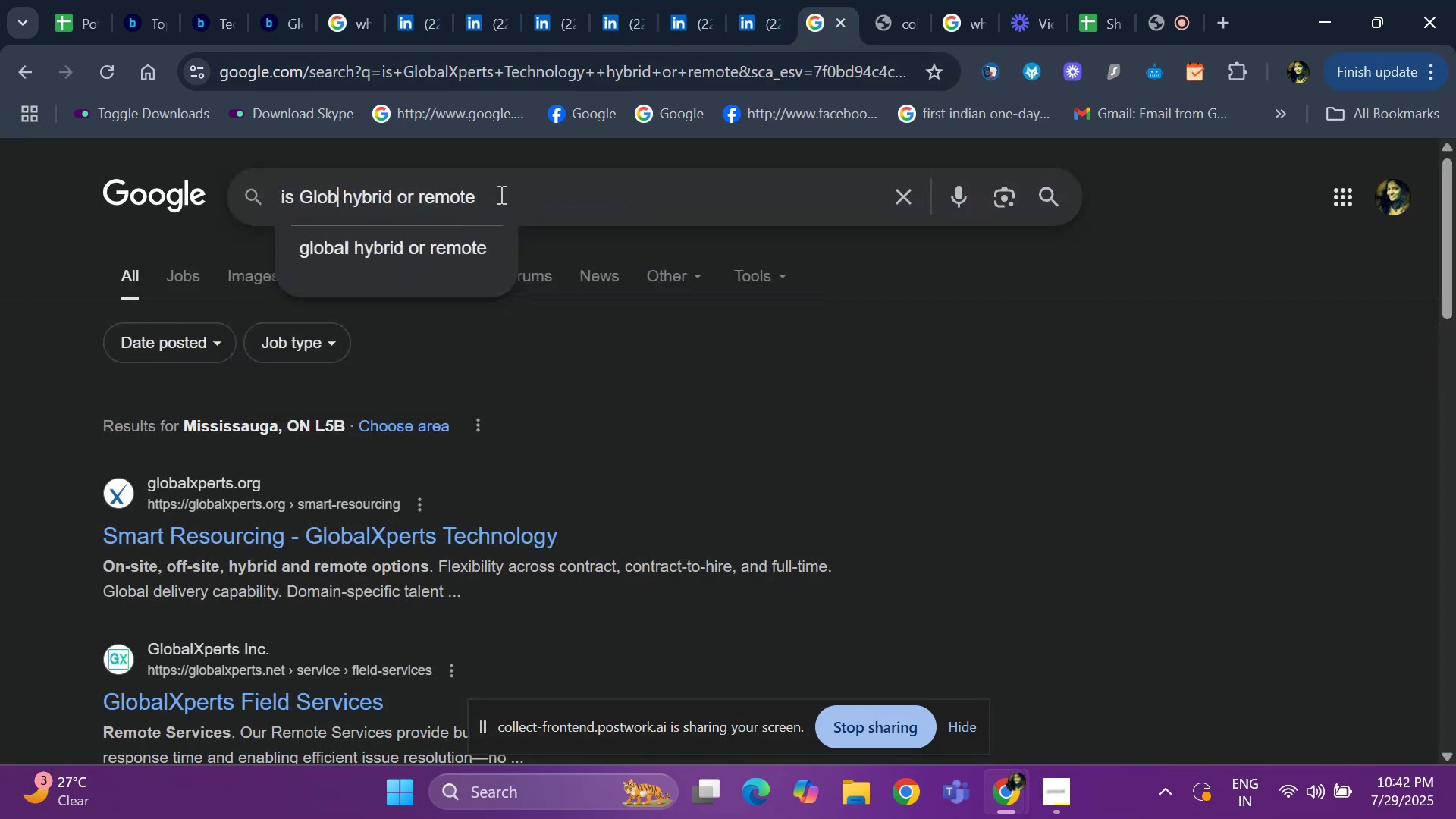 
key(Backspace)
 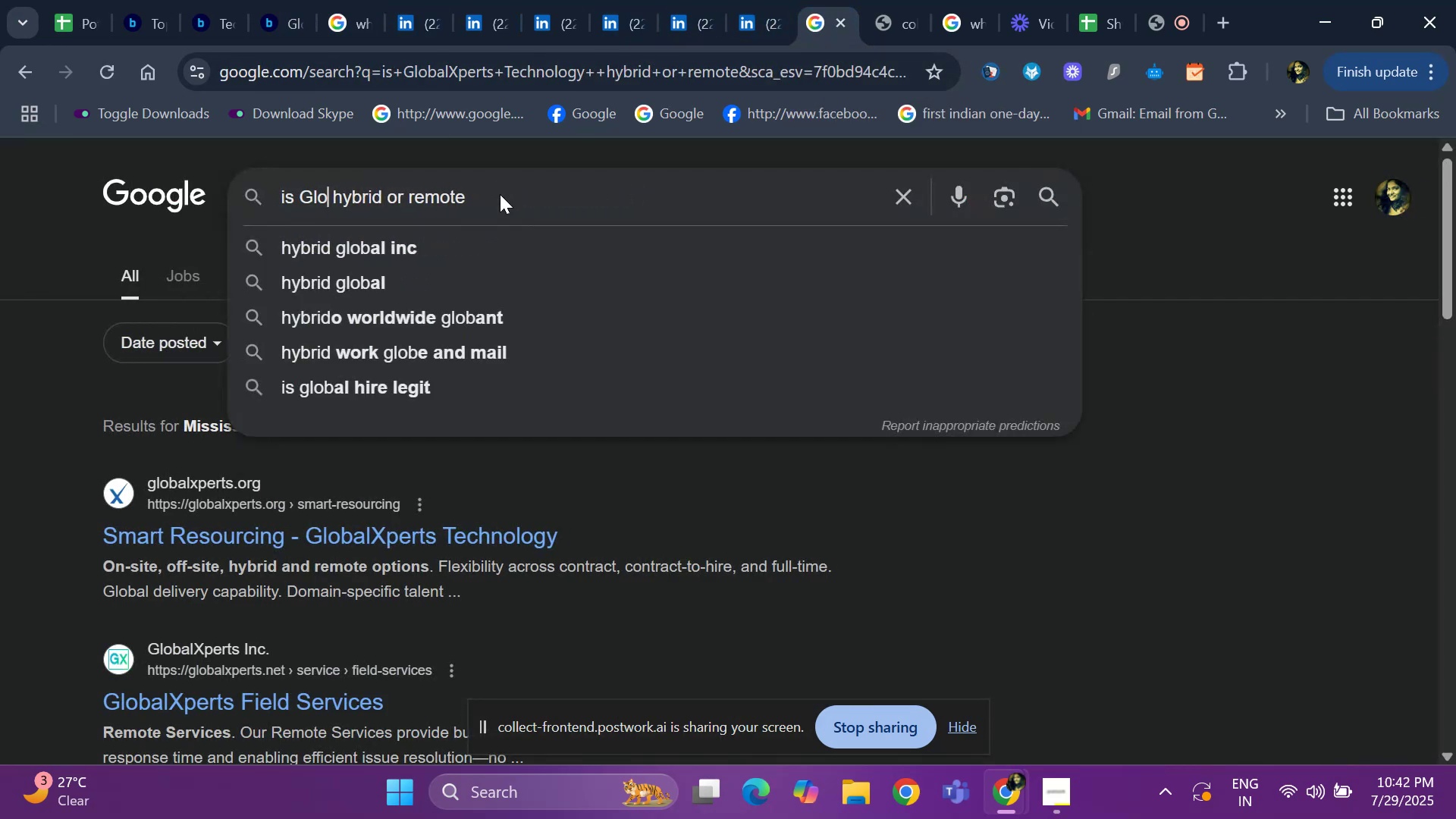 
key(Backspace)
 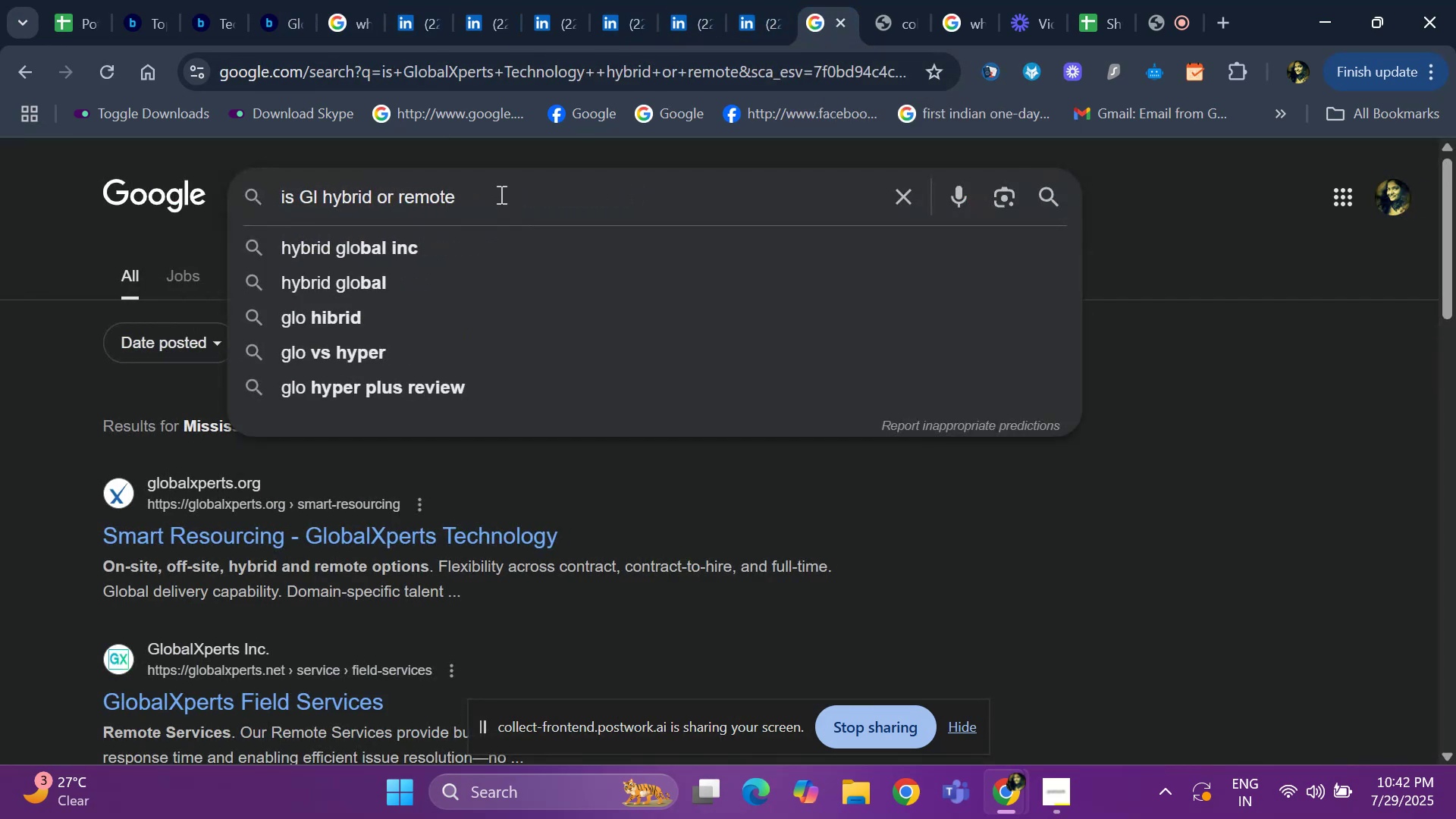 
key(Backspace)
 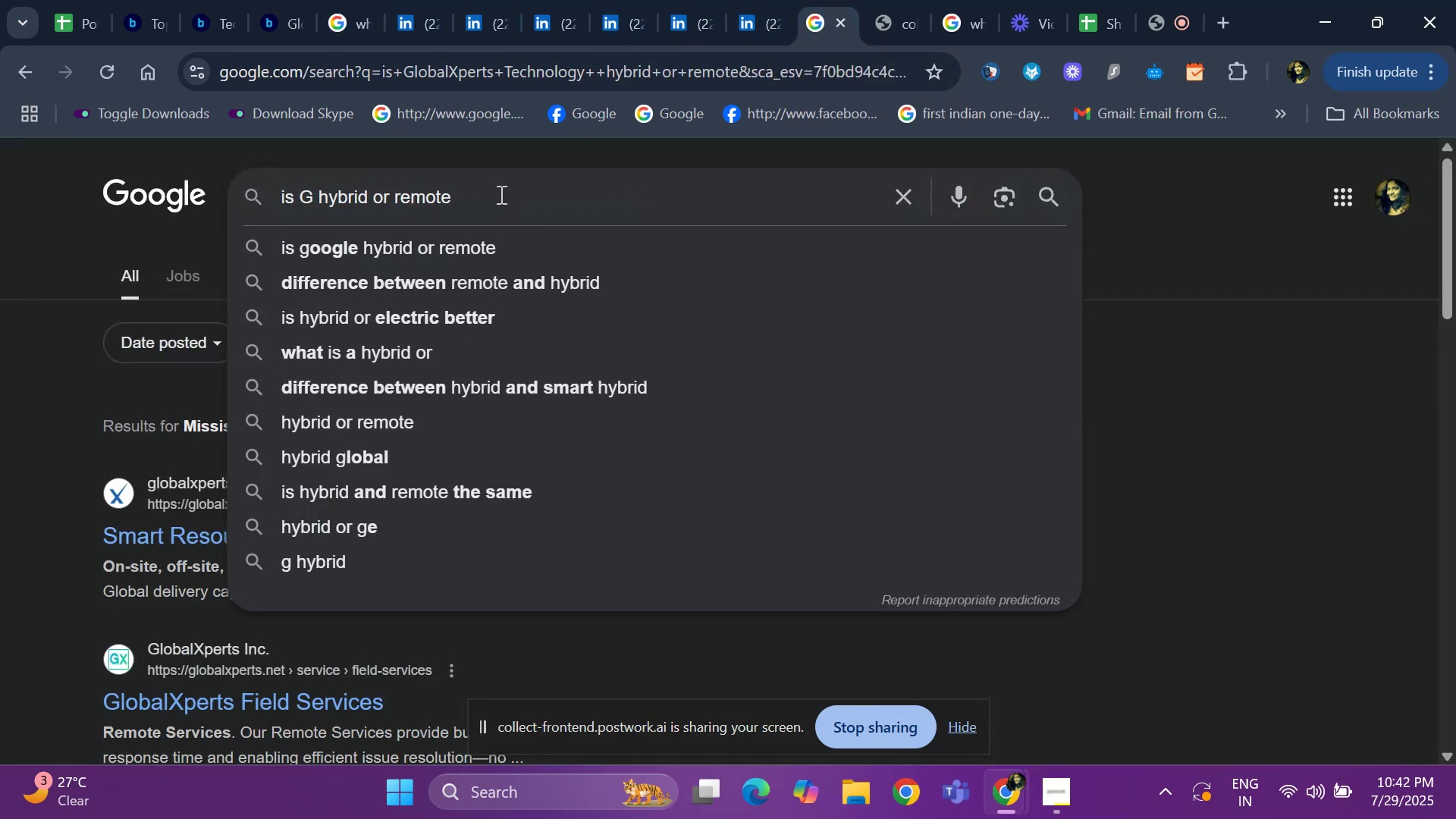 
key(Backspace)
 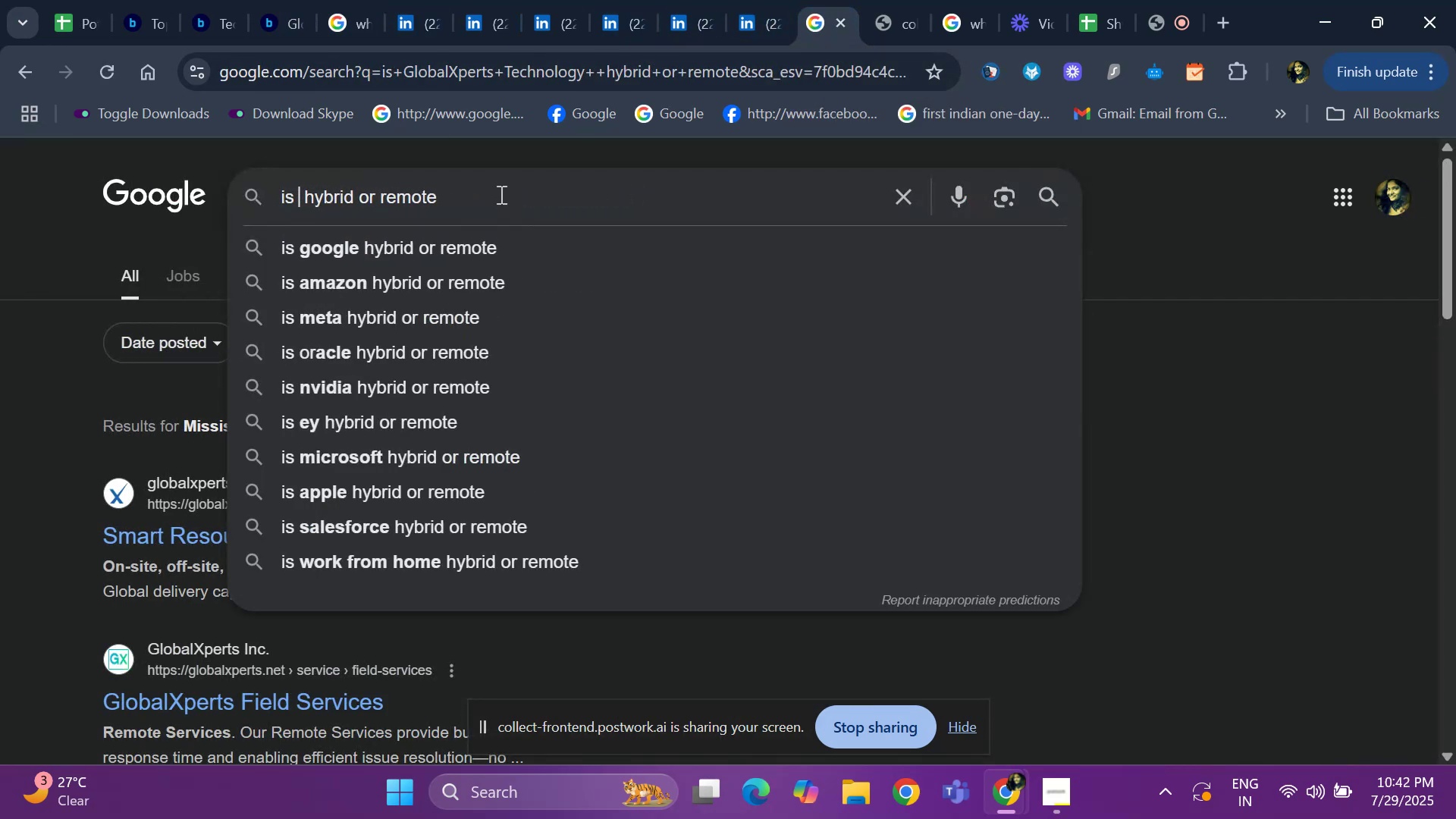 
key(Control+V)
 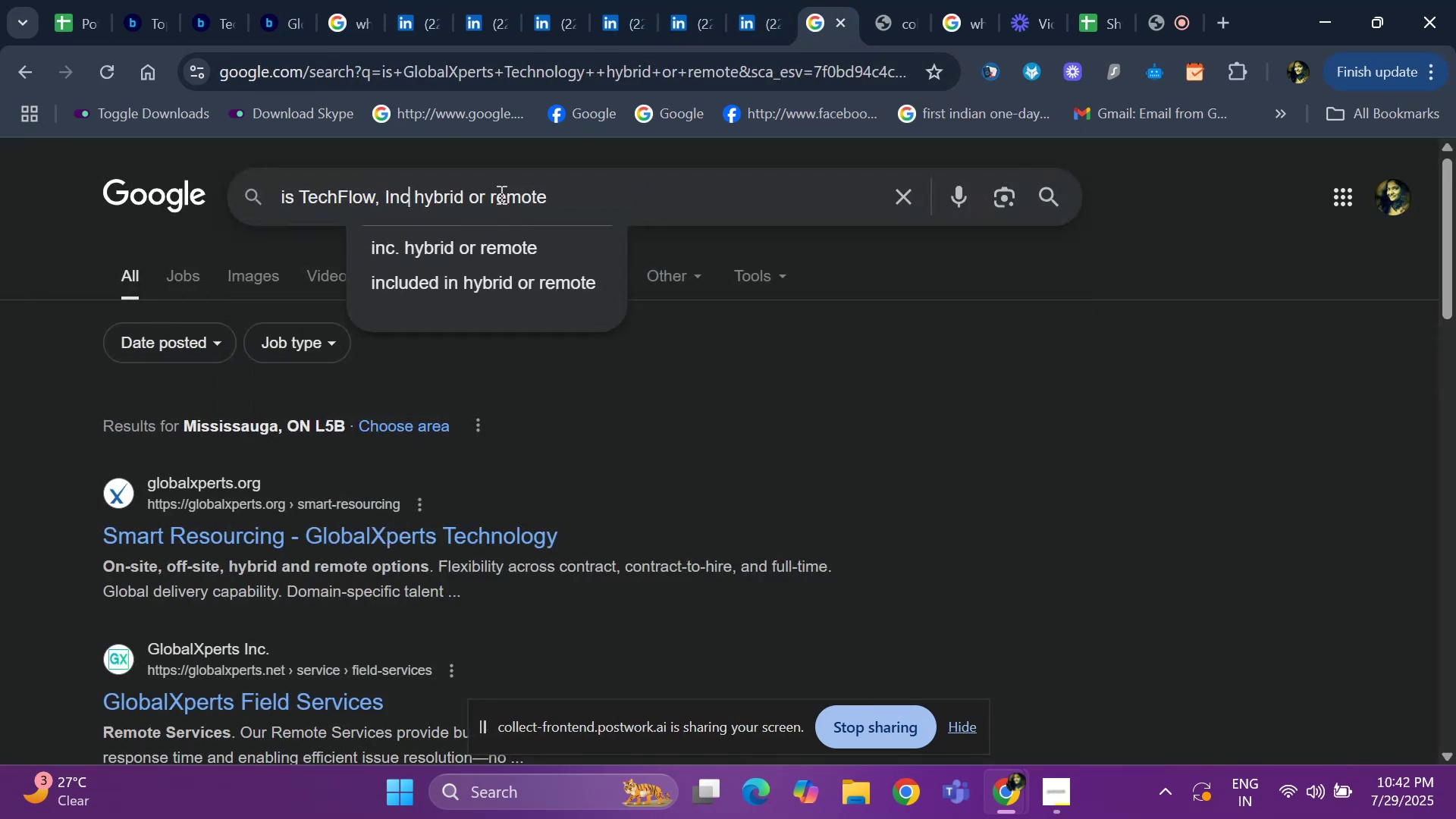 
key(Space)
 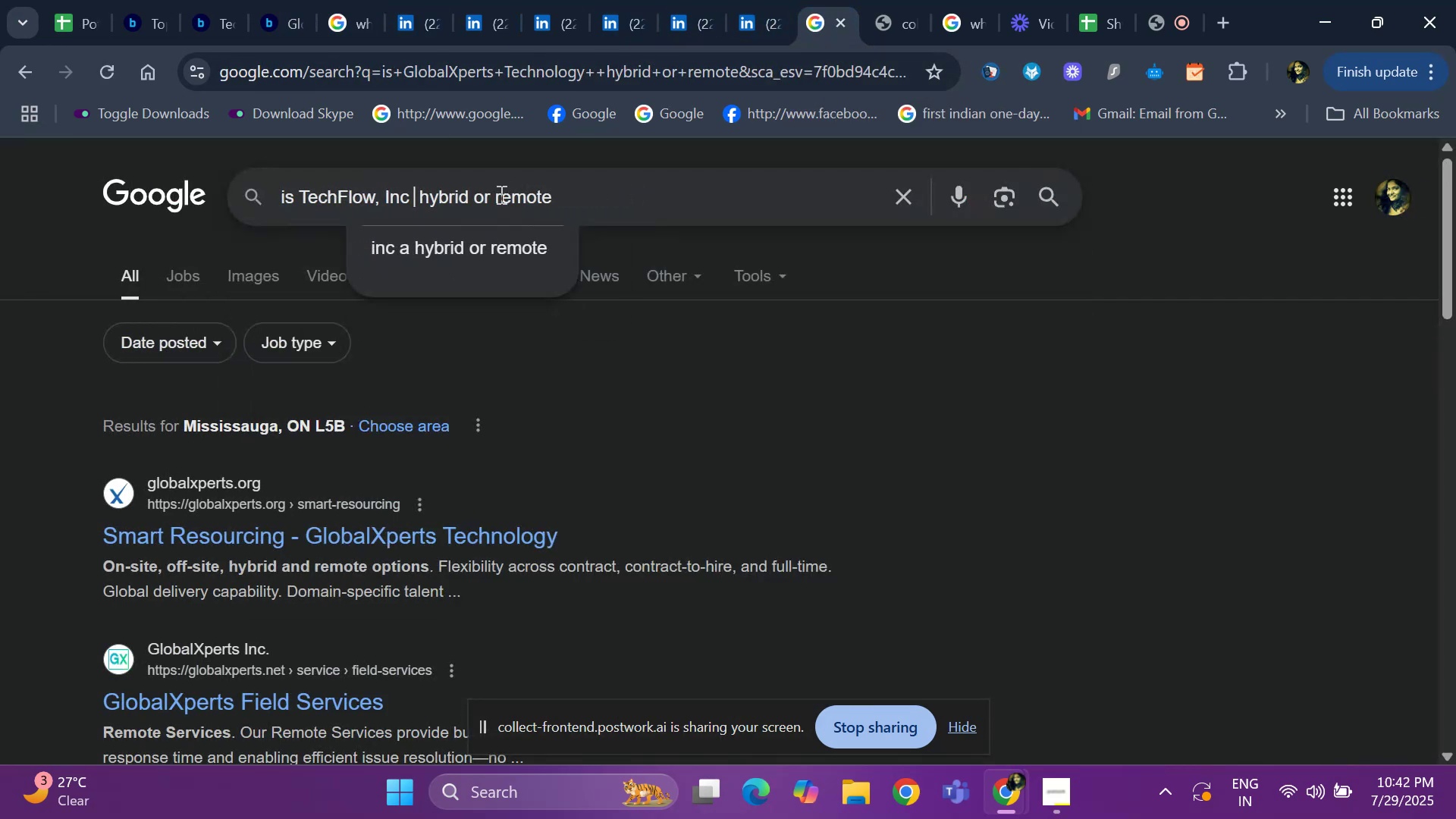 
key(Enter)
 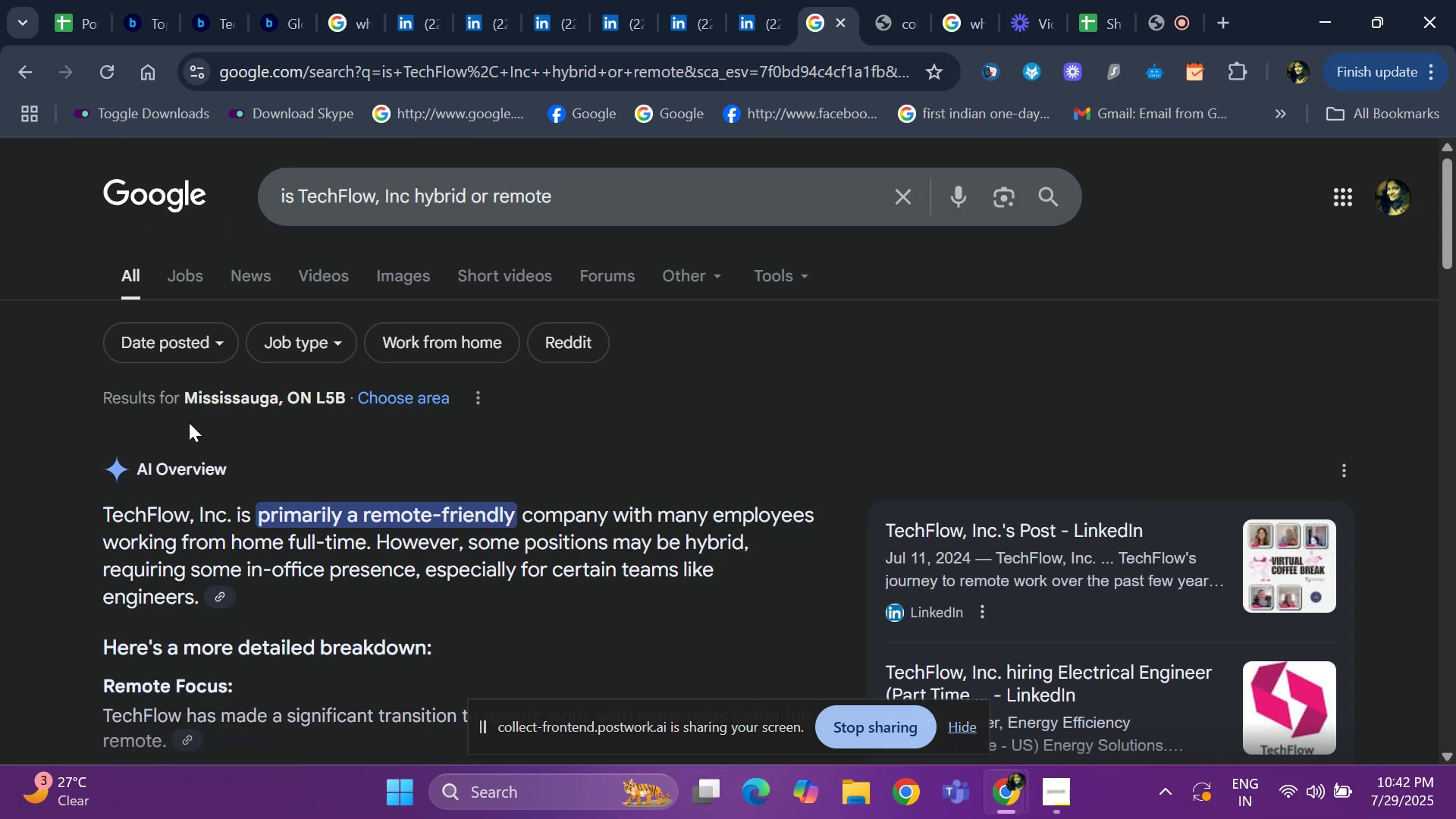 
wait(8.21)
 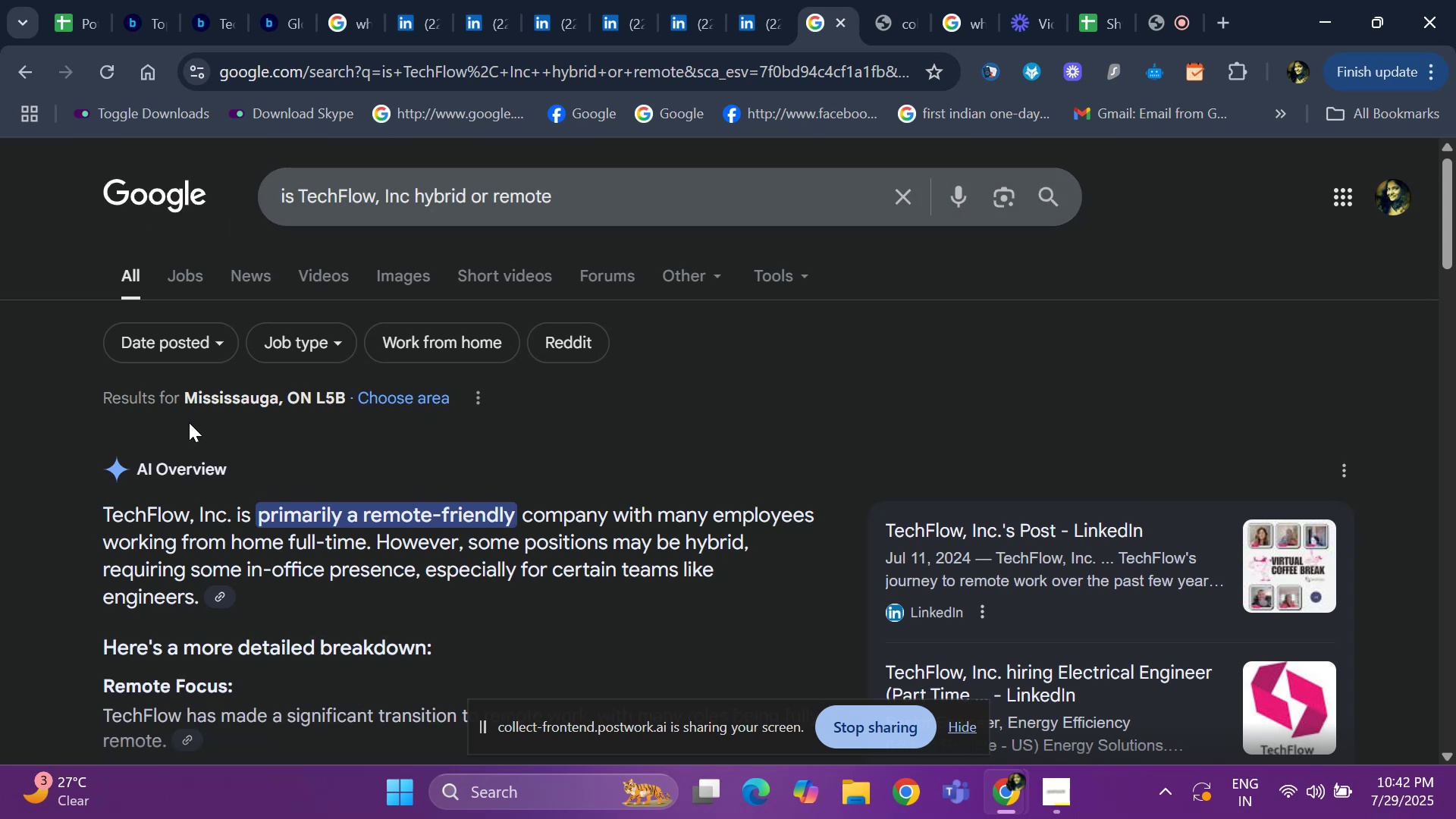 
left_click([78, 30])
 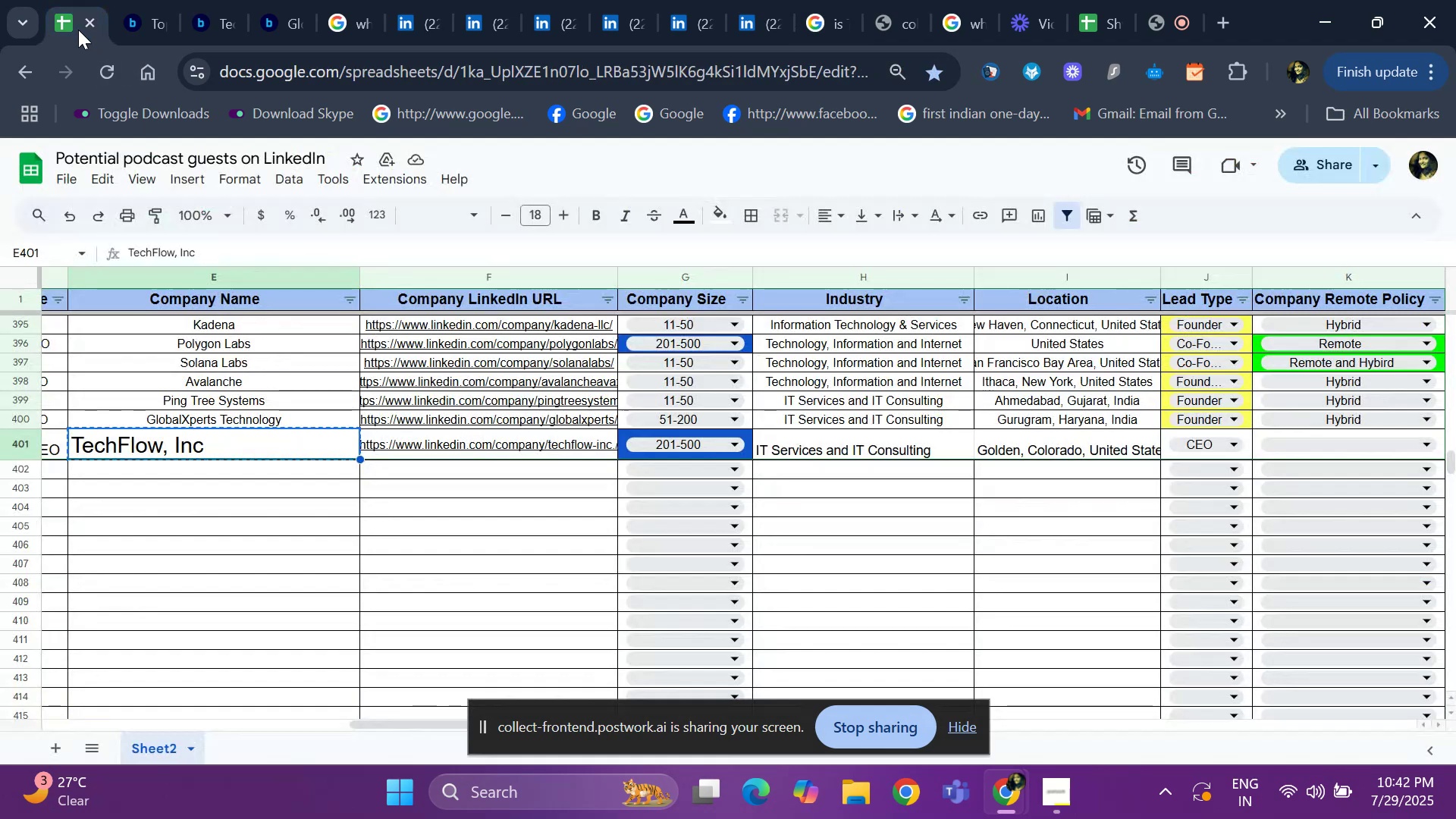 
key(ArrowRight)
 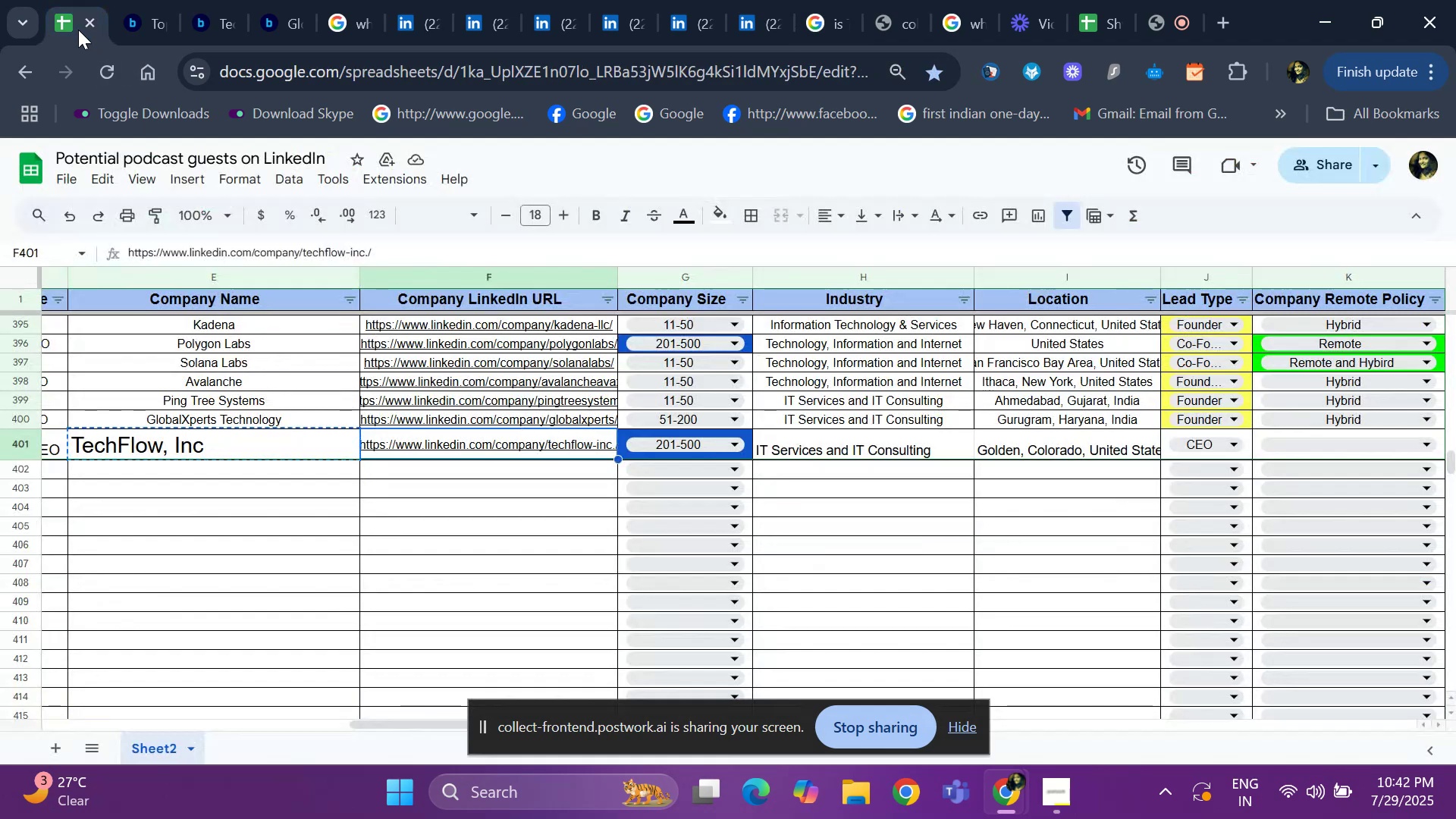 
key(ArrowRight)
 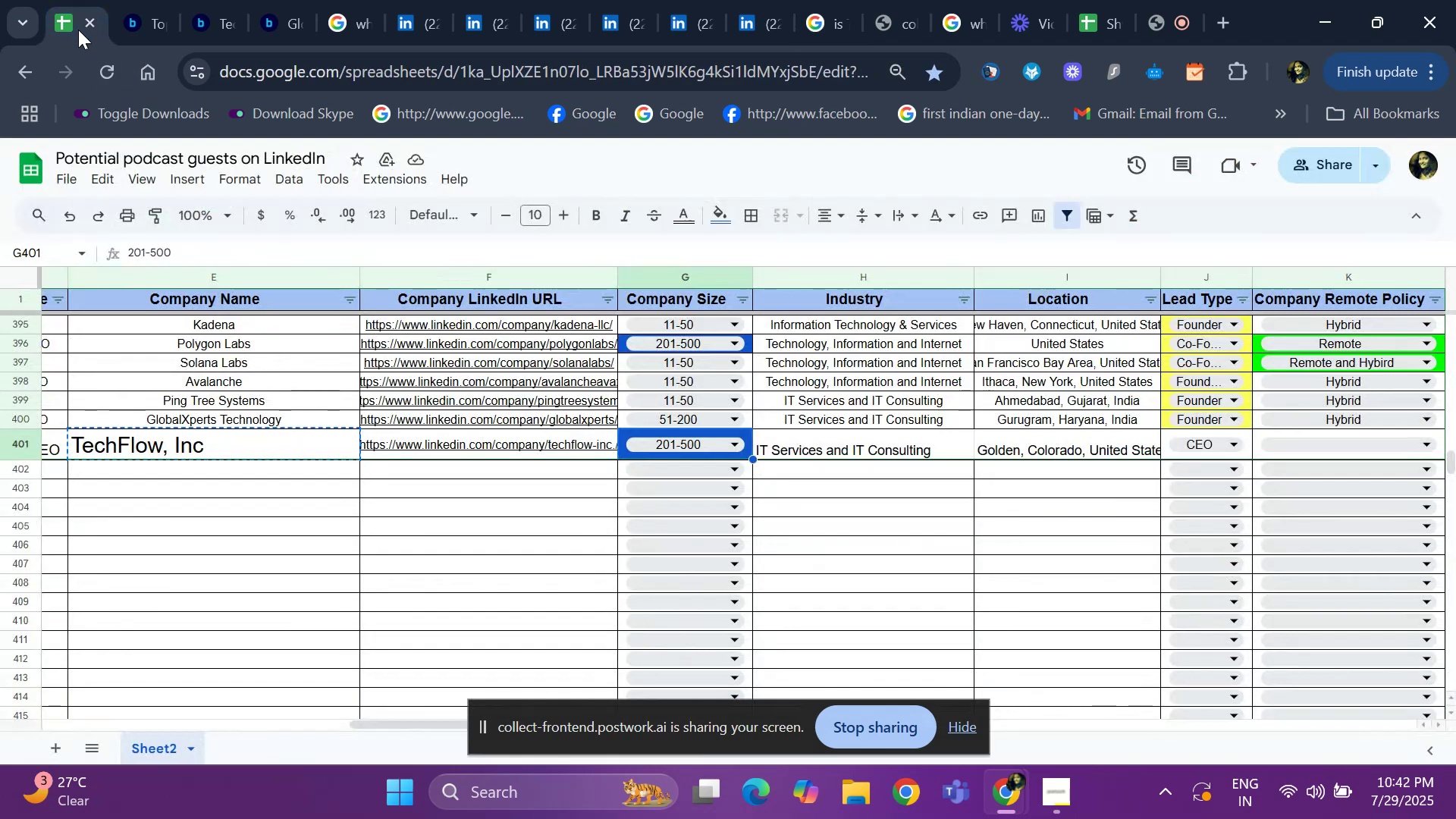 
key(ArrowRight)
 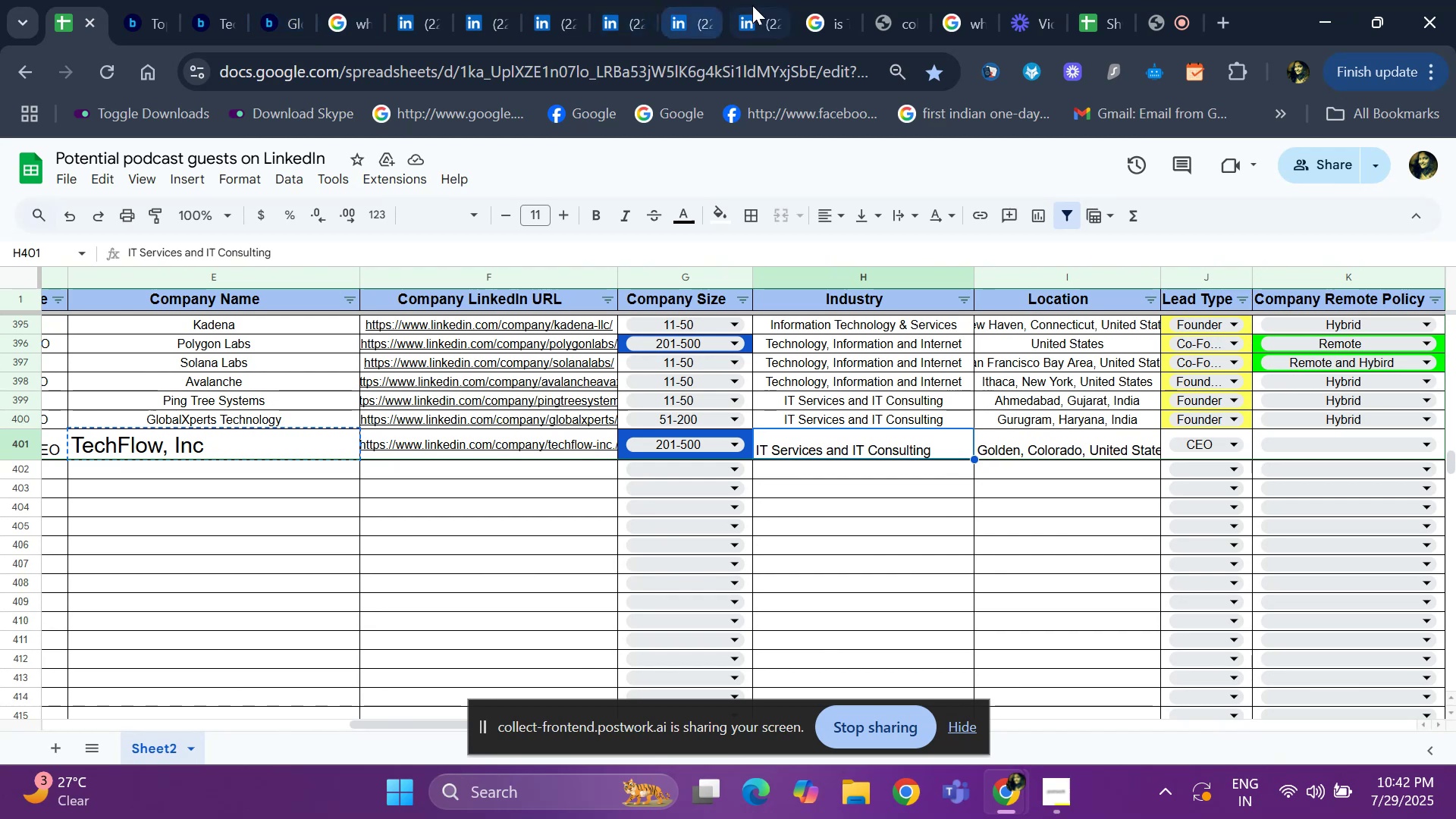 
left_click([801, 5])
 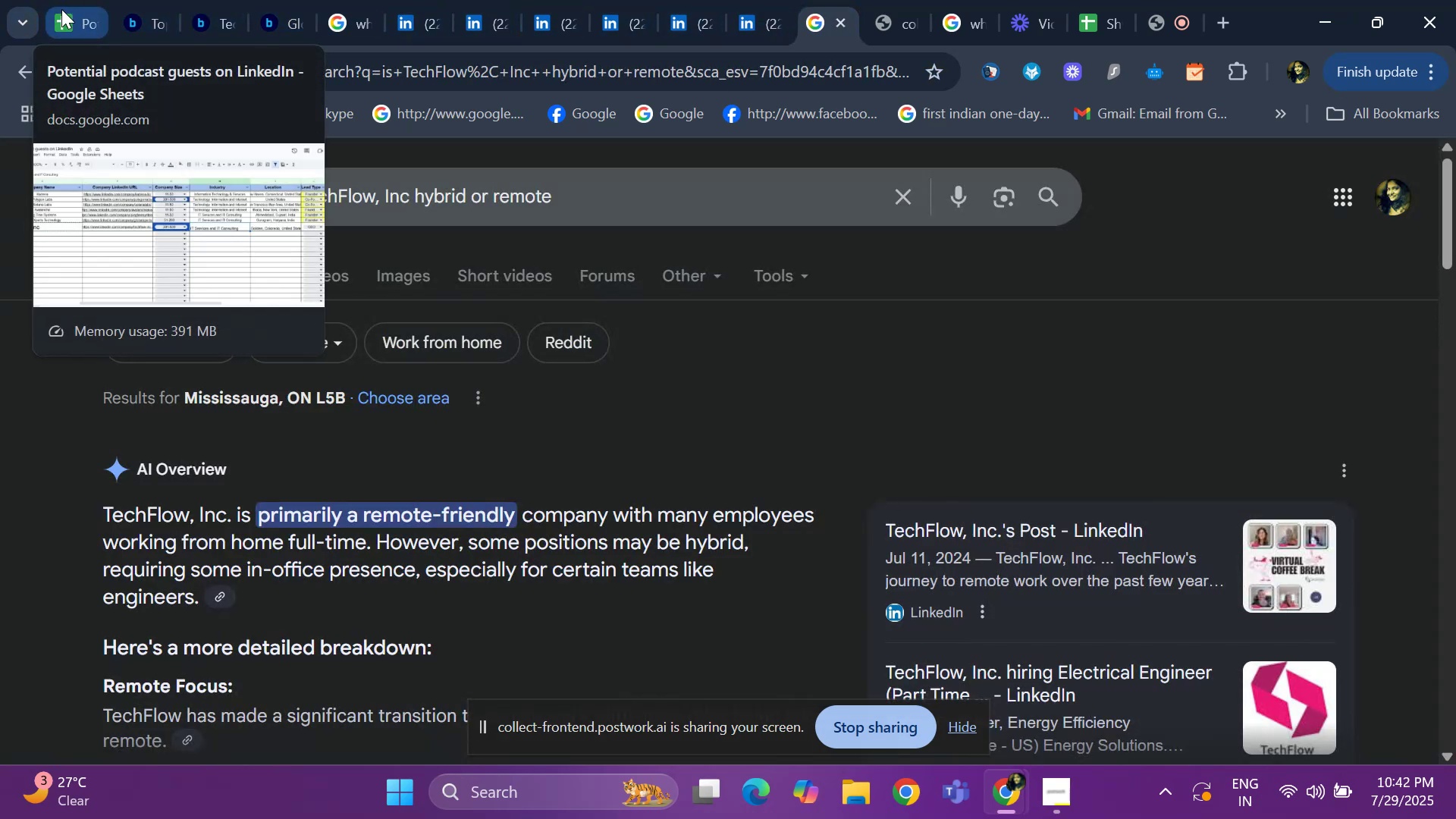 
wait(6.68)
 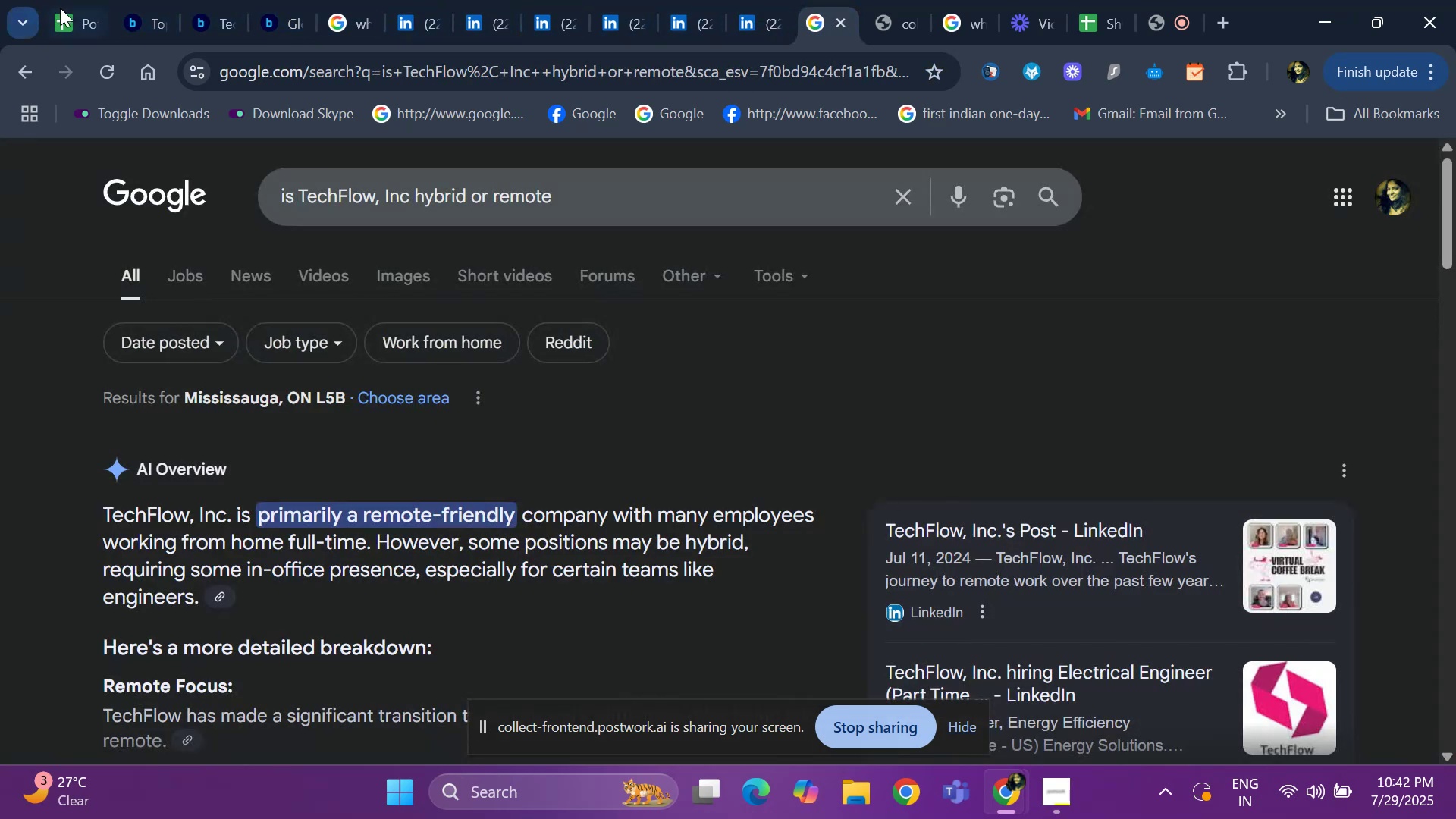 
left_click([69, 8])
 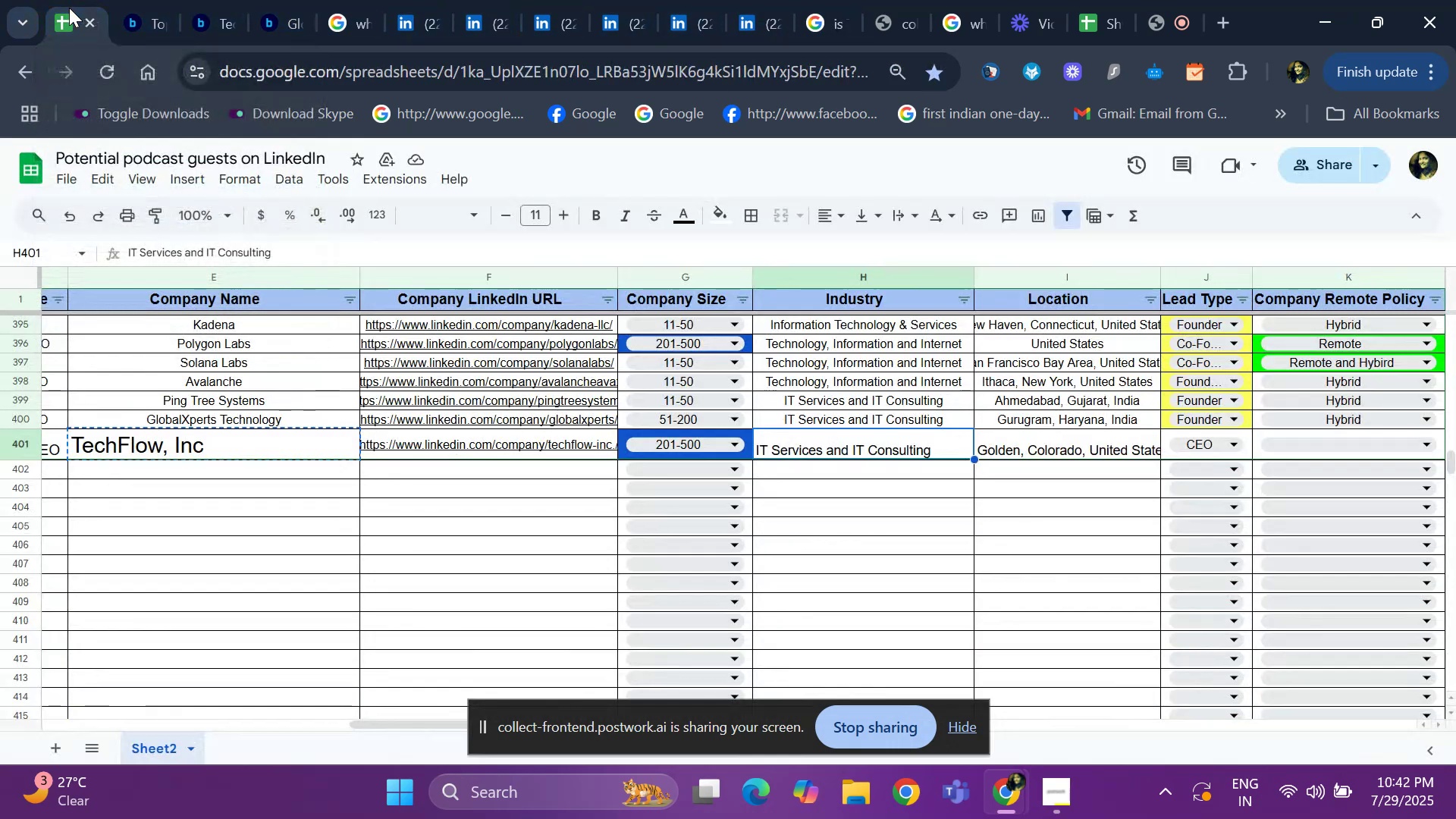 
key(ArrowRight)
 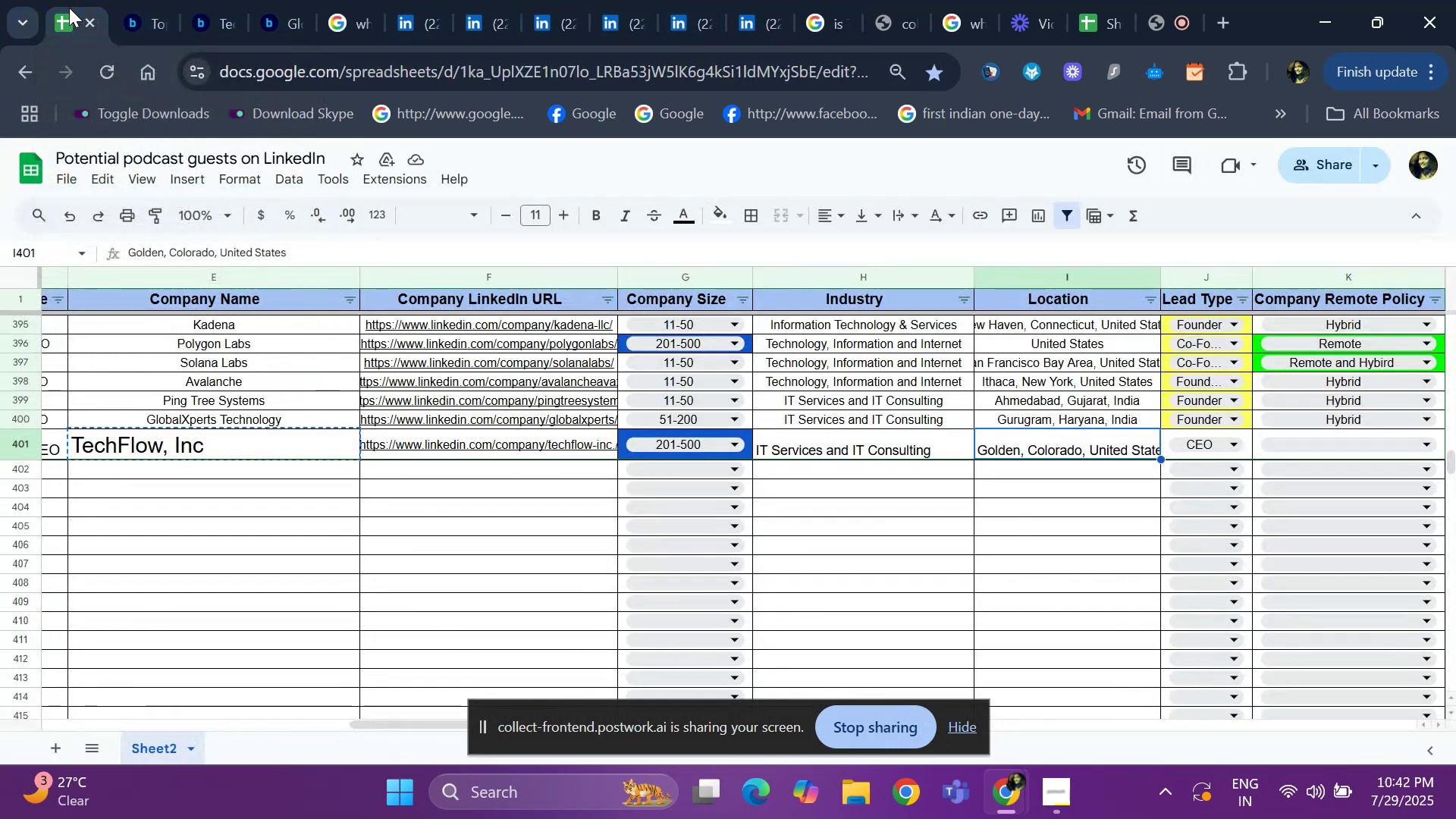 
key(ArrowRight)
 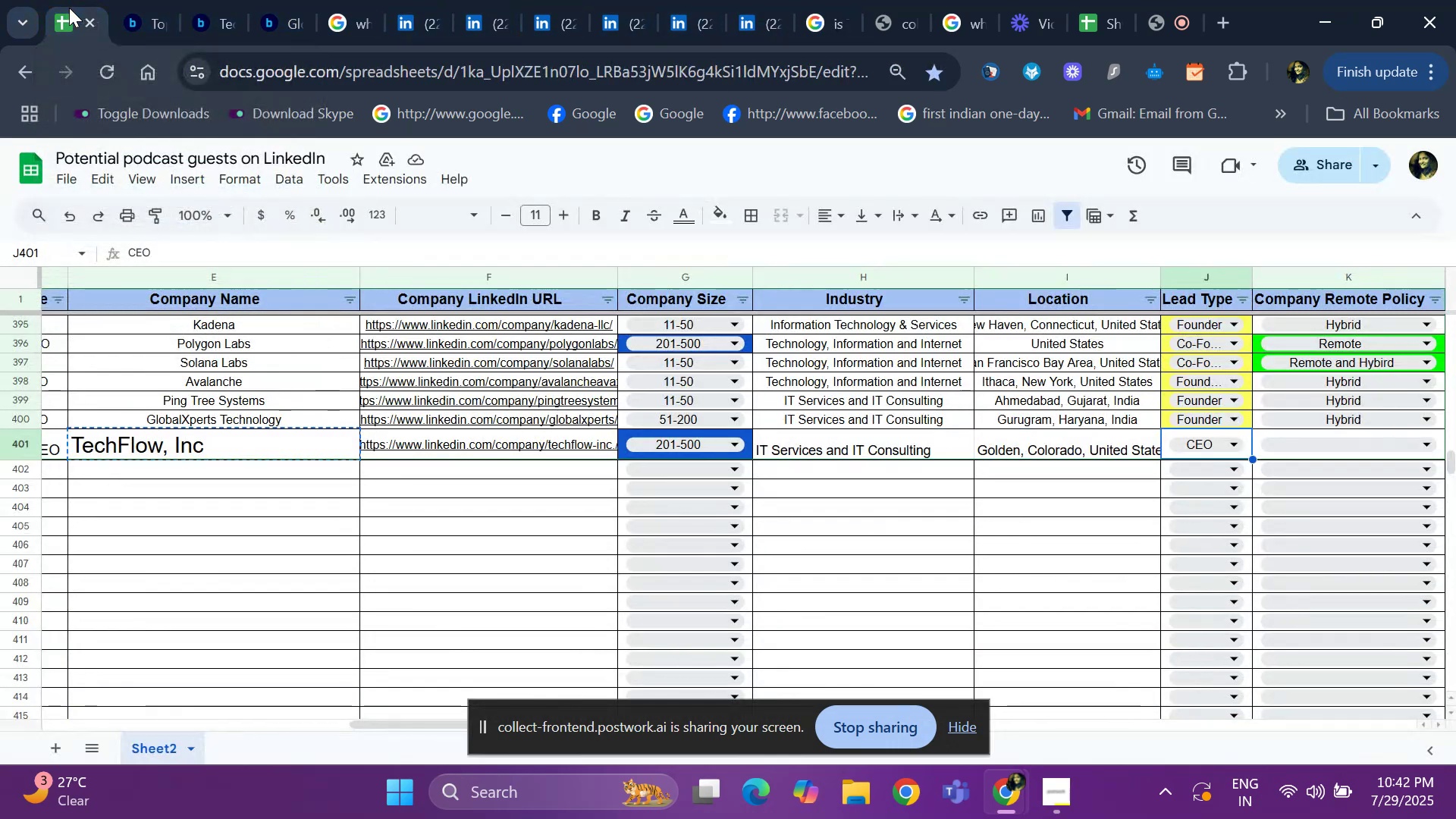 
key(ArrowRight)
 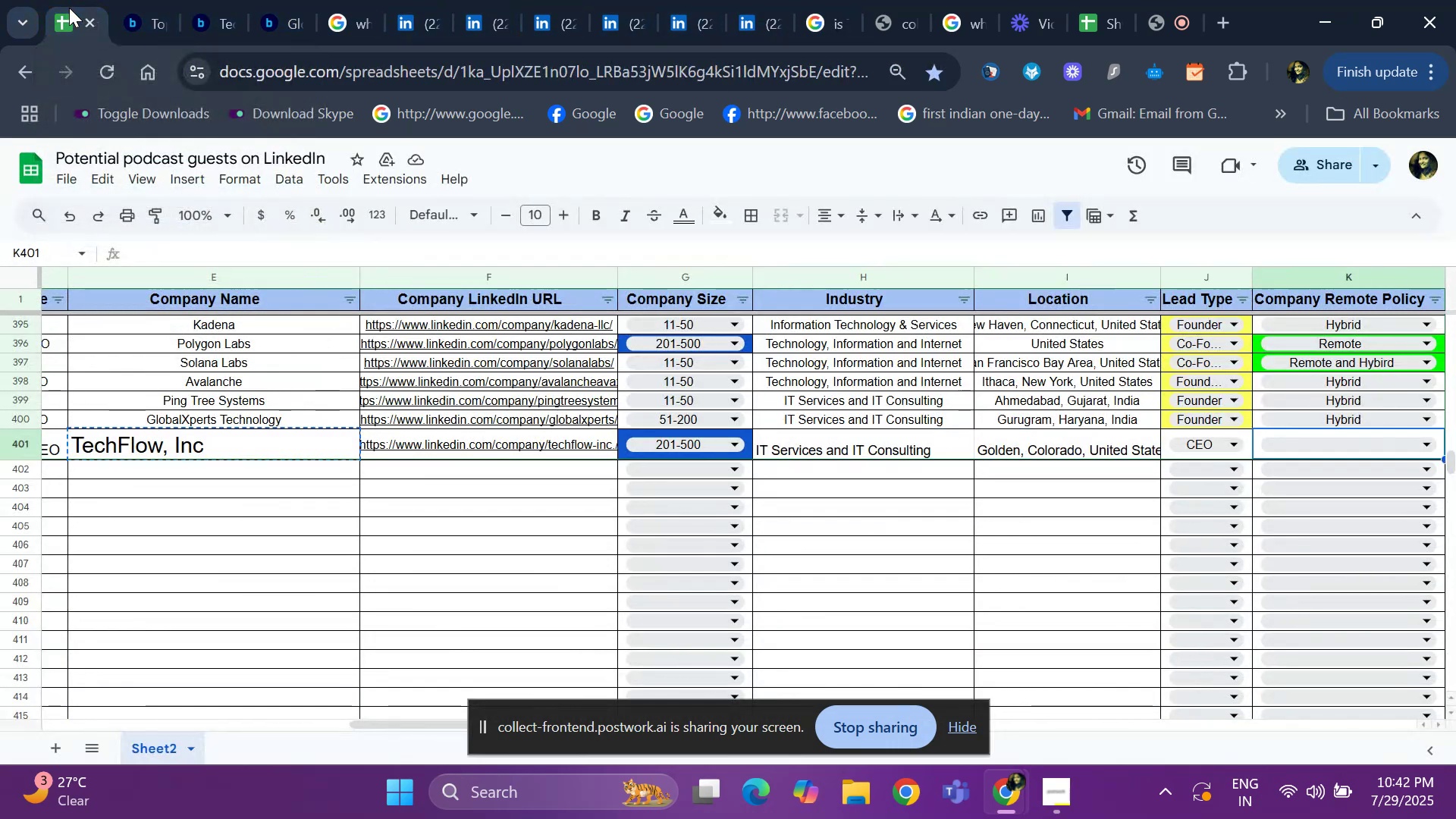 
key(Enter)
 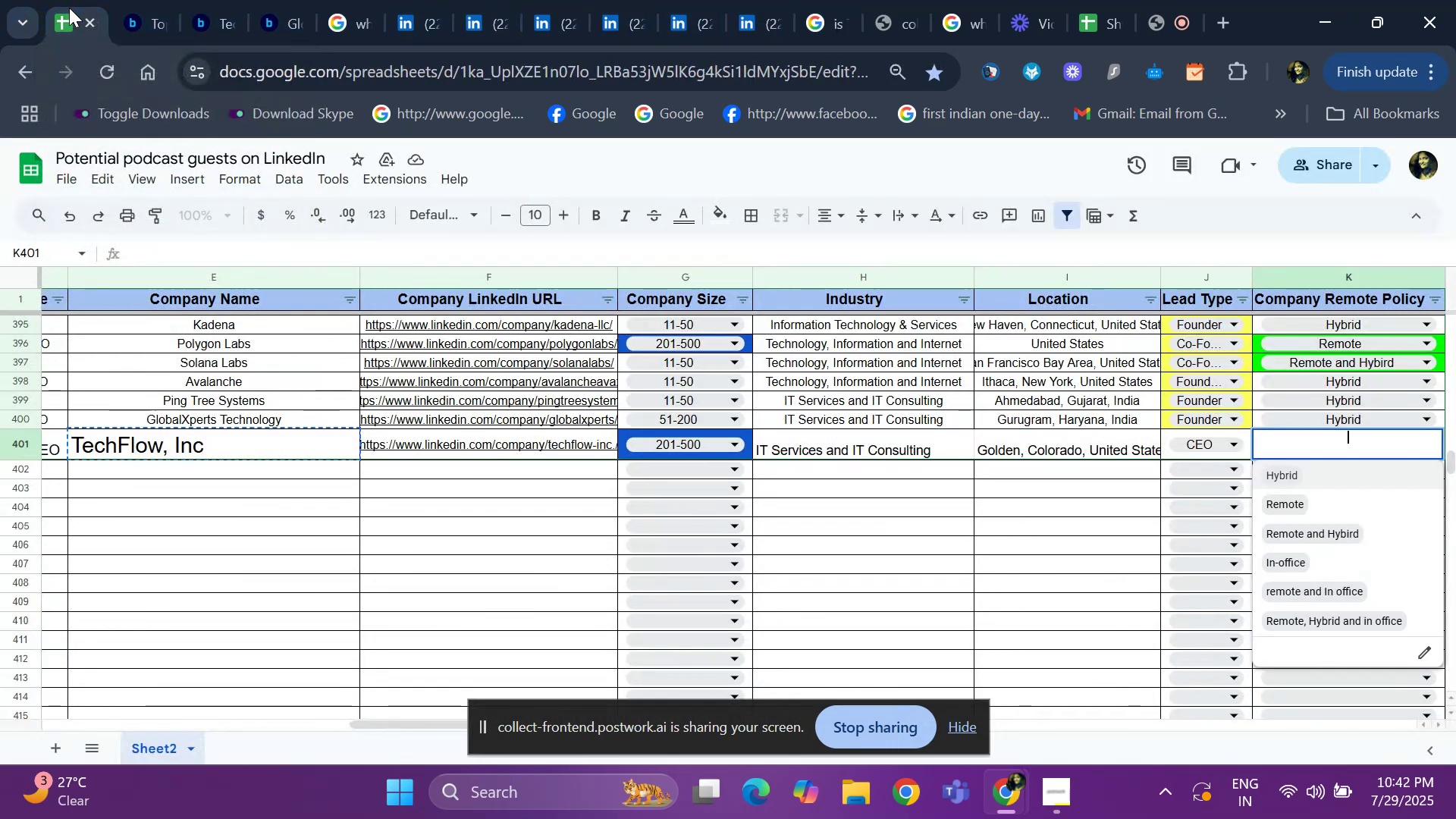 
key(ArrowDown)
 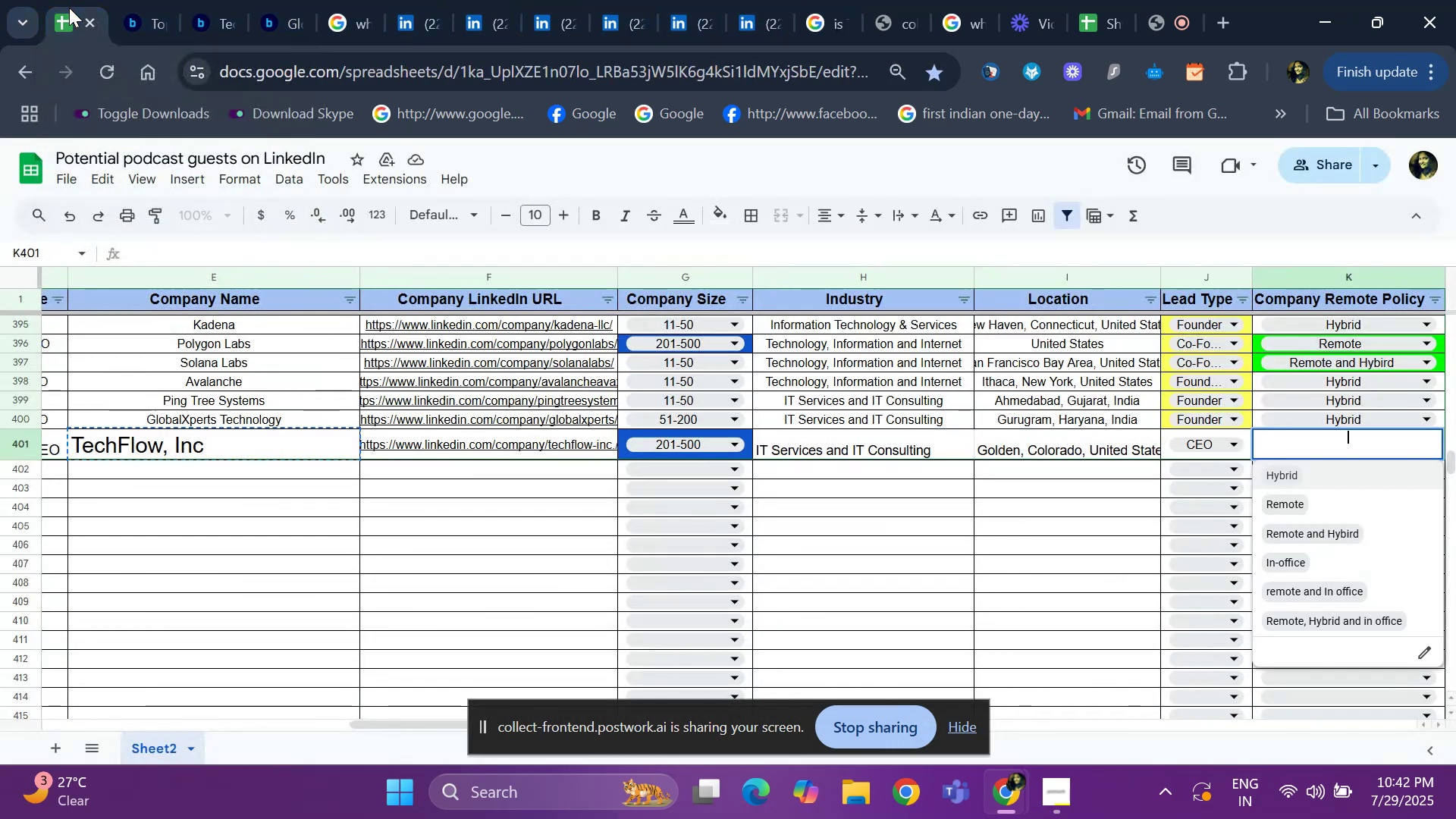 
key(ArrowDown)
 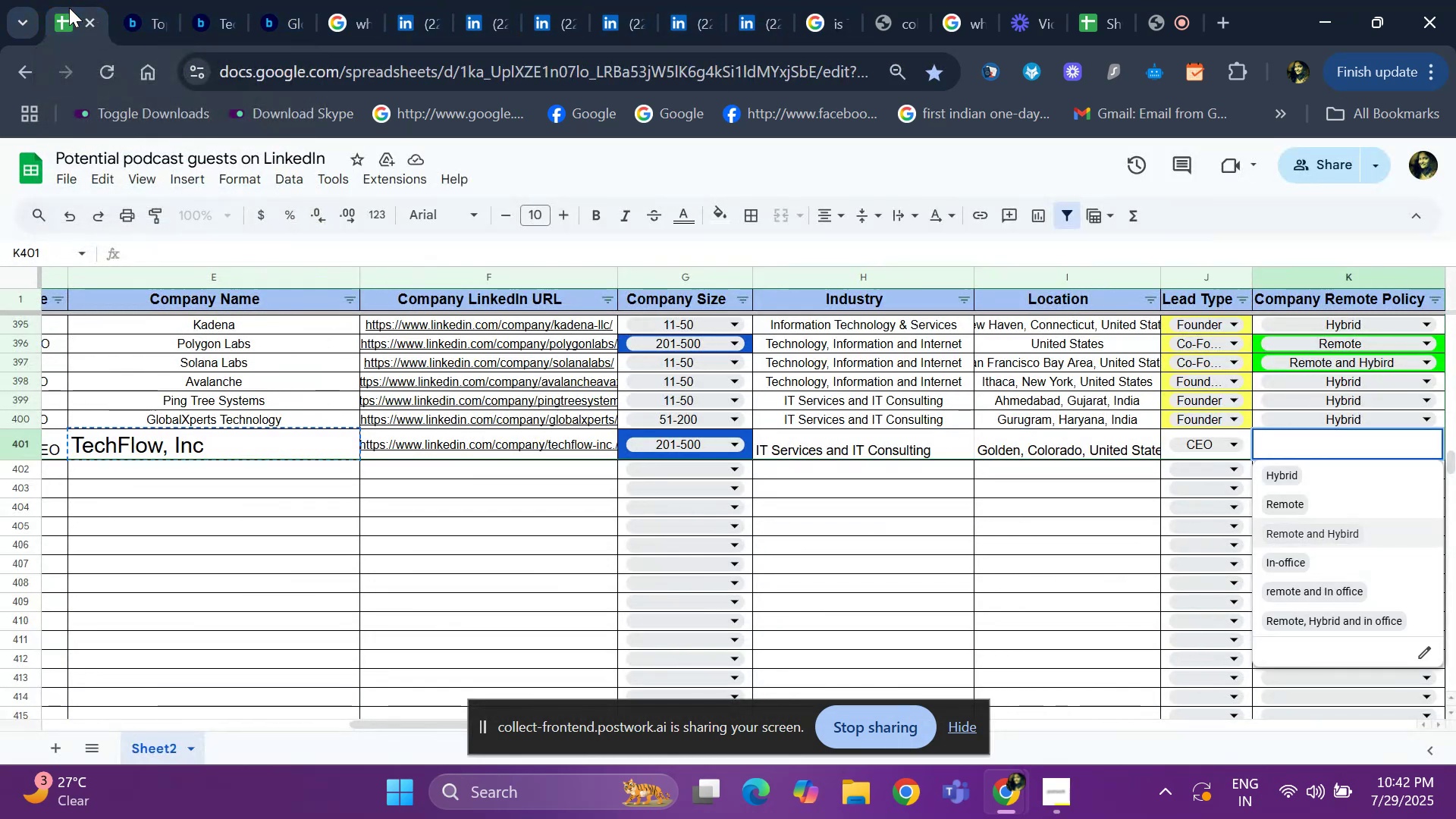 
key(ArrowDown)
 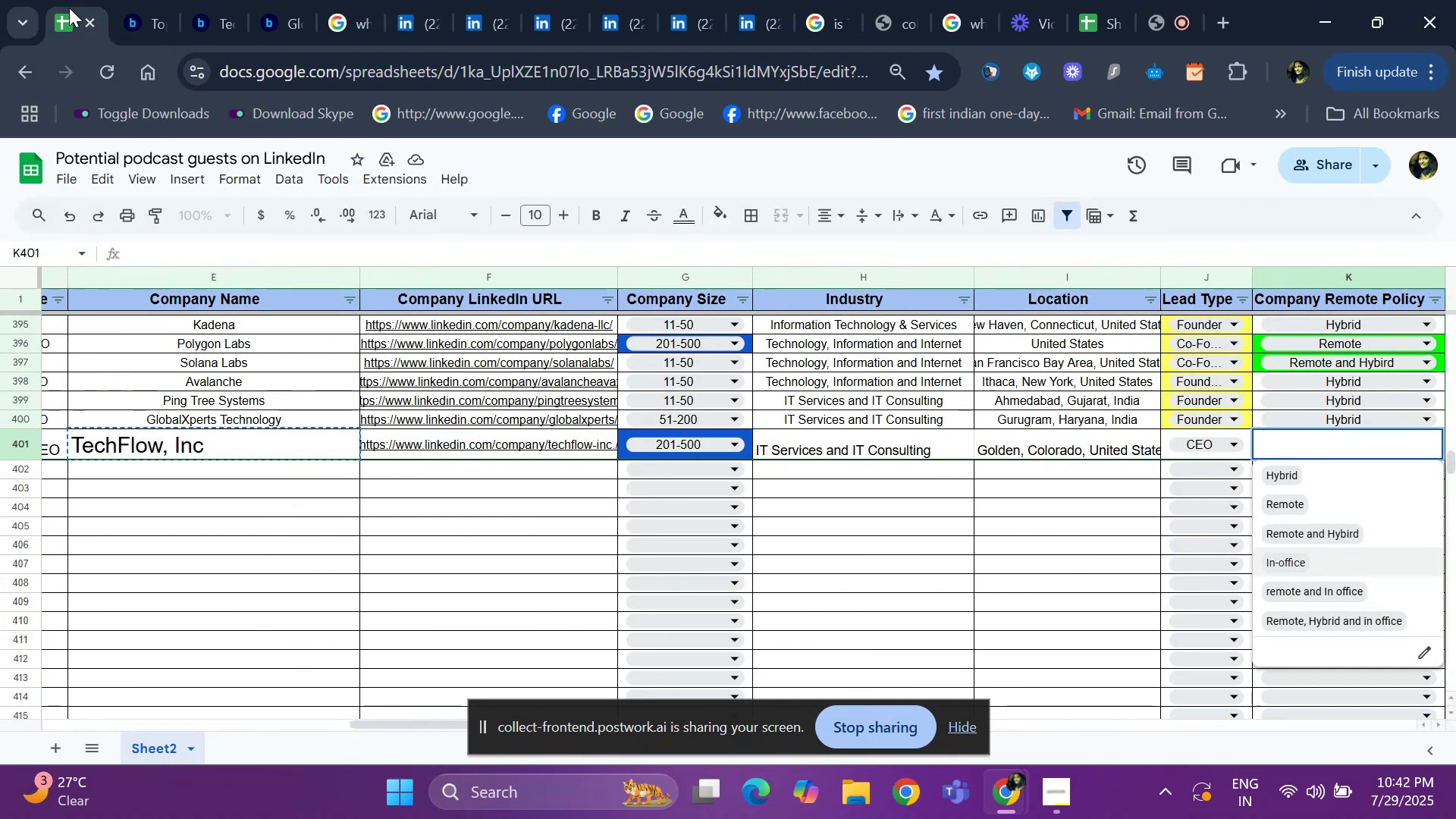 
key(ArrowDown)
 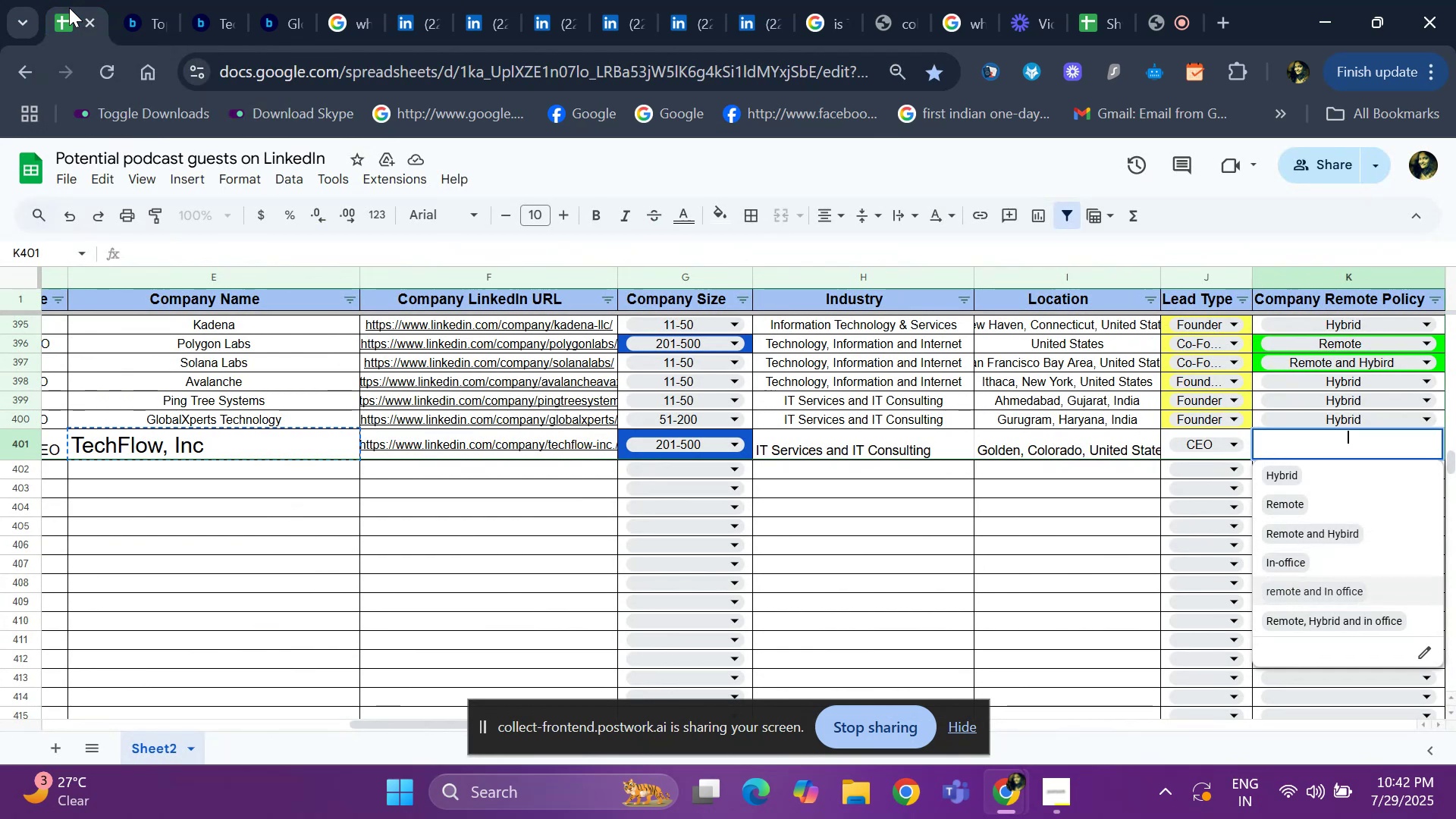 
key(ArrowDown)
 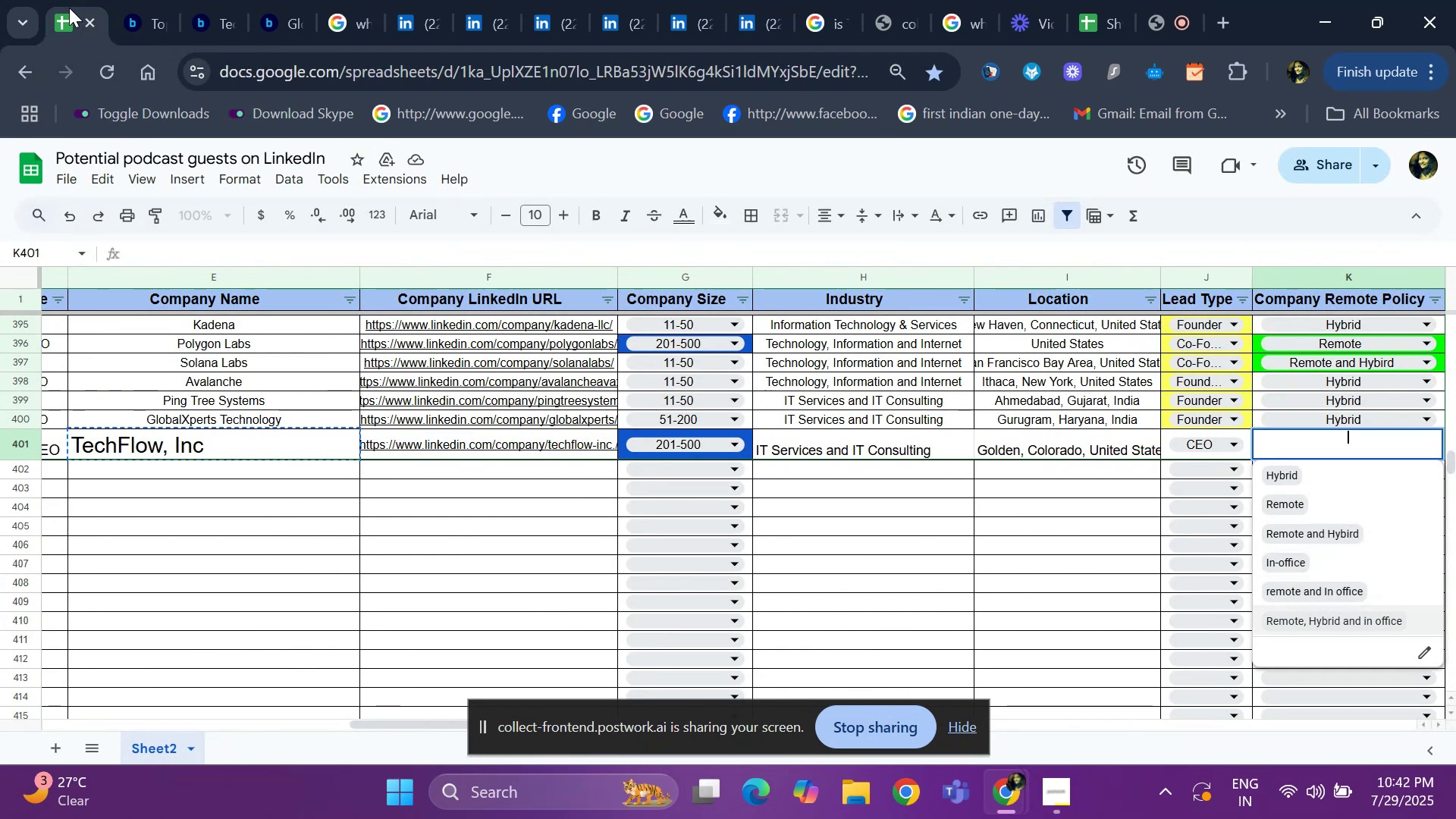 
key(Enter)
 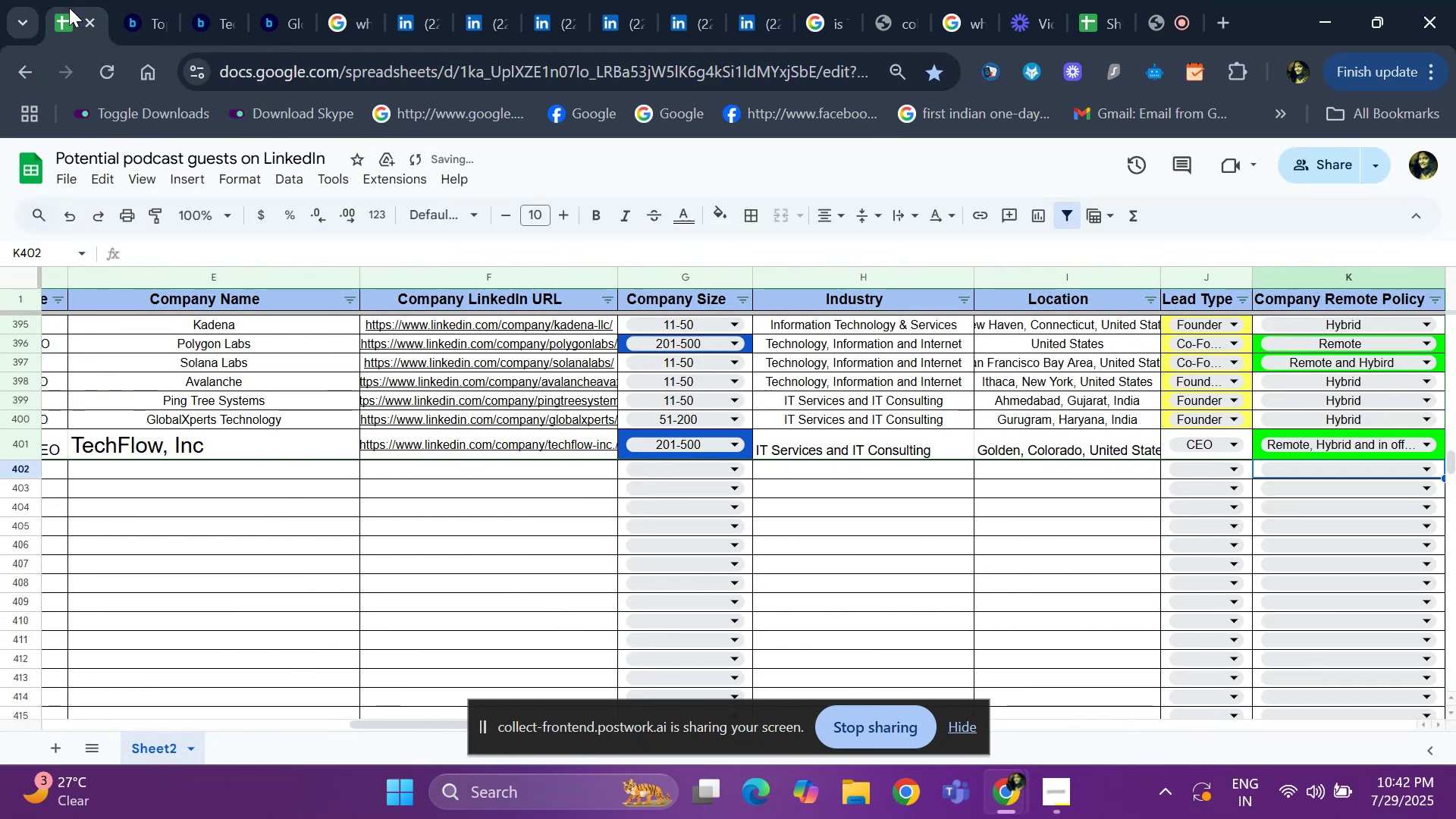 
hold_key(key=ArrowLeft, duration=1.18)
 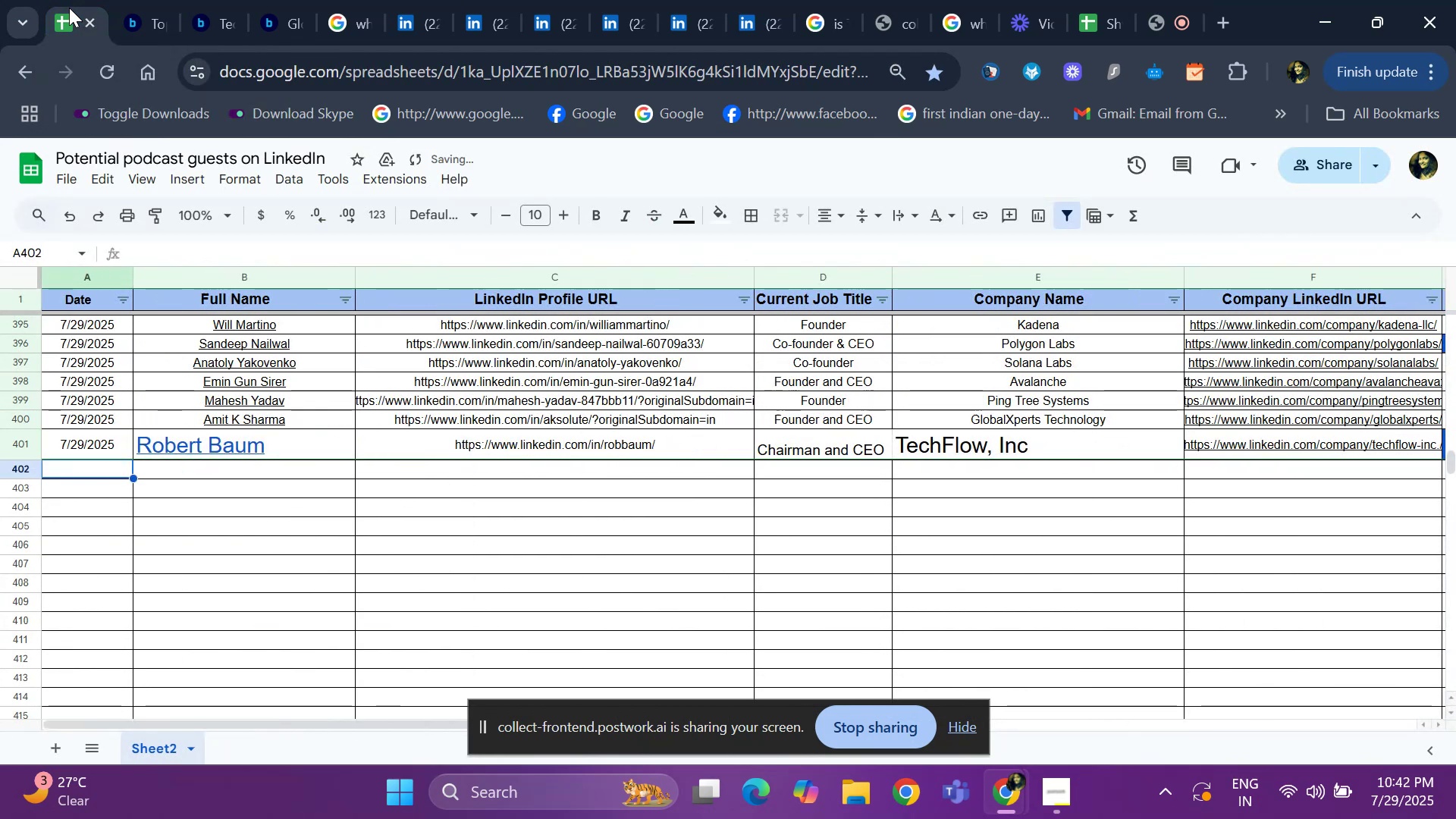 
key(Control+D)
 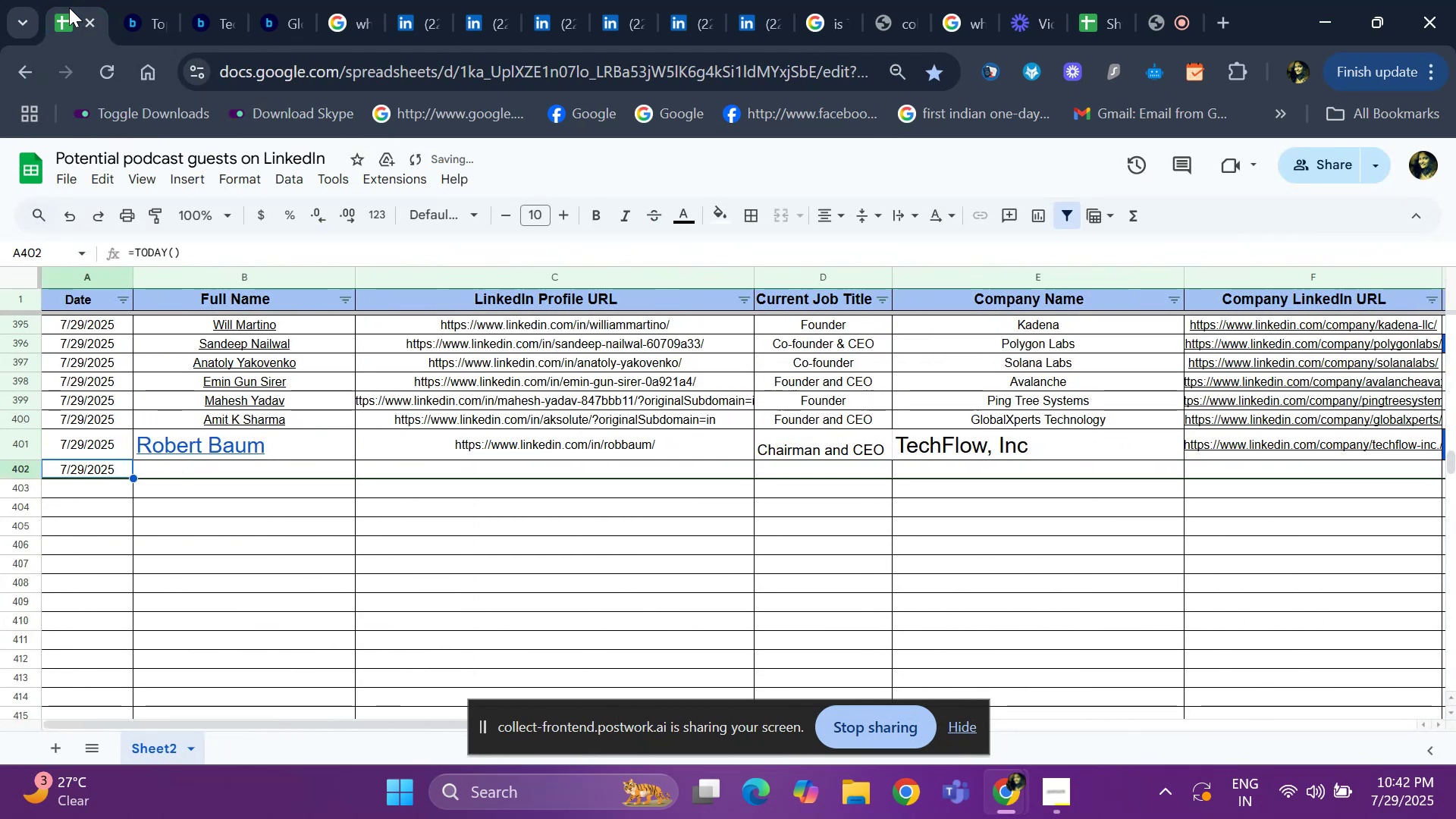 
key(ArrowRight)
 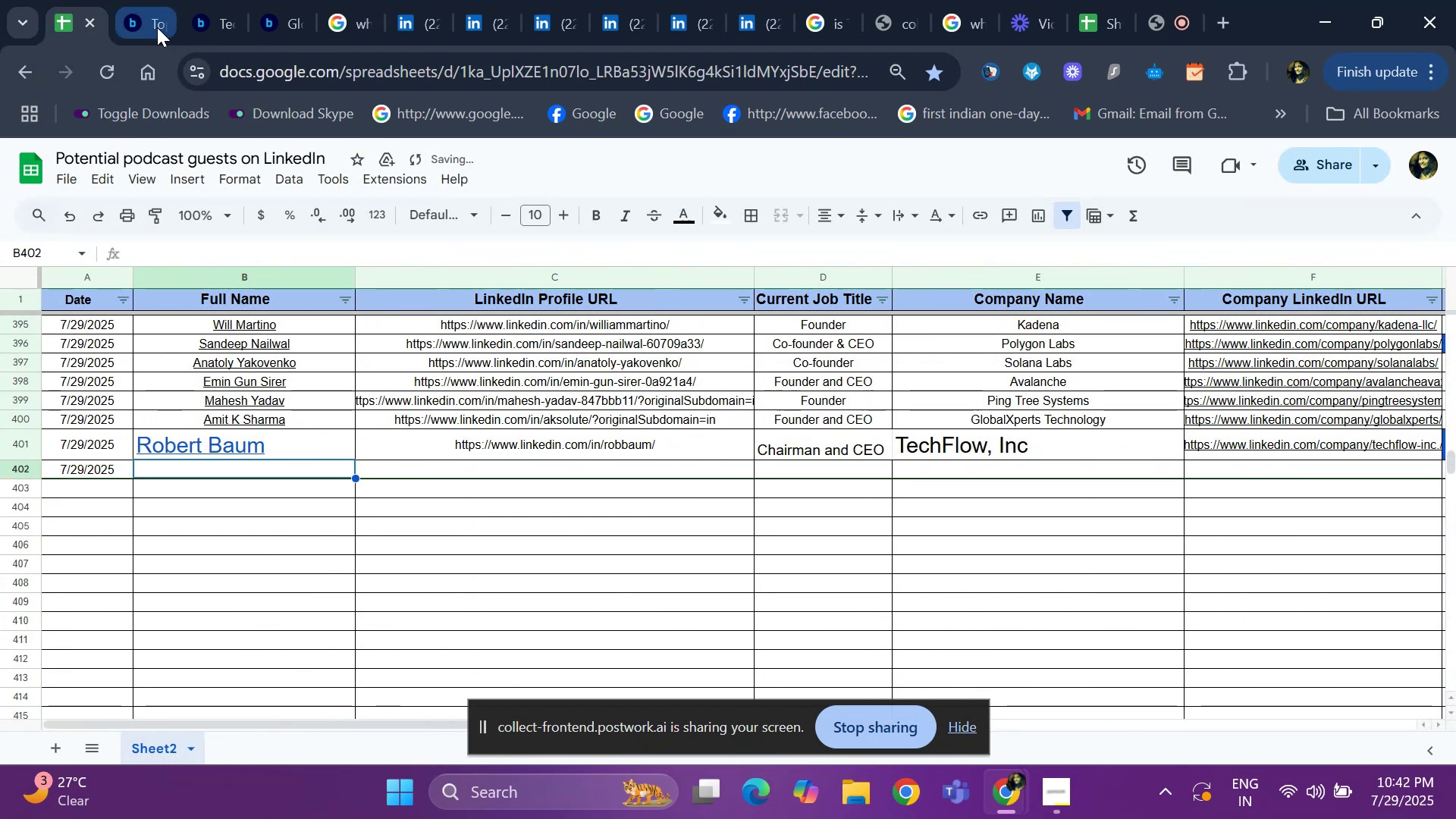 
left_click([157, 27])
 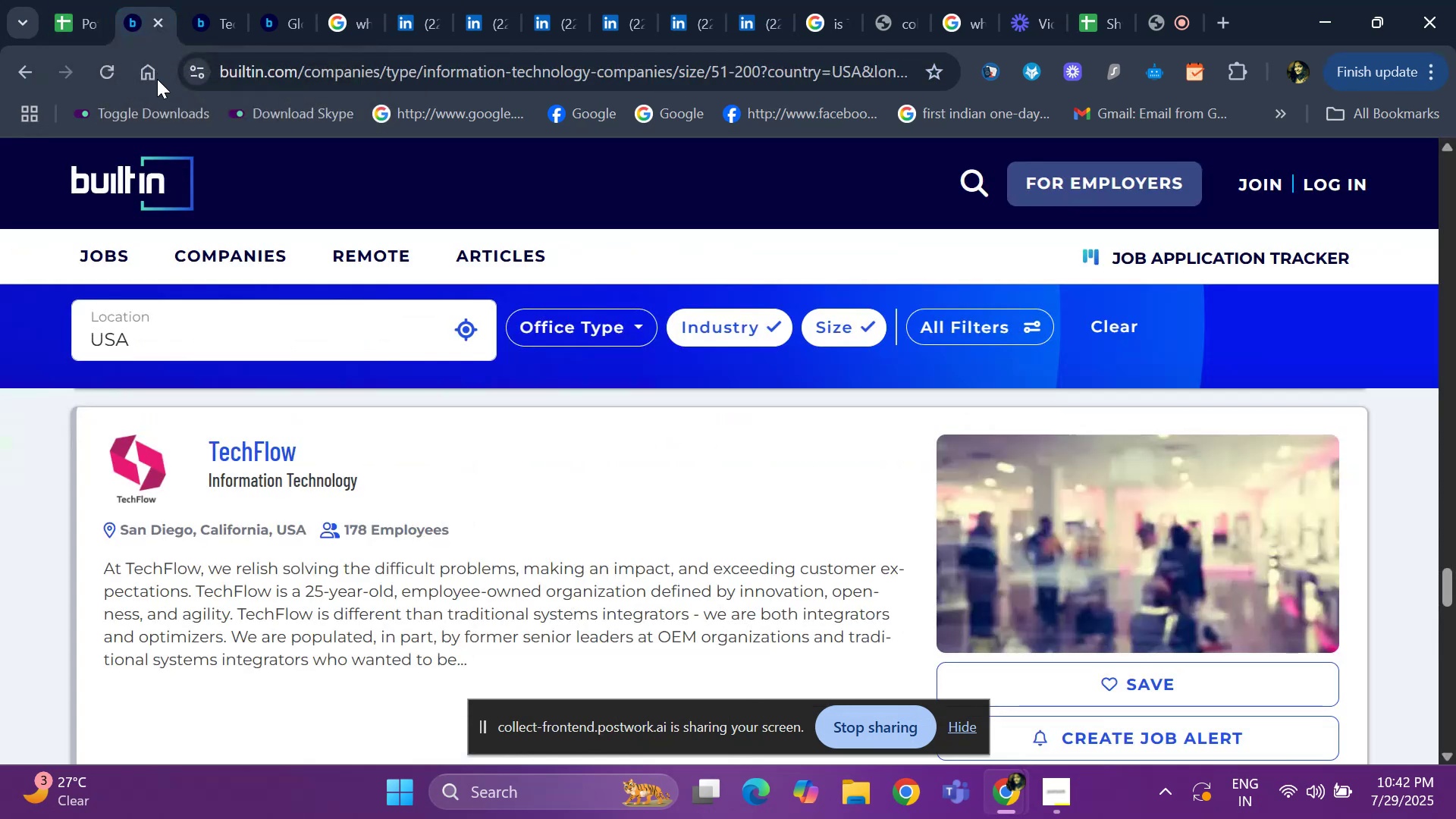 
scroll: coordinate [279, 645], scroll_direction: down, amount: 6.0
 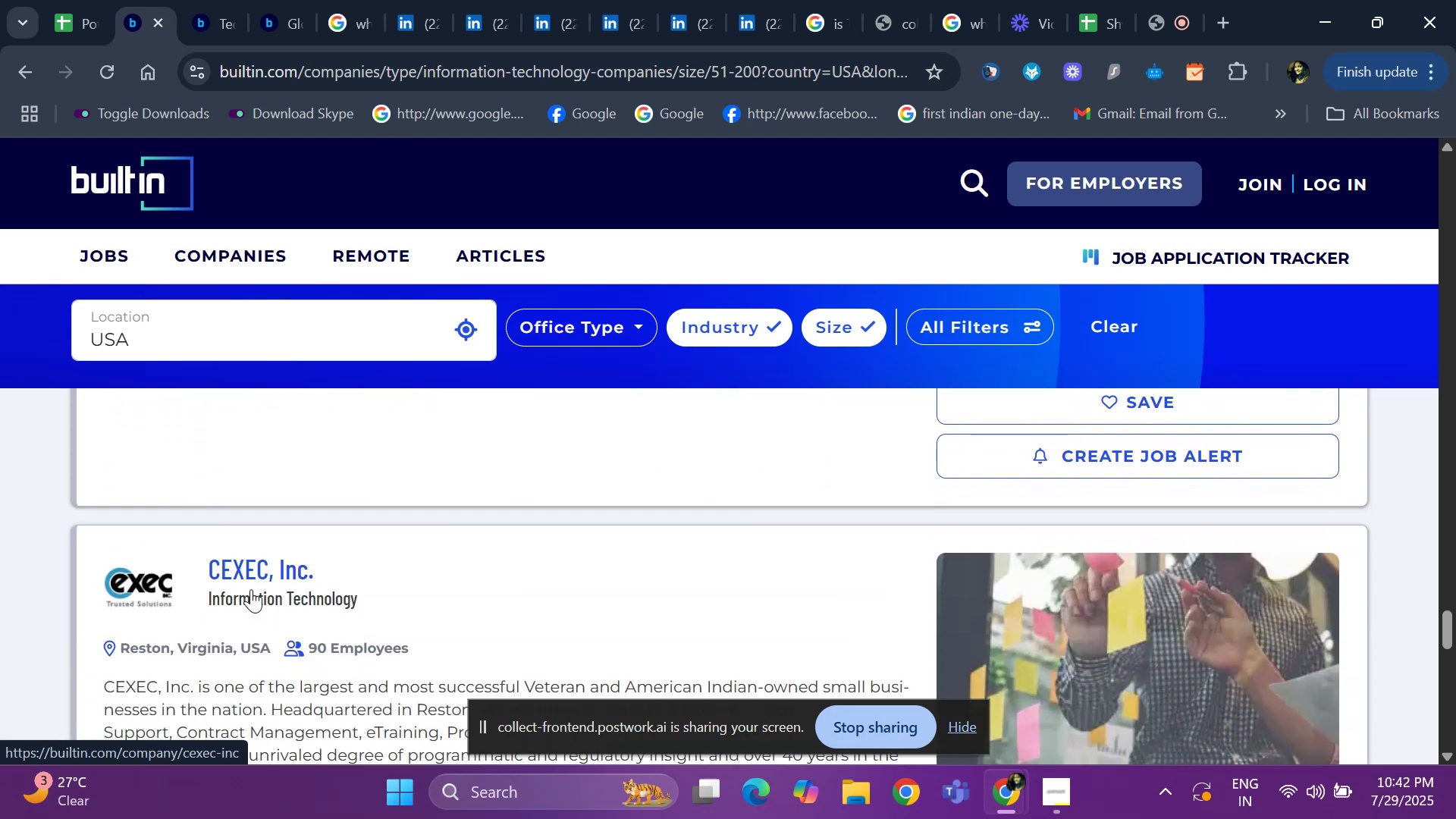 
right_click([249, 577])
 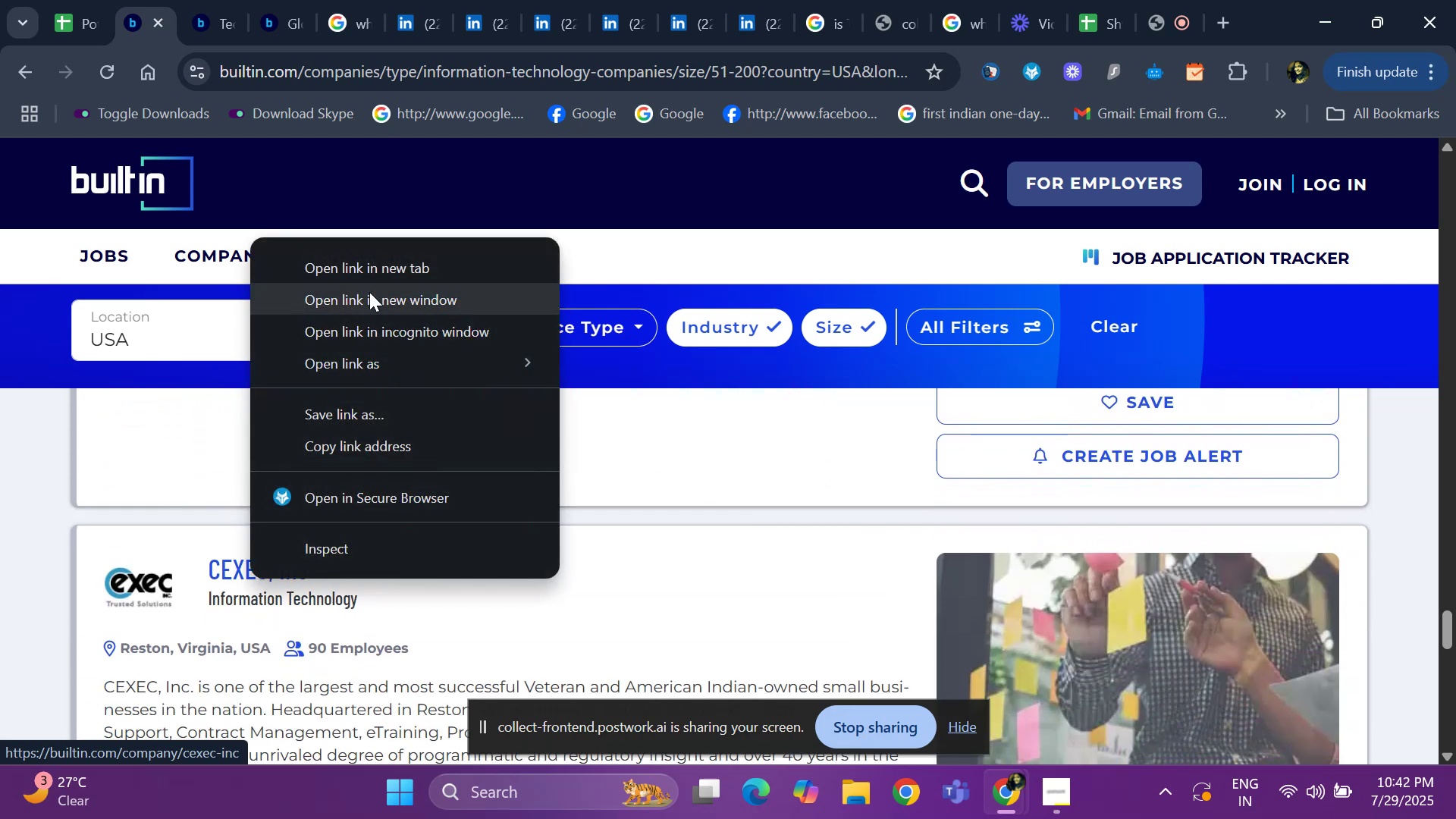 
left_click([380, 273])
 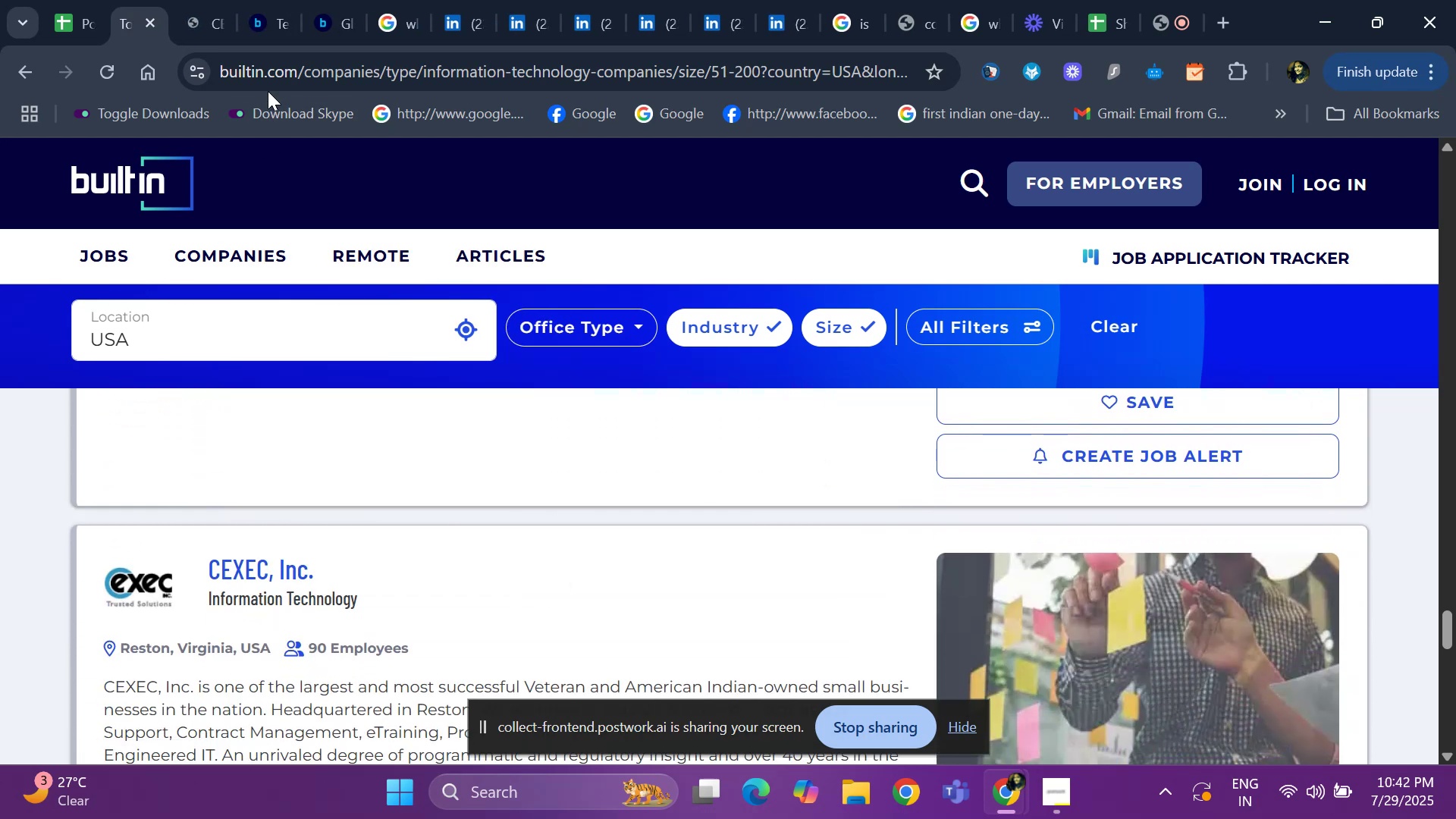 
left_click([205, 24])
 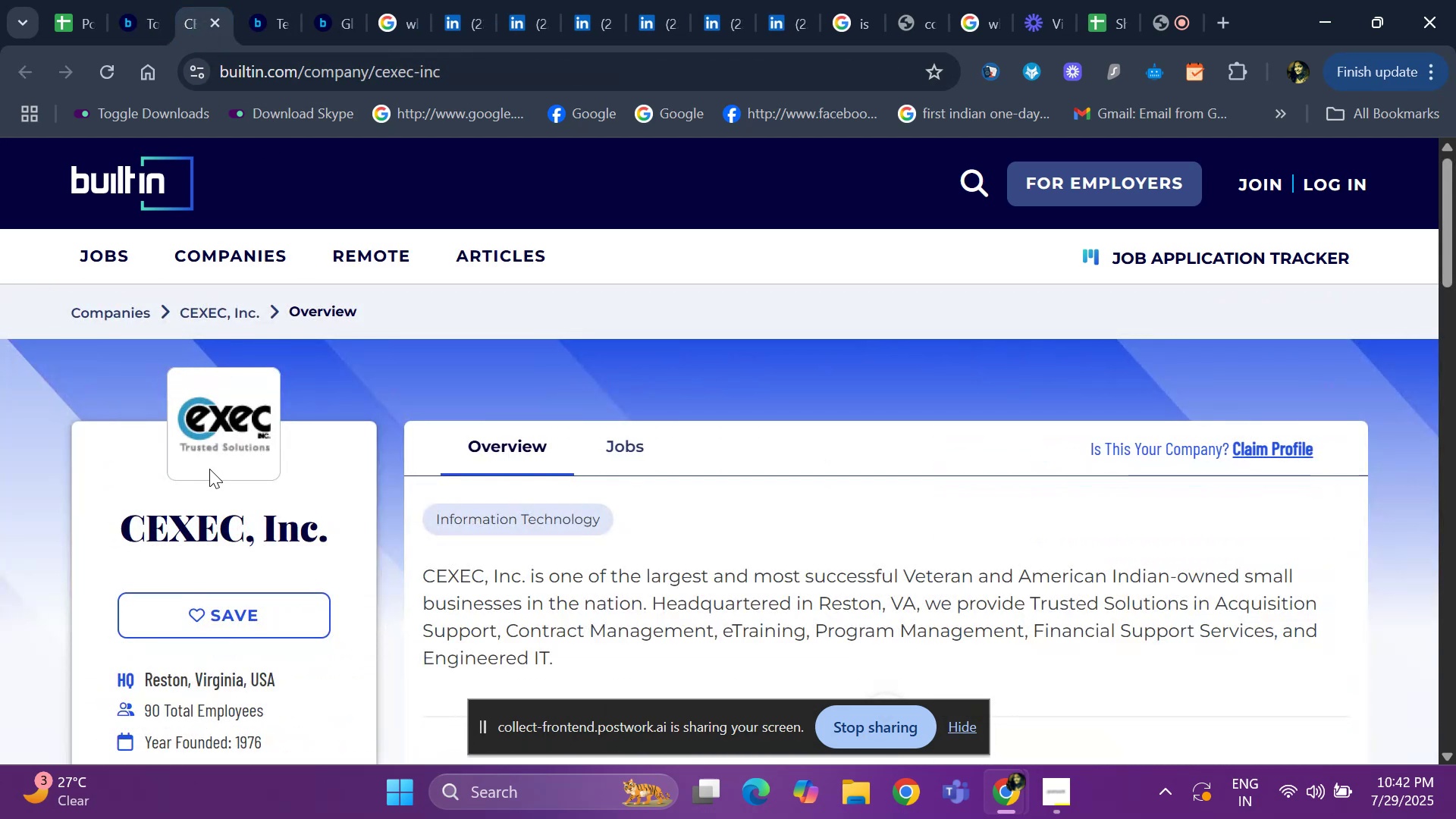 
left_click_drag(start_coordinate=[89, 517], to_coordinate=[323, 538])
 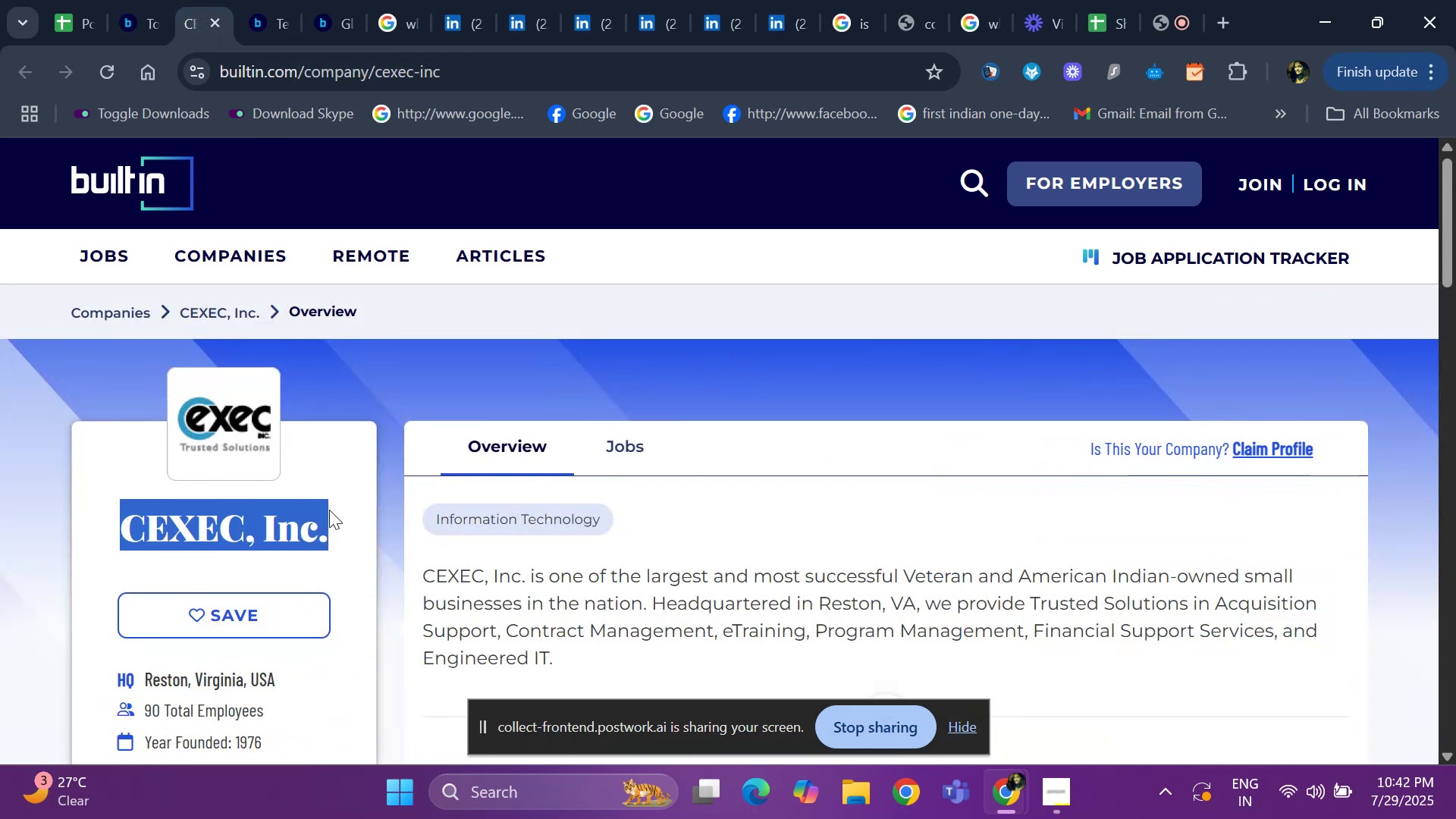 
key(Control+C)
 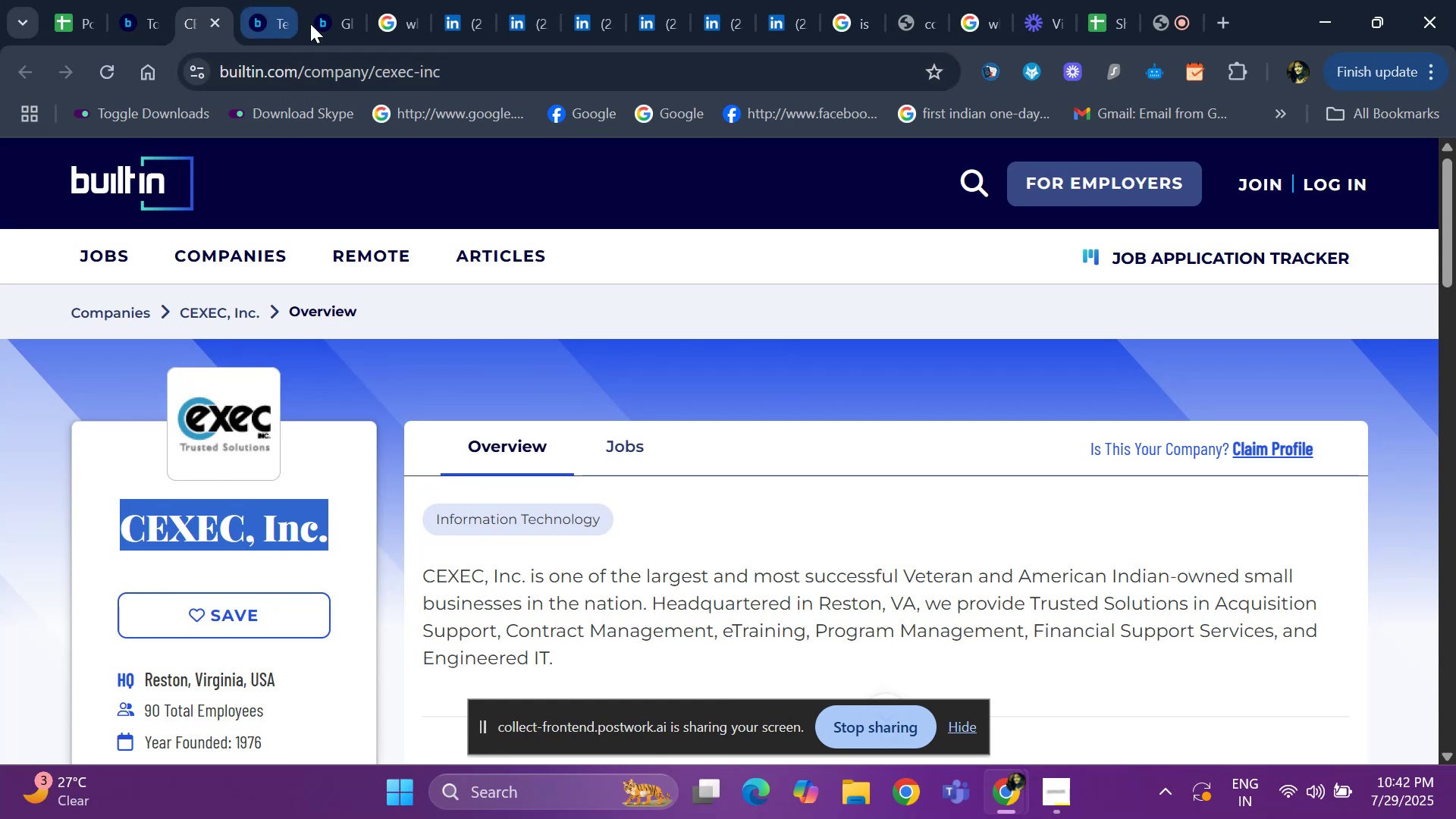 
left_click([447, 17])
 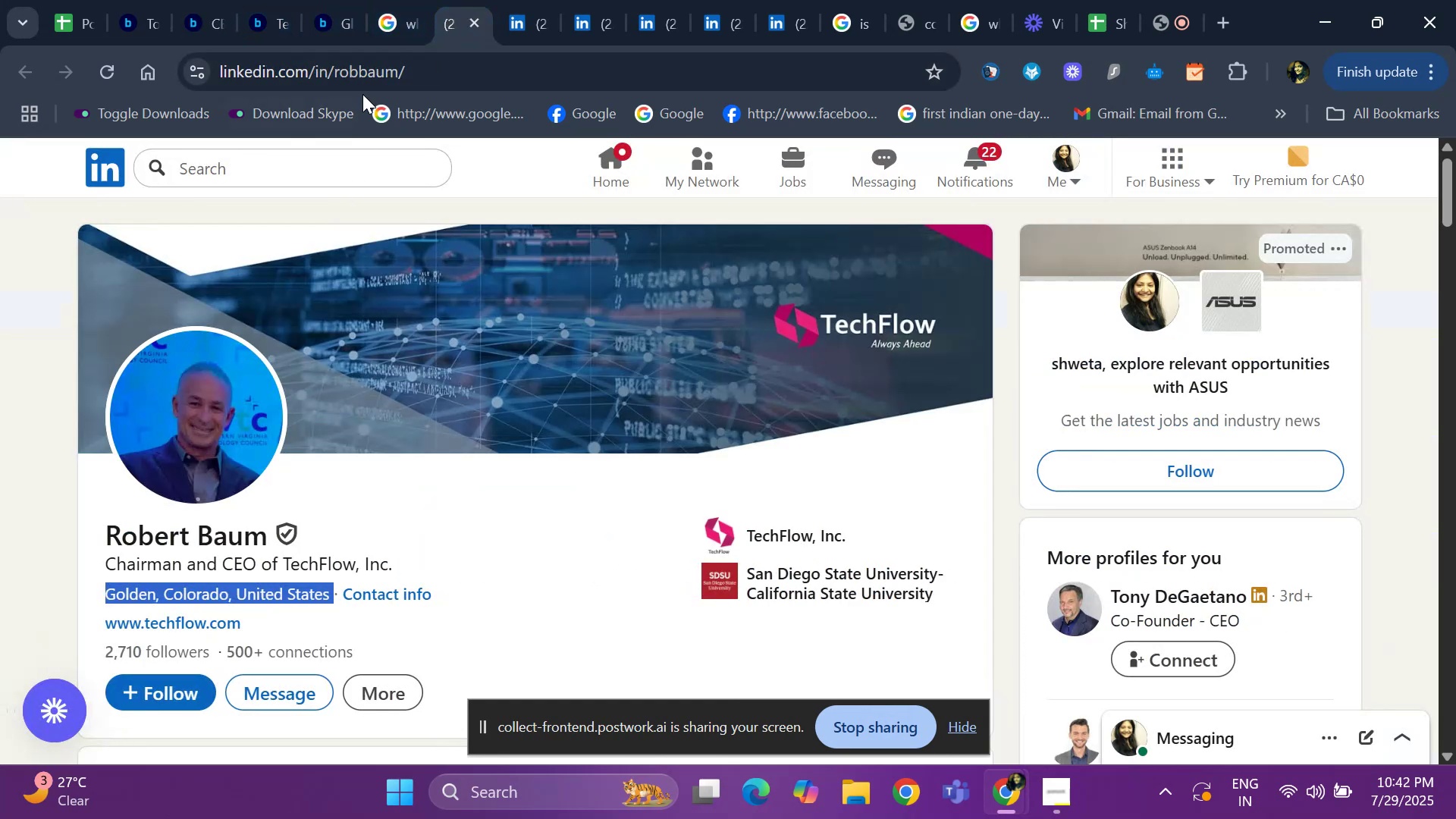 
left_click([393, 21])
 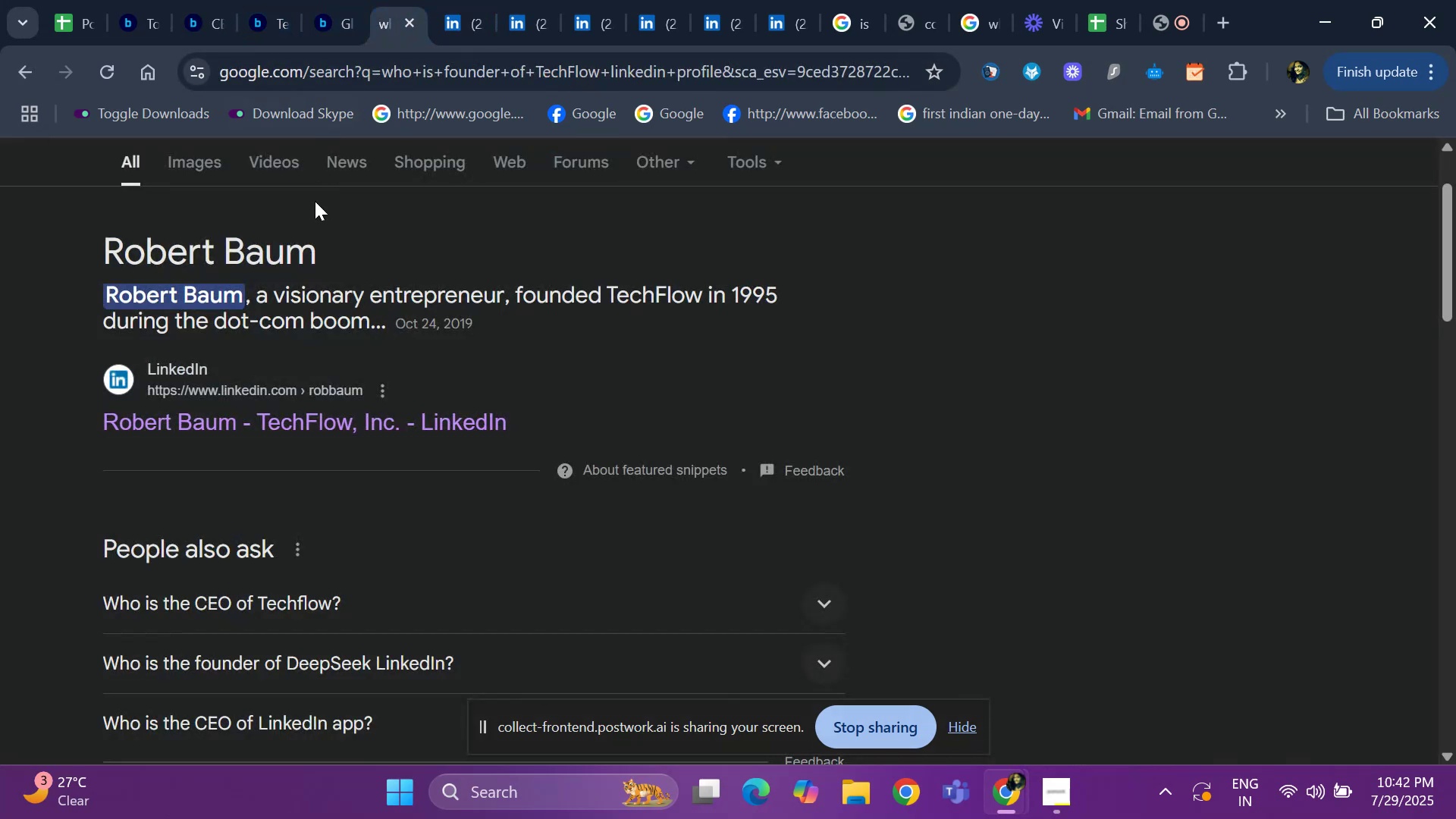 
scroll: coordinate [371, 228], scroll_direction: up, amount: 5.0
 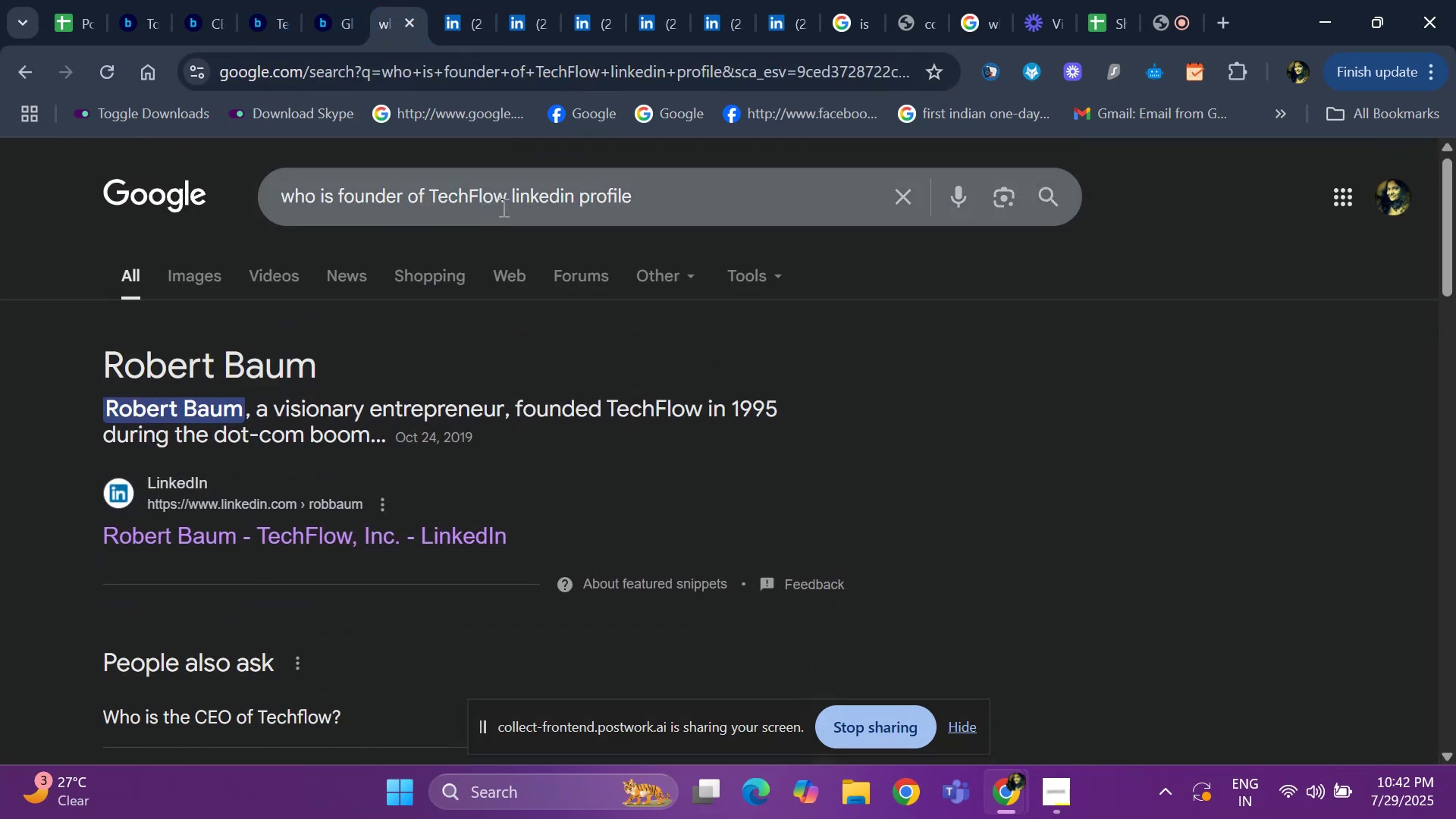 
left_click_drag(start_coordinate=[504, 200], to_coordinate=[430, 196])
 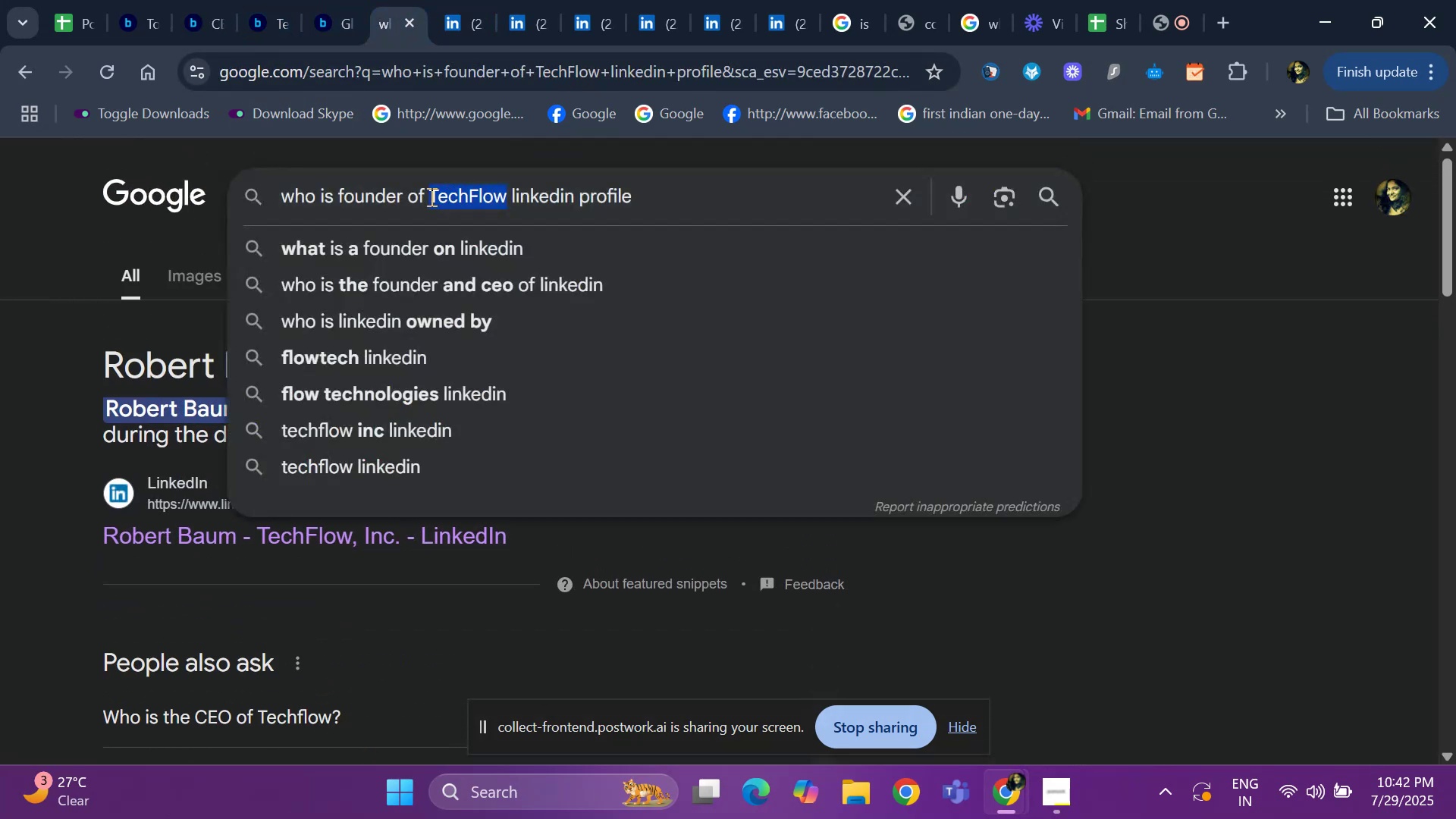 
key(Backspace)
 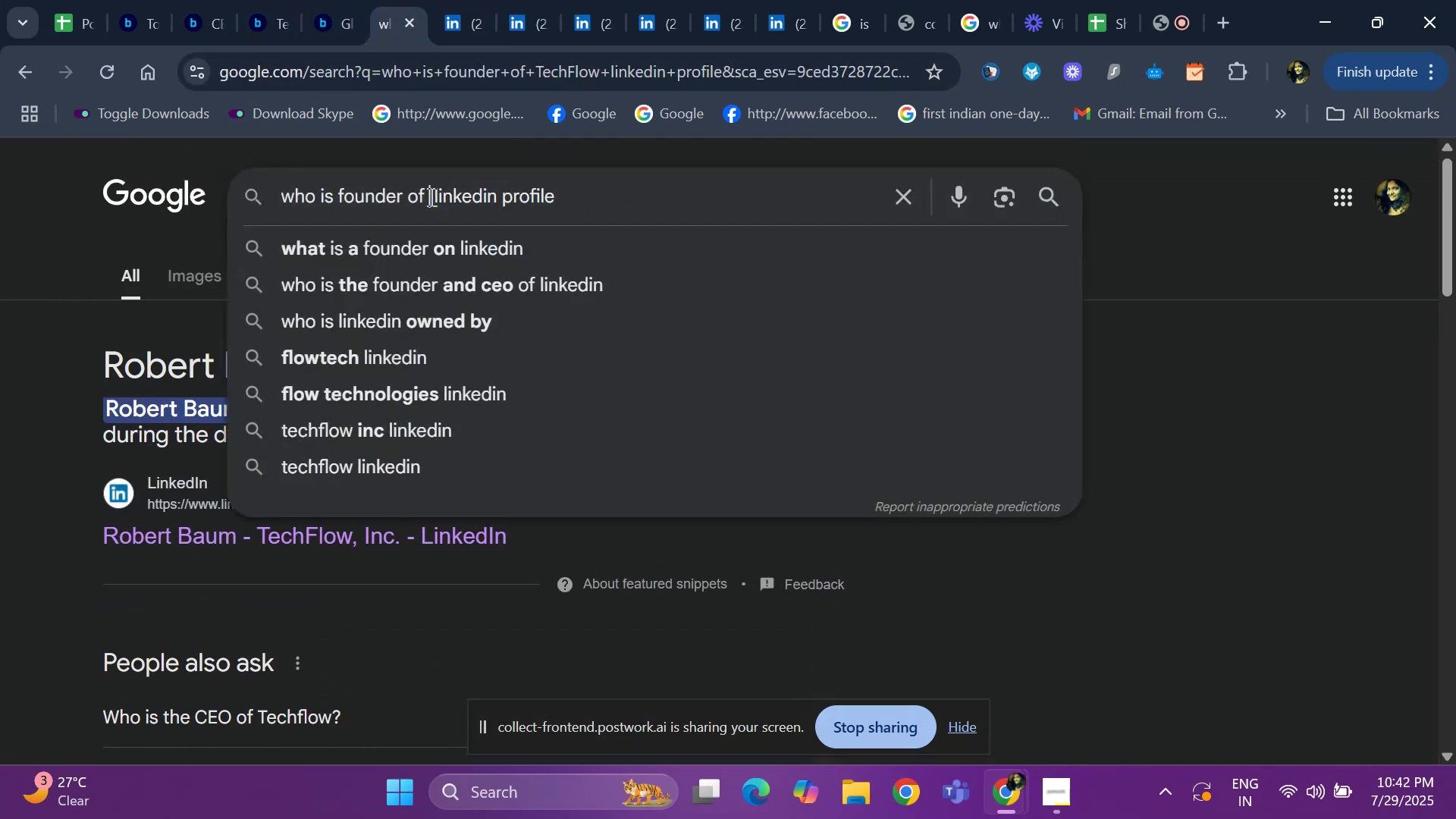 
key(Control+V)
 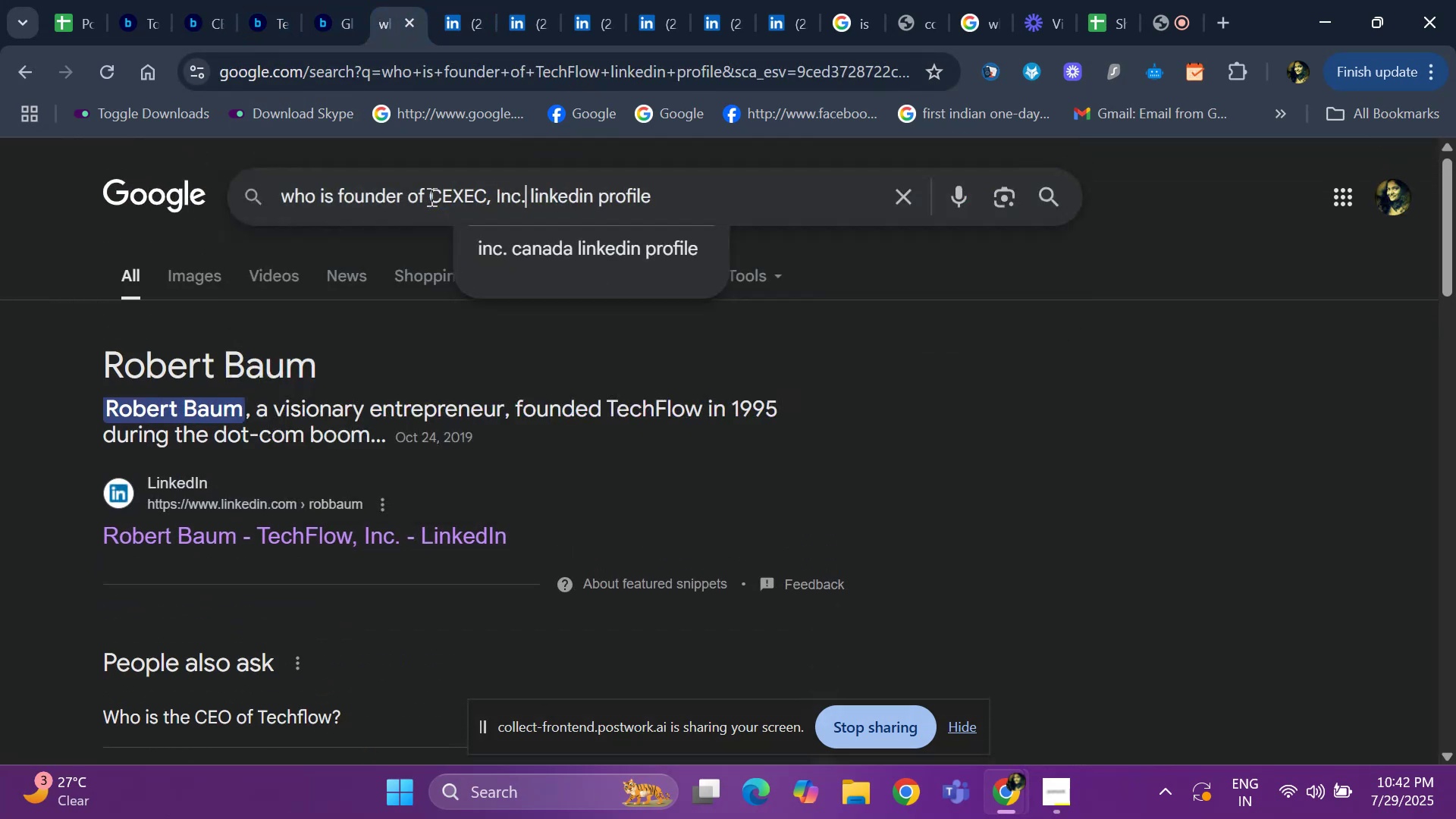 
key(Space)
 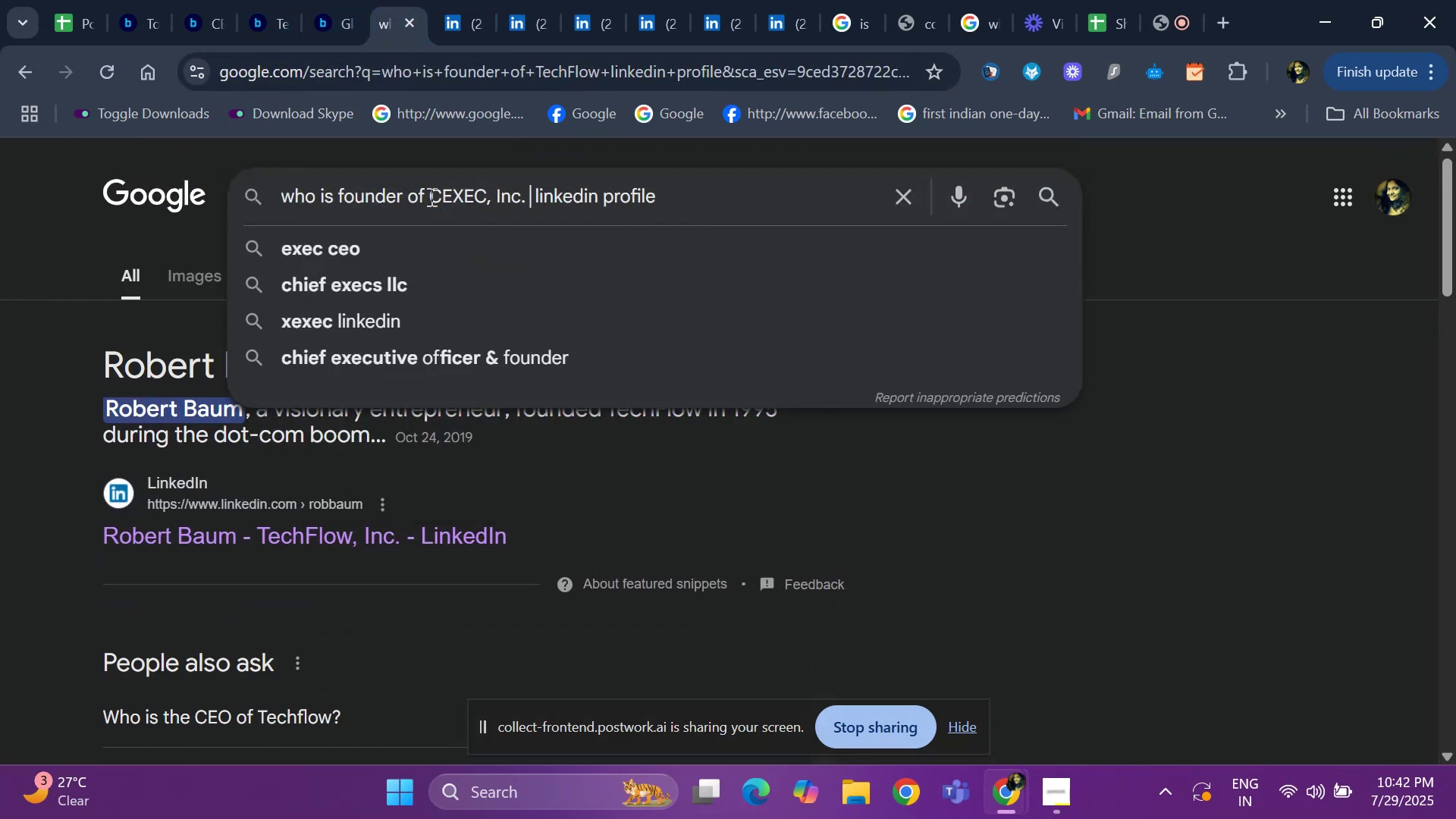 
key(Enter)
 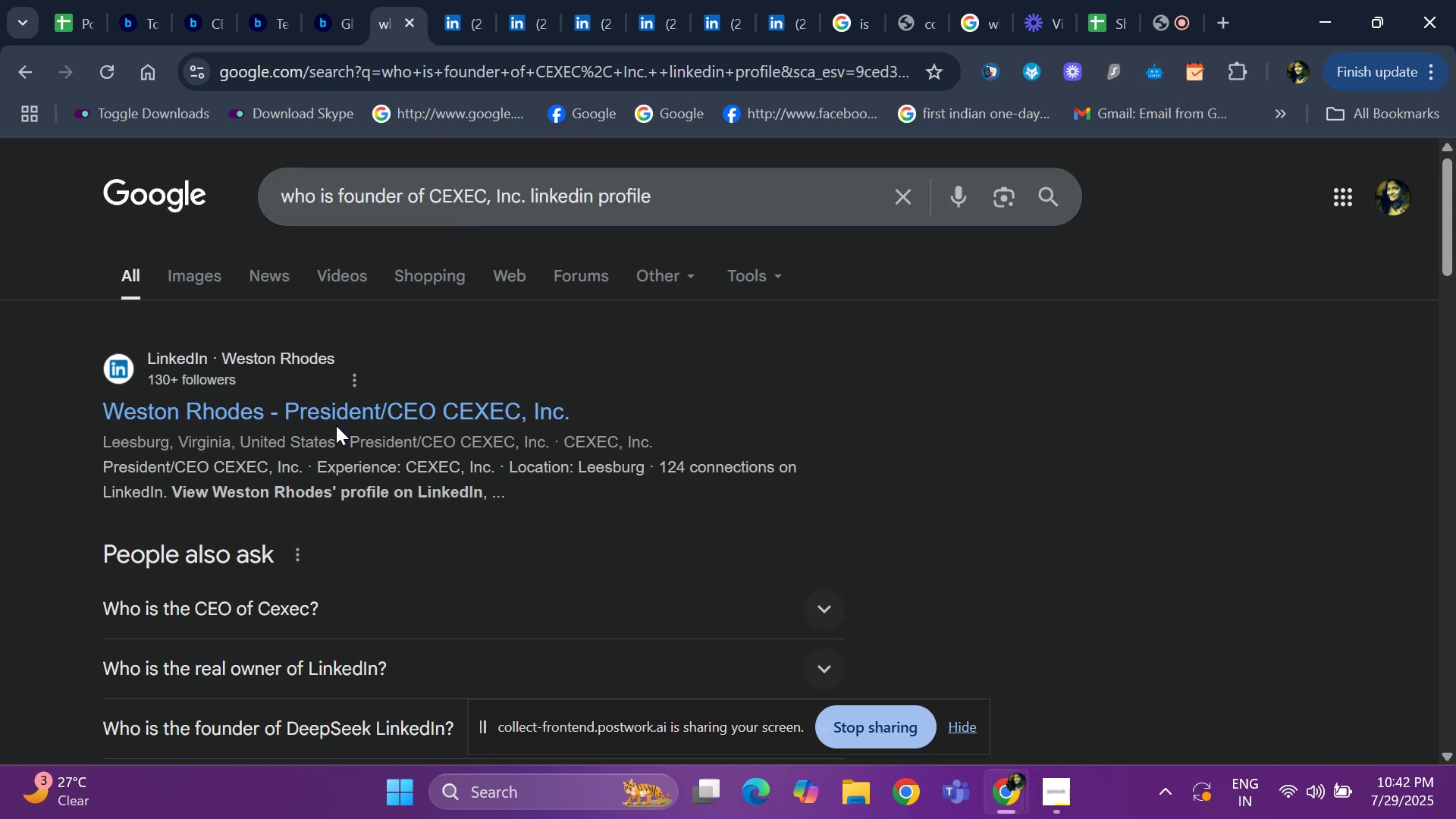 
scroll: coordinate [286, 403], scroll_direction: down, amount: 4.0
 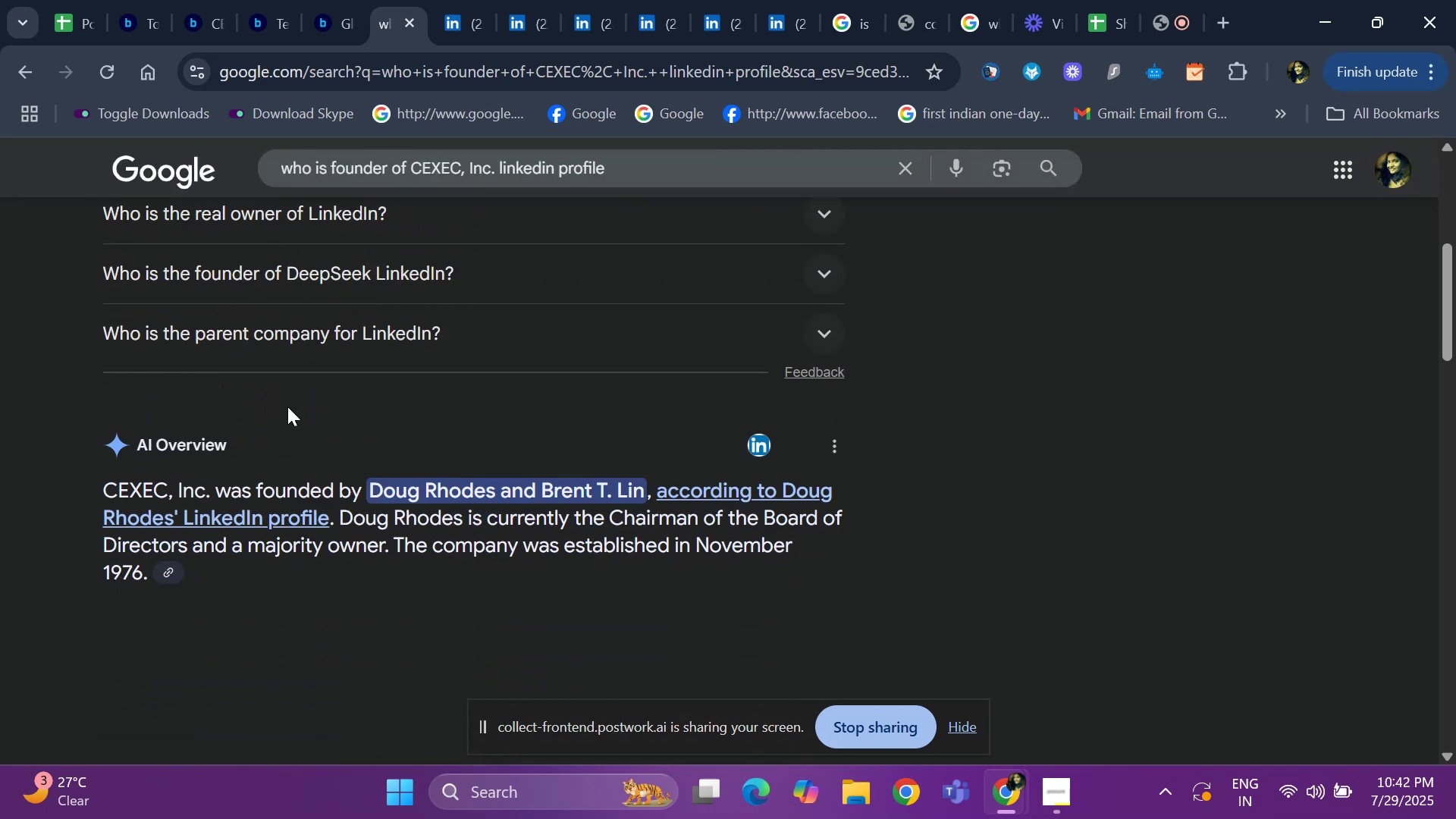 
scroll: coordinate [297, 411], scroll_direction: up, amount: 4.0
 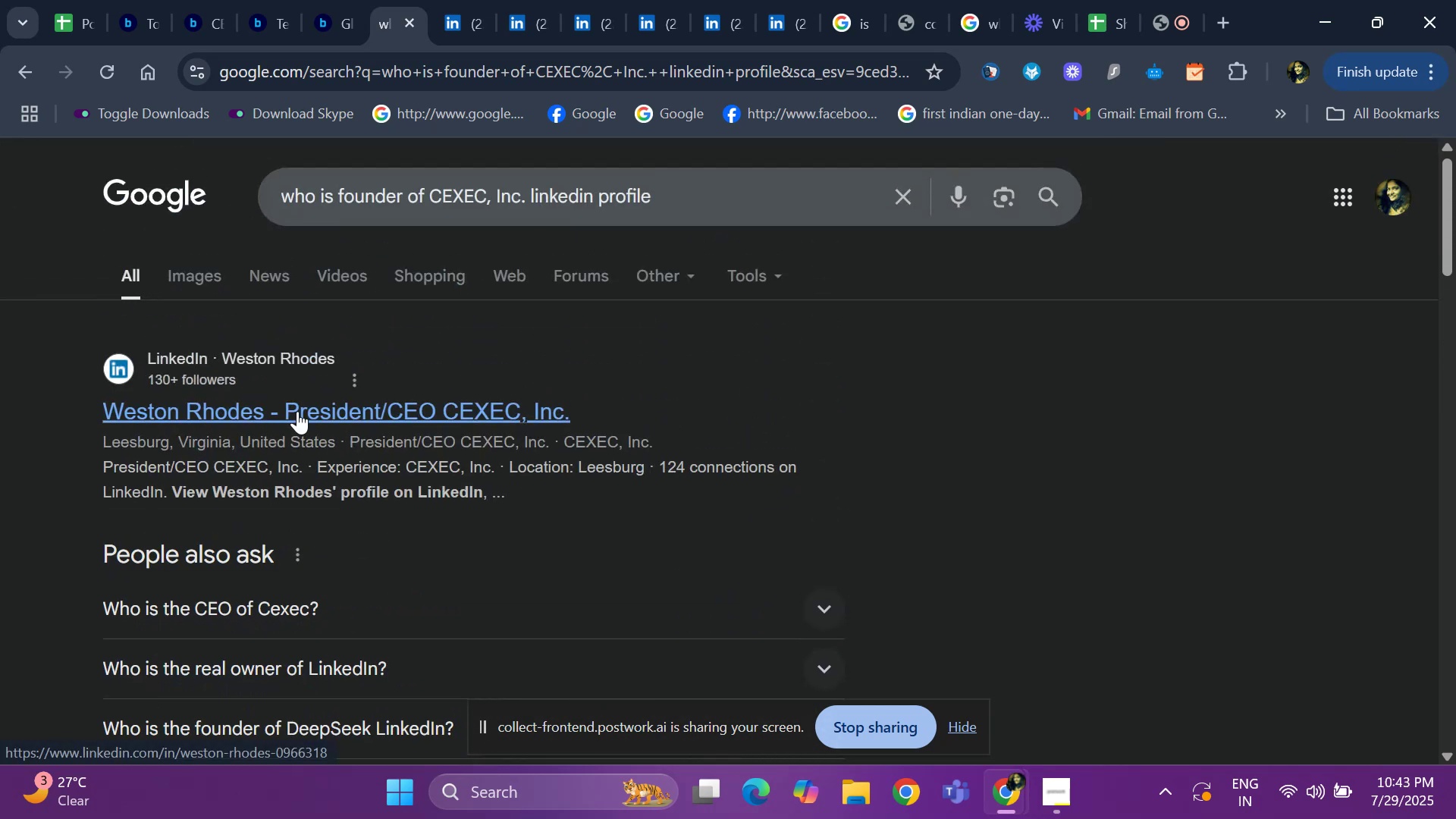 
scroll: coordinate [253, 378], scroll_direction: down, amount: 4.0
 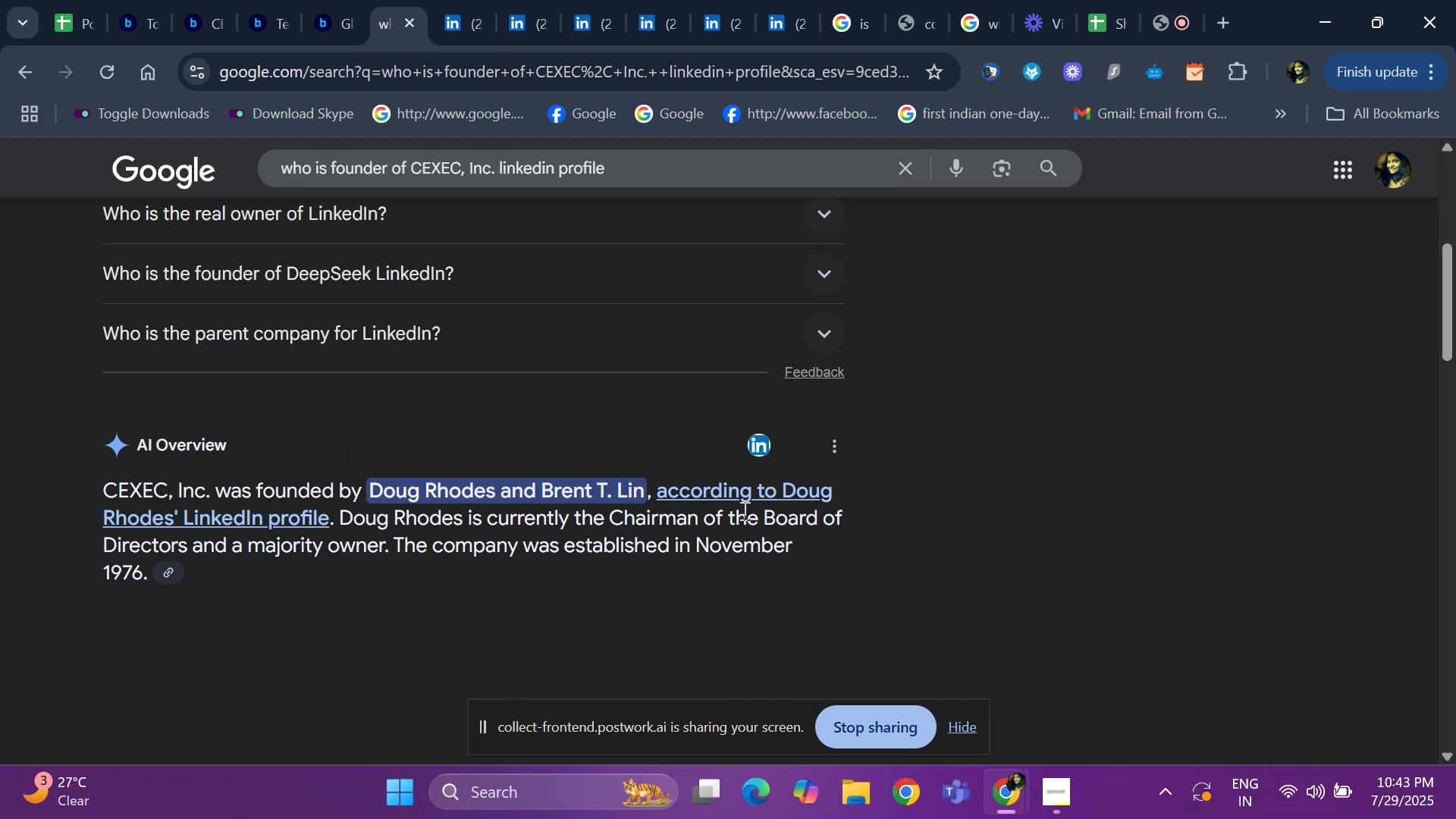 
wait(6.58)
 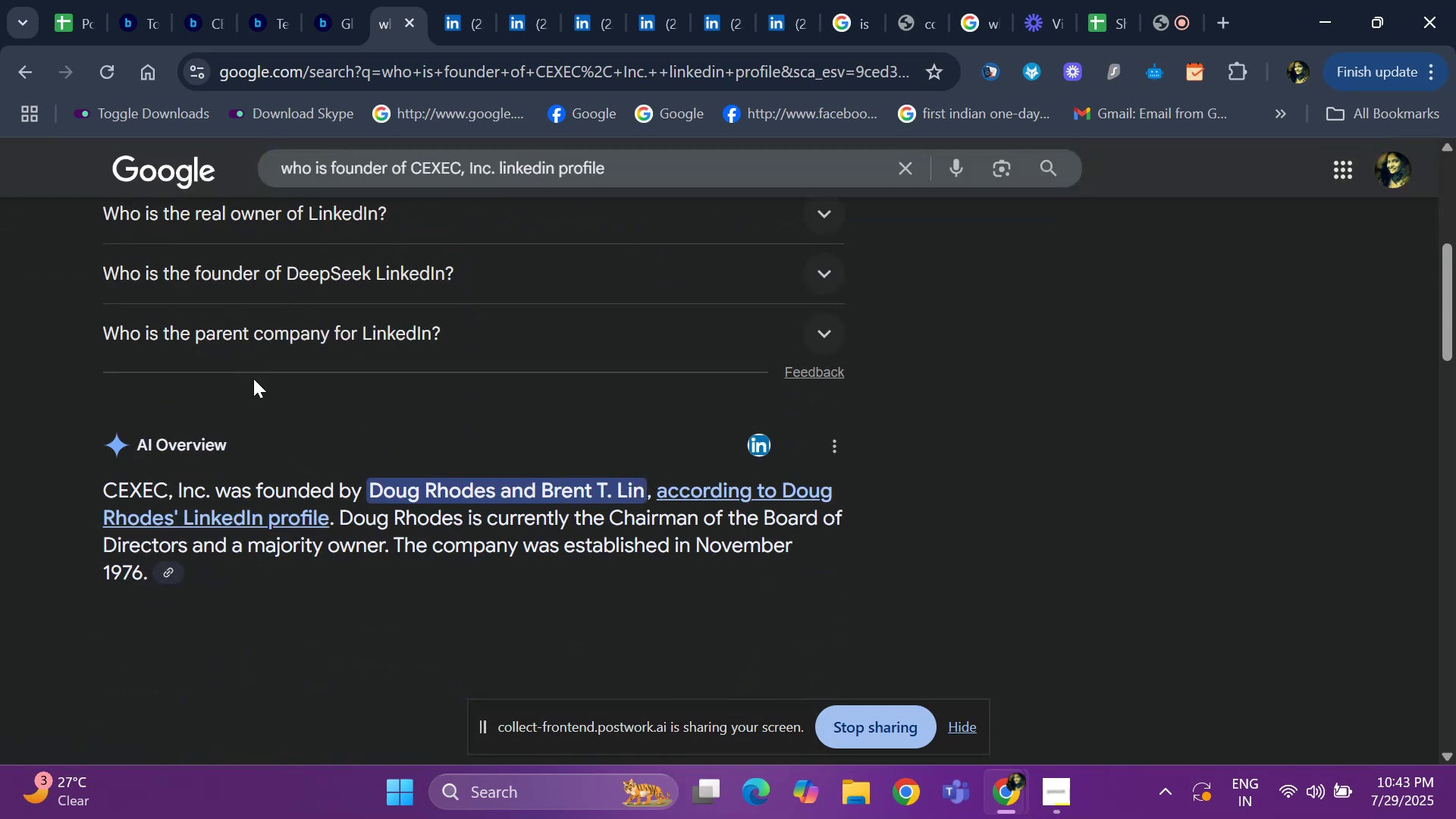 
right_click([728, 489])
 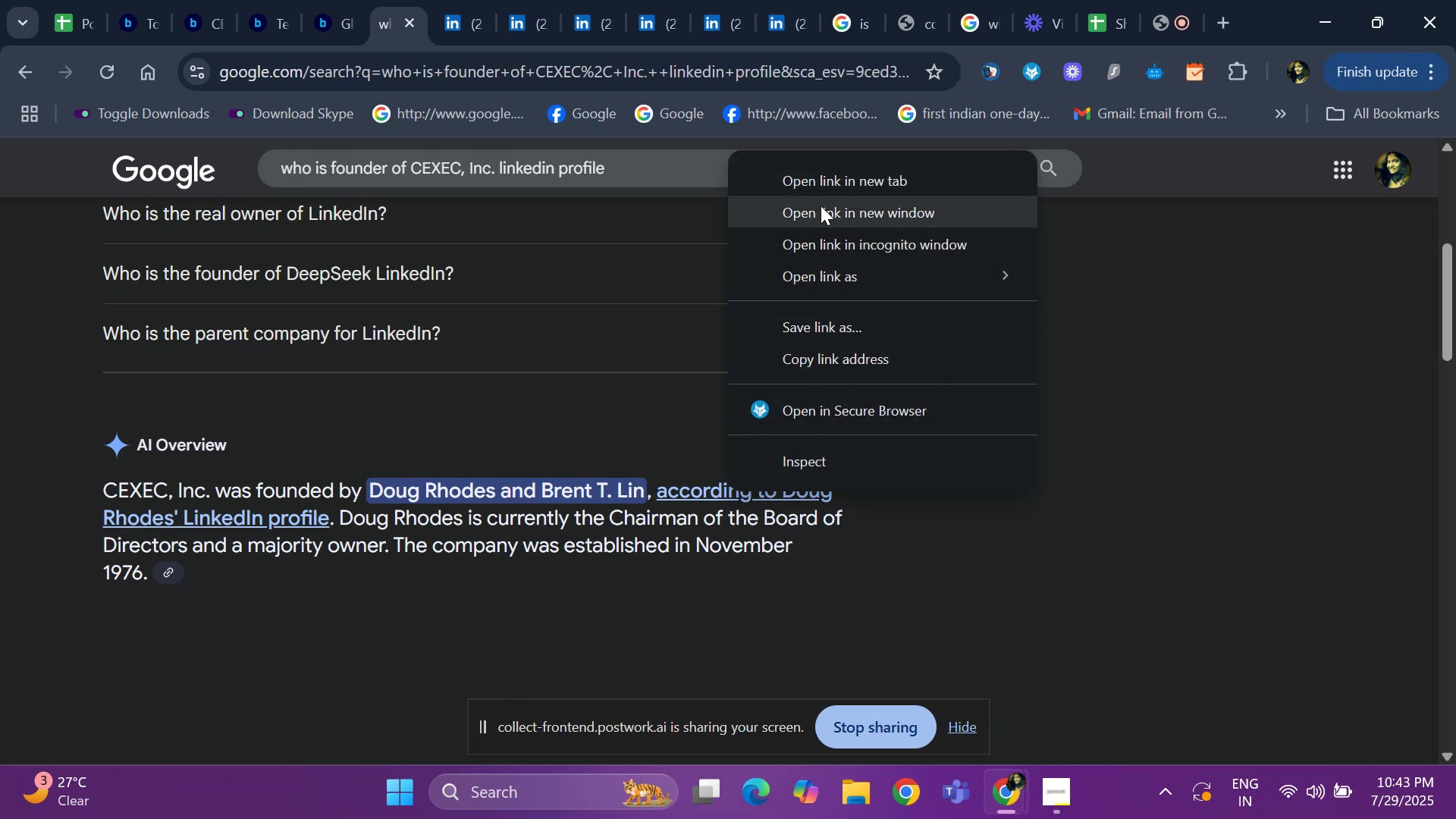 
left_click([824, 183])
 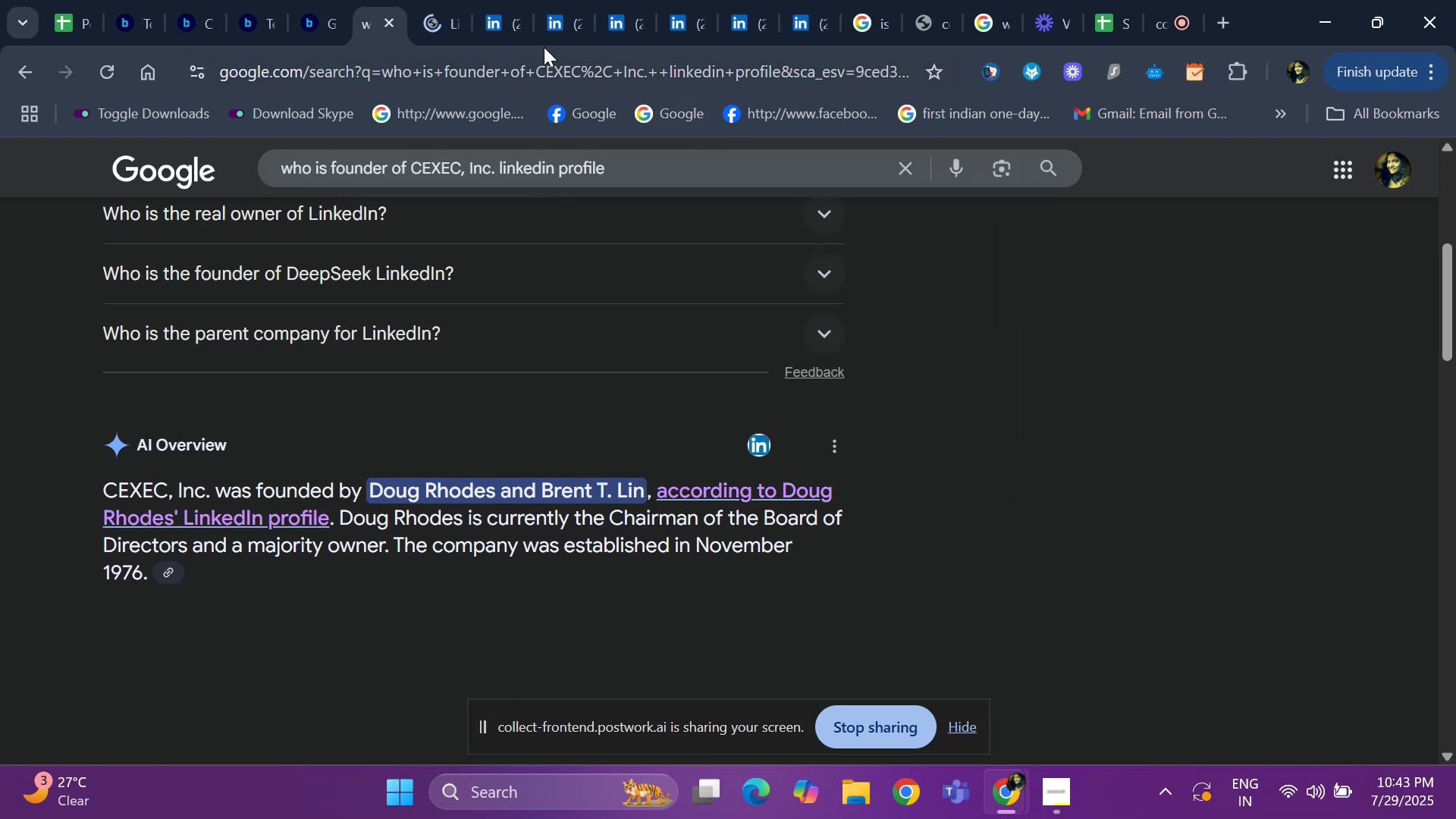 
left_click([497, 25])
 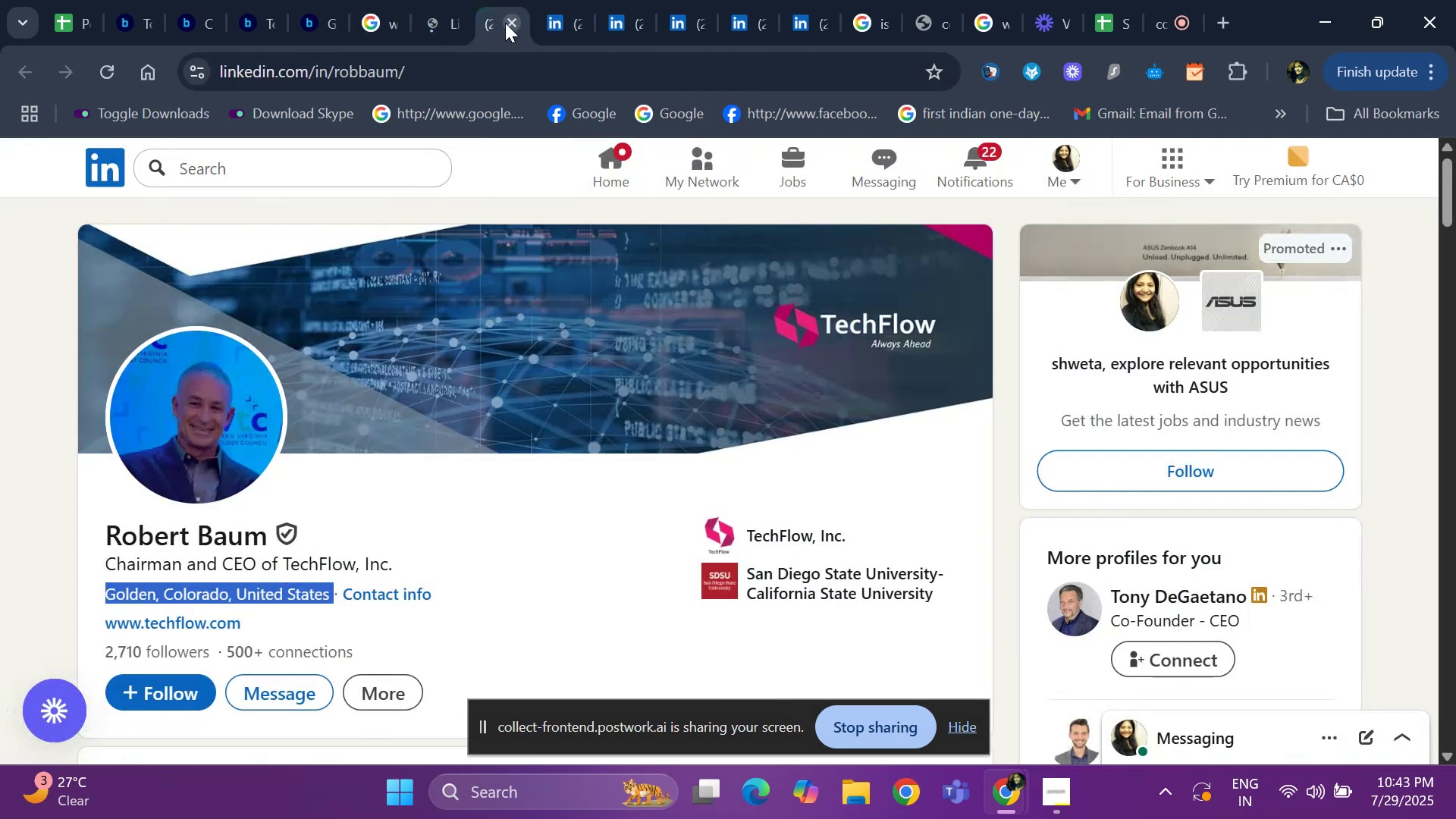 
left_click([509, 22])
 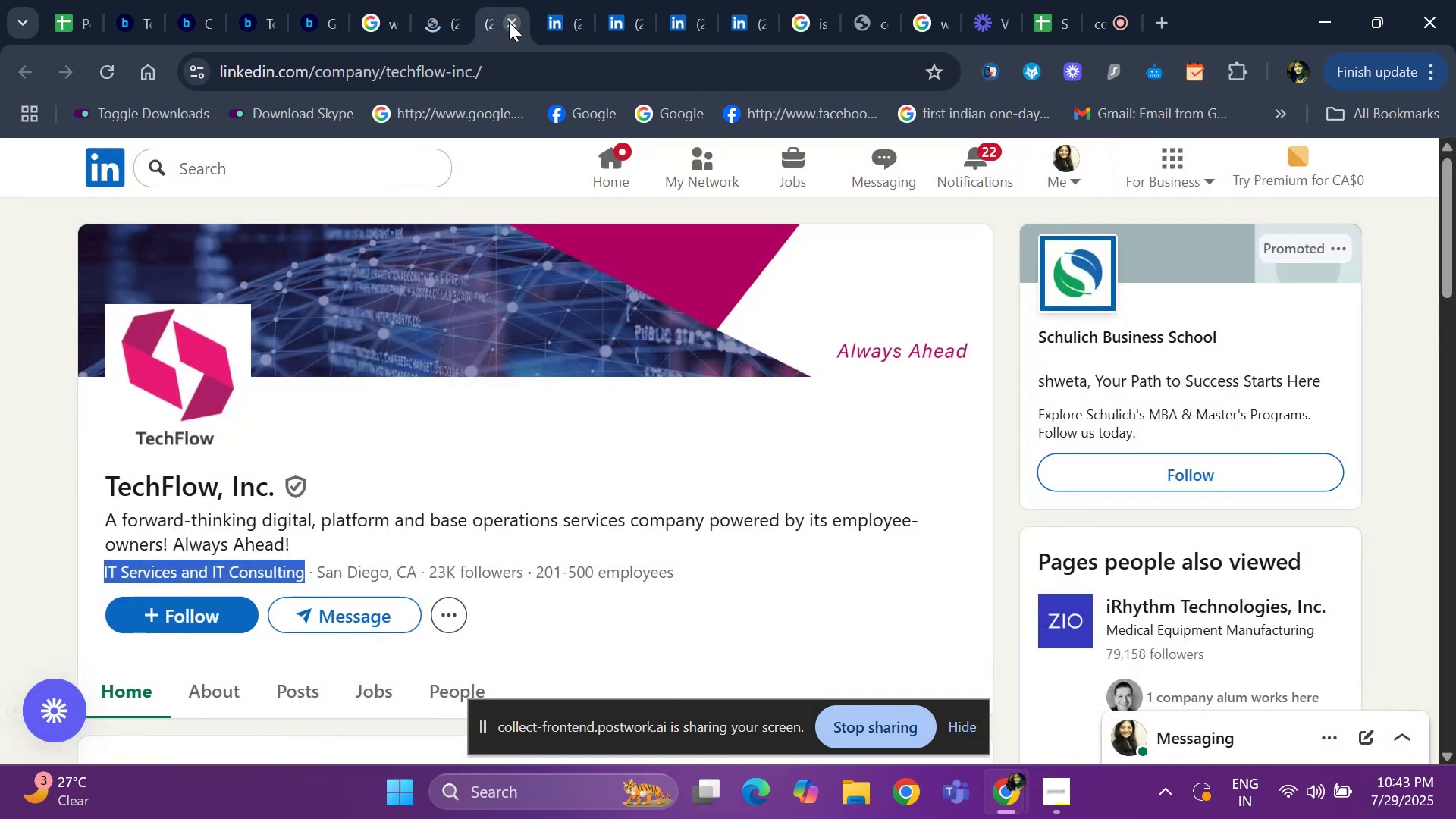 
left_click([509, 22])
 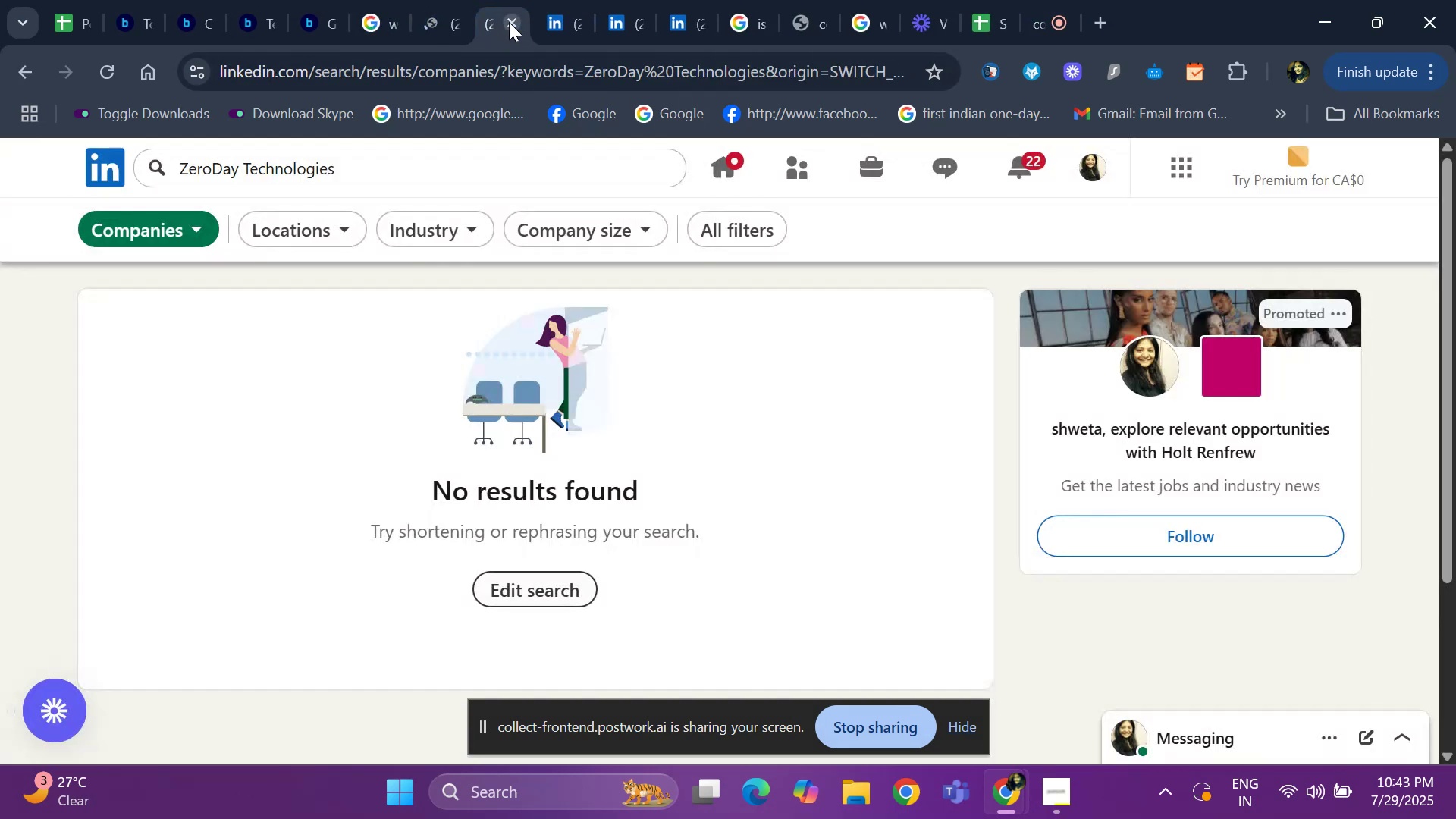 
left_click([509, 22])
 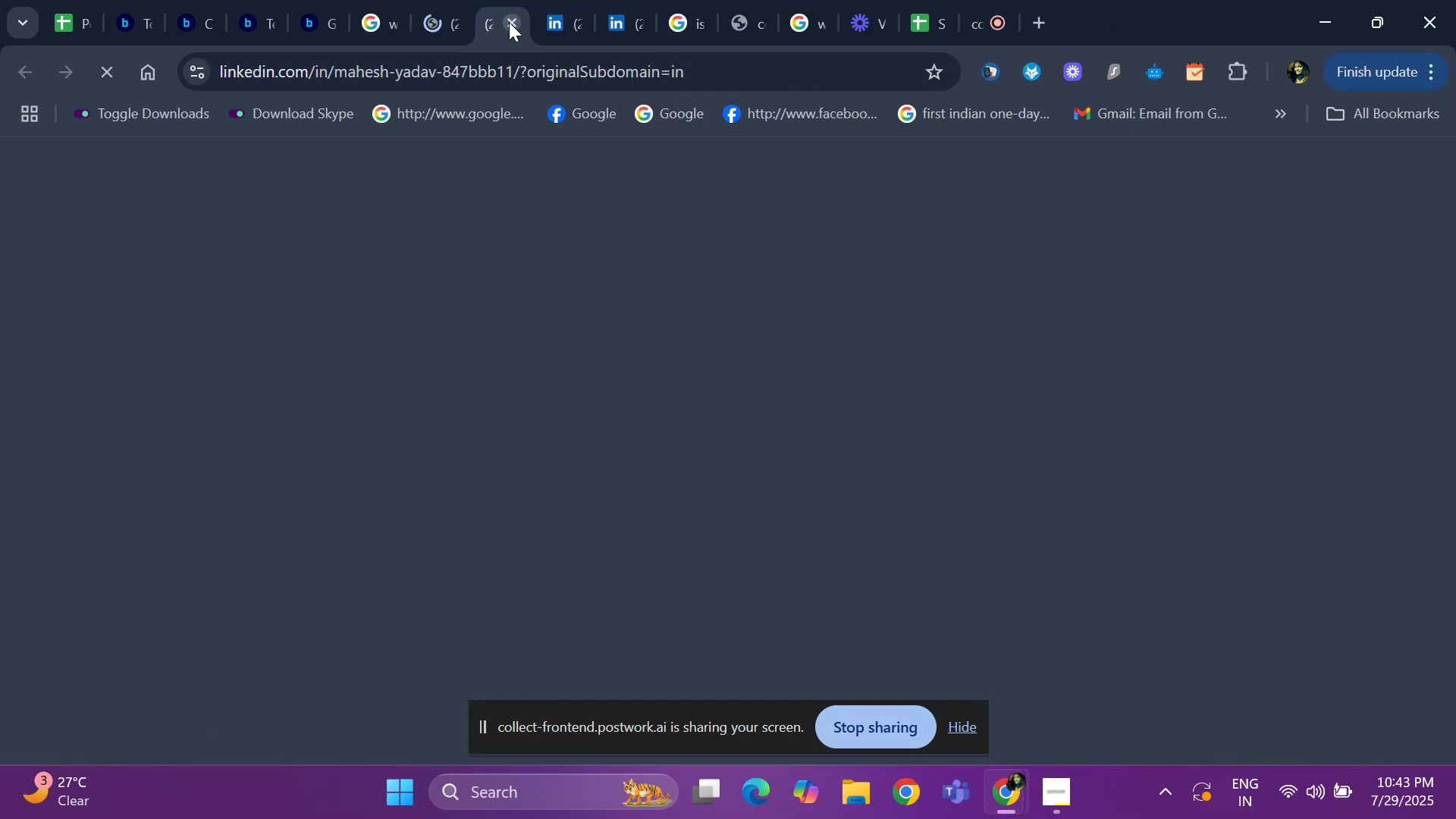 
left_click([509, 22])
 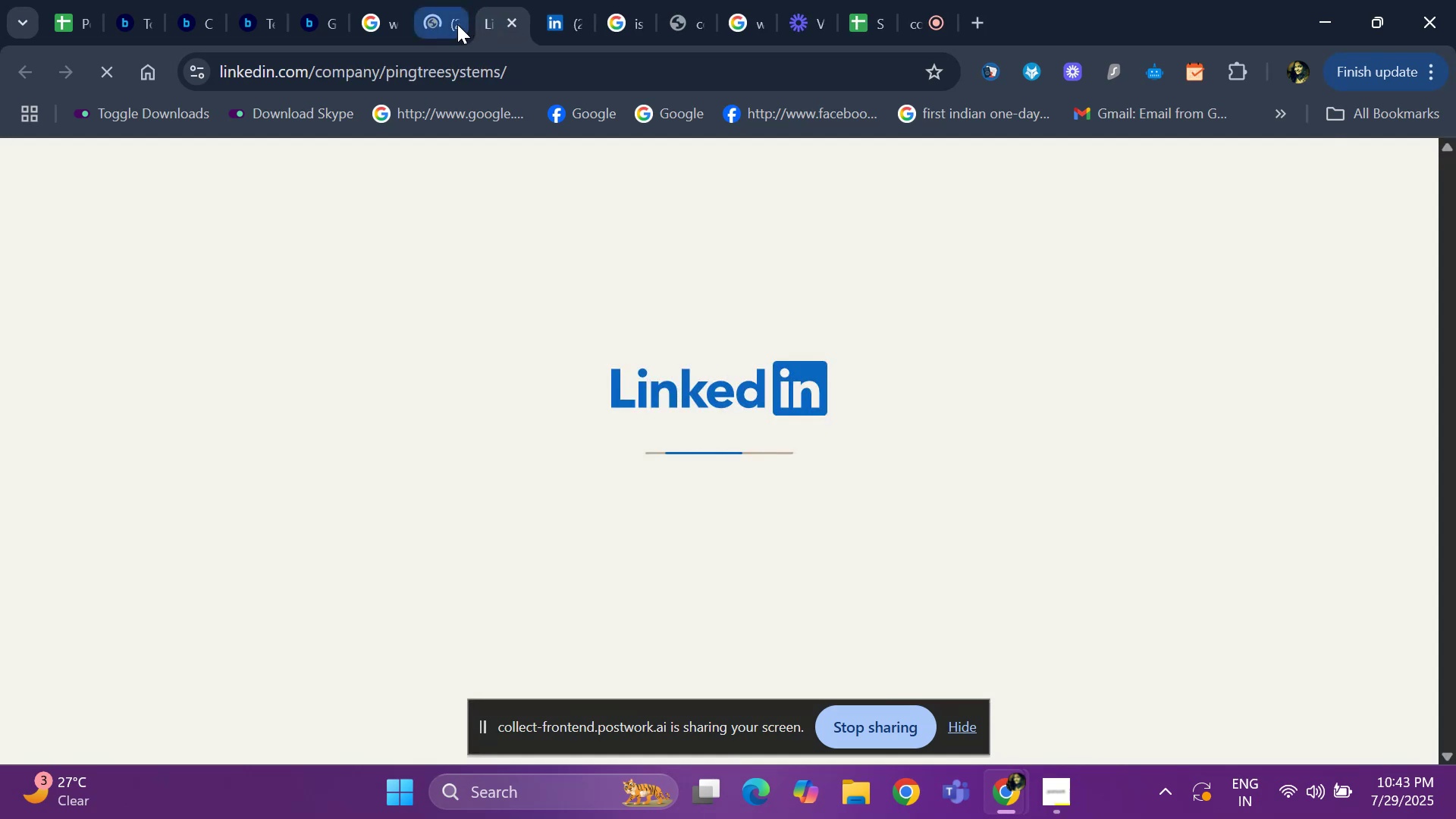 
left_click([435, 24])
 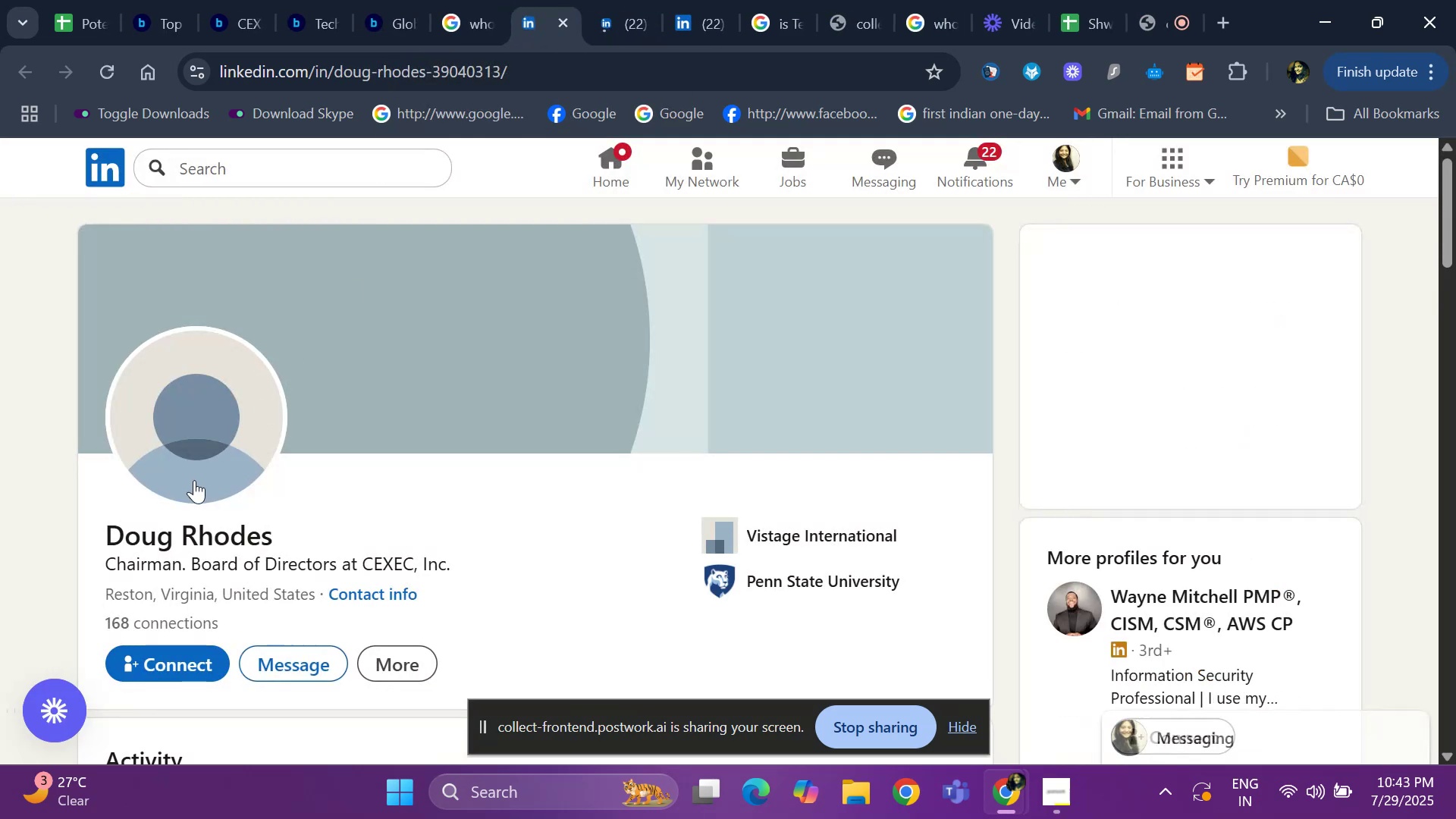 
scroll: coordinate [97, 455], scroll_direction: down, amount: 5.0
 